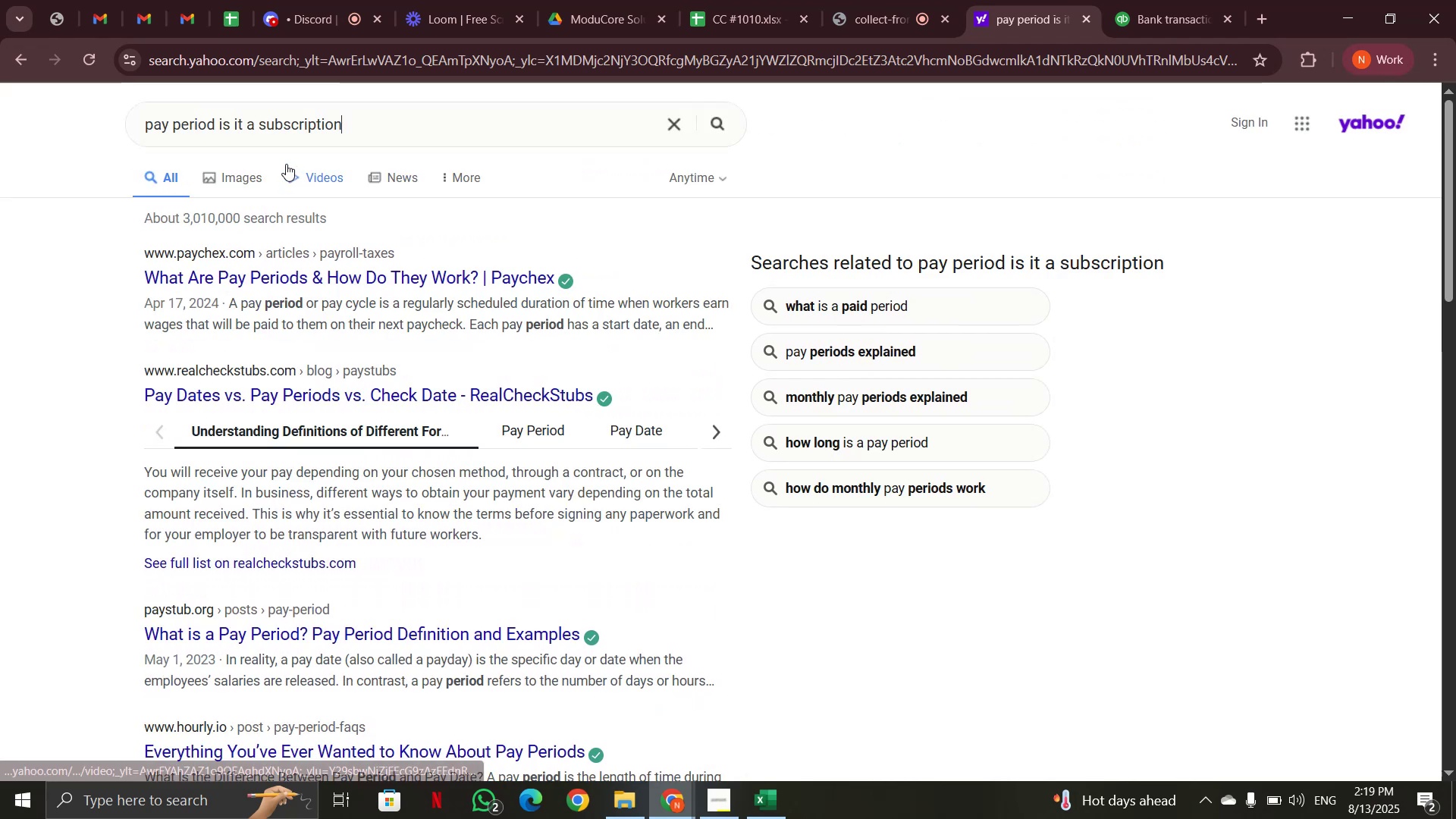 
scroll: coordinate [314, 348], scroll_direction: down, amount: 8.0
 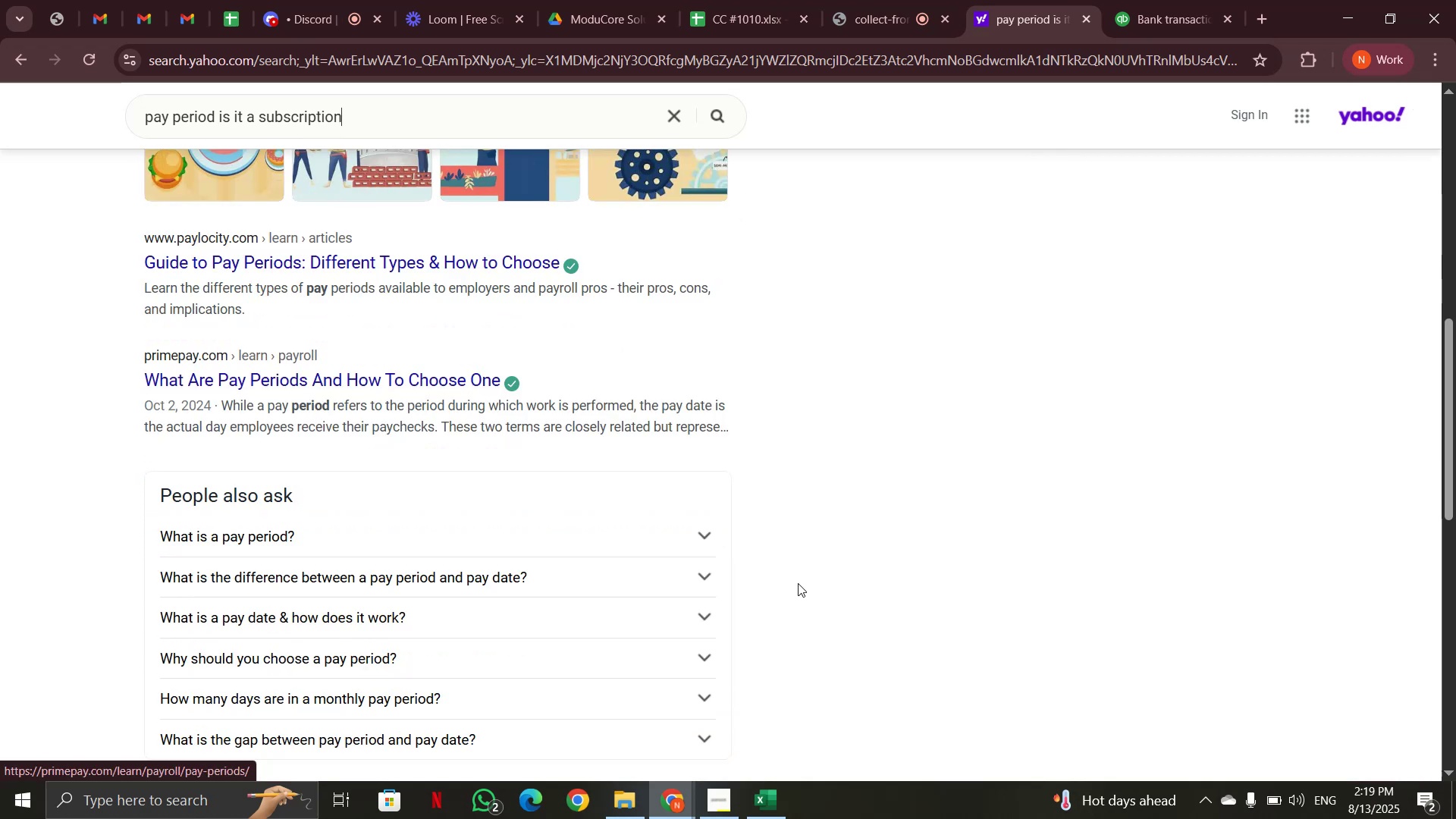 
left_click([704, 539])
 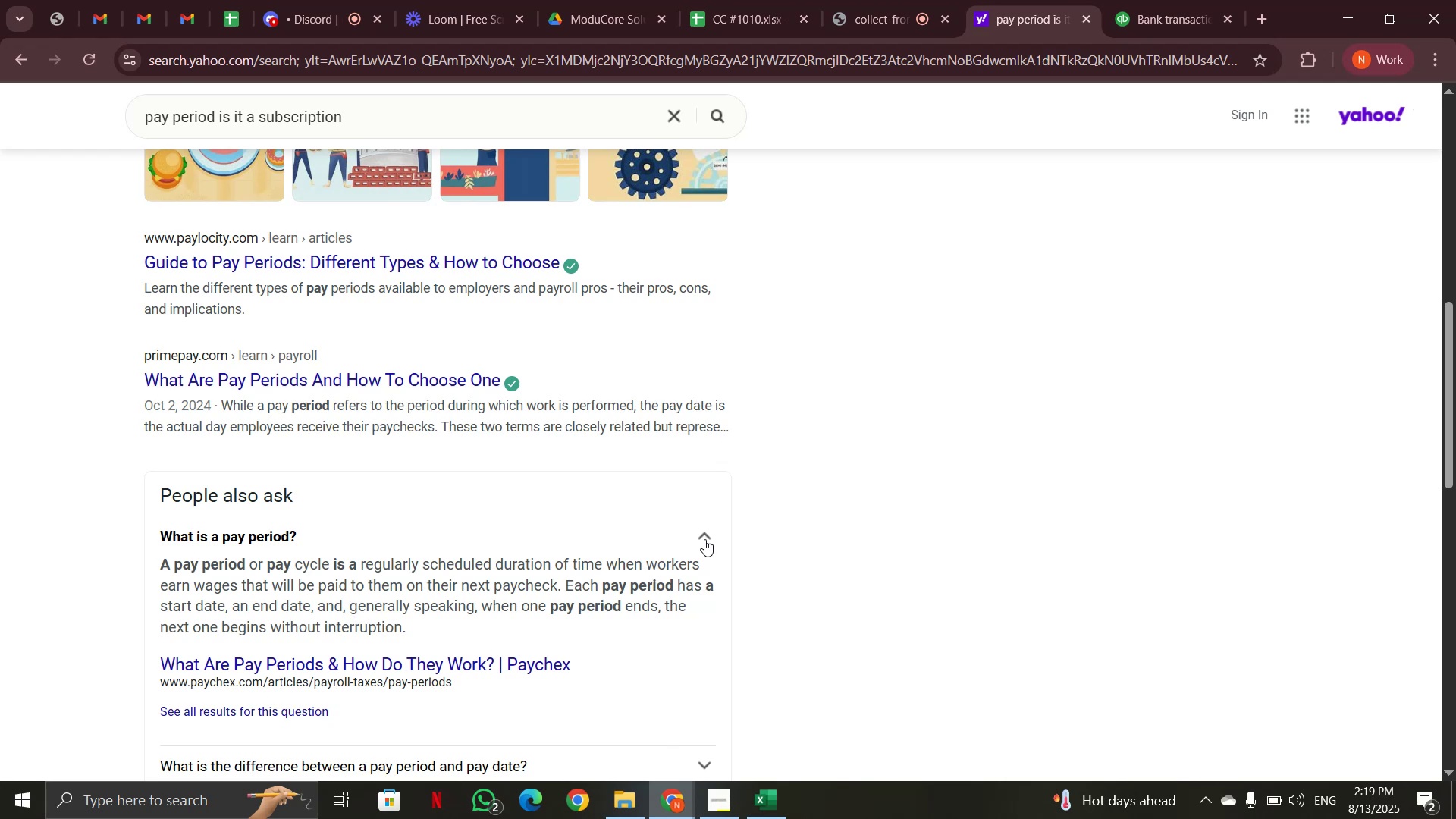 
wait(6.79)
 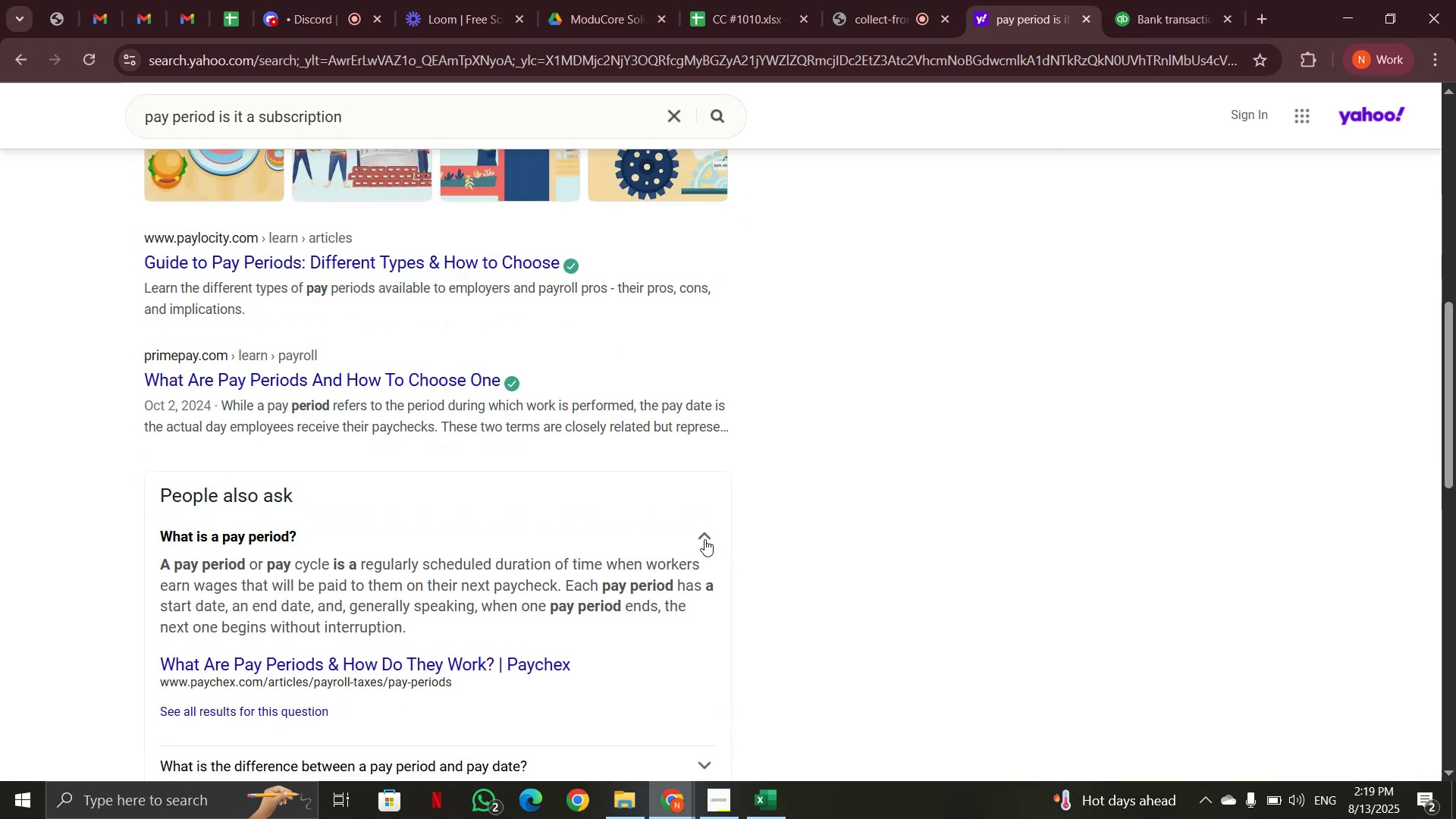 
scroll: coordinate [704, 539], scroll_direction: none, amount: 0.0
 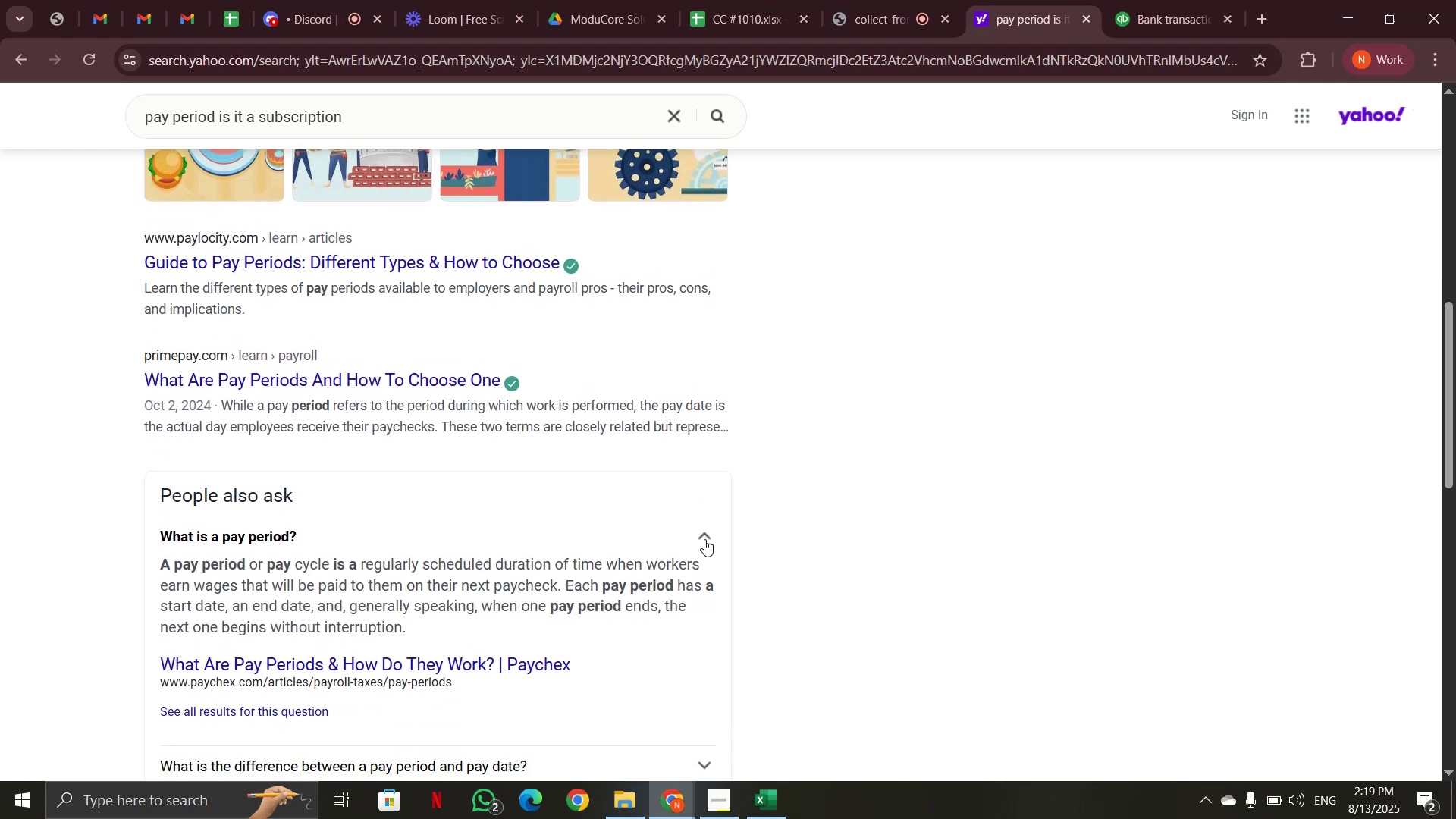 
scroll: coordinate [704, 539], scroll_direction: down, amount: 2.0
 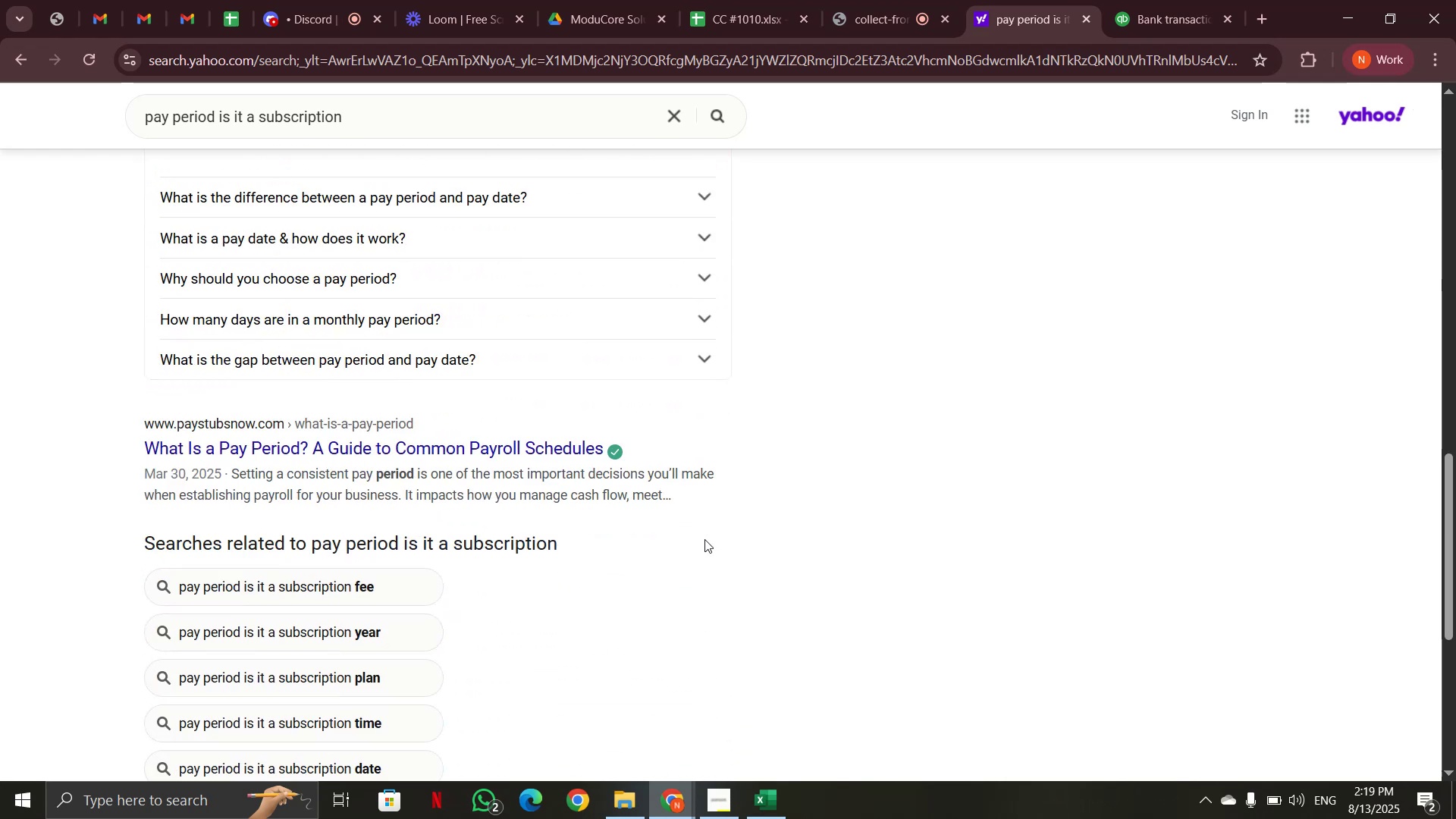 
scroll: coordinate [704, 539], scroll_direction: up, amount: 5.0
 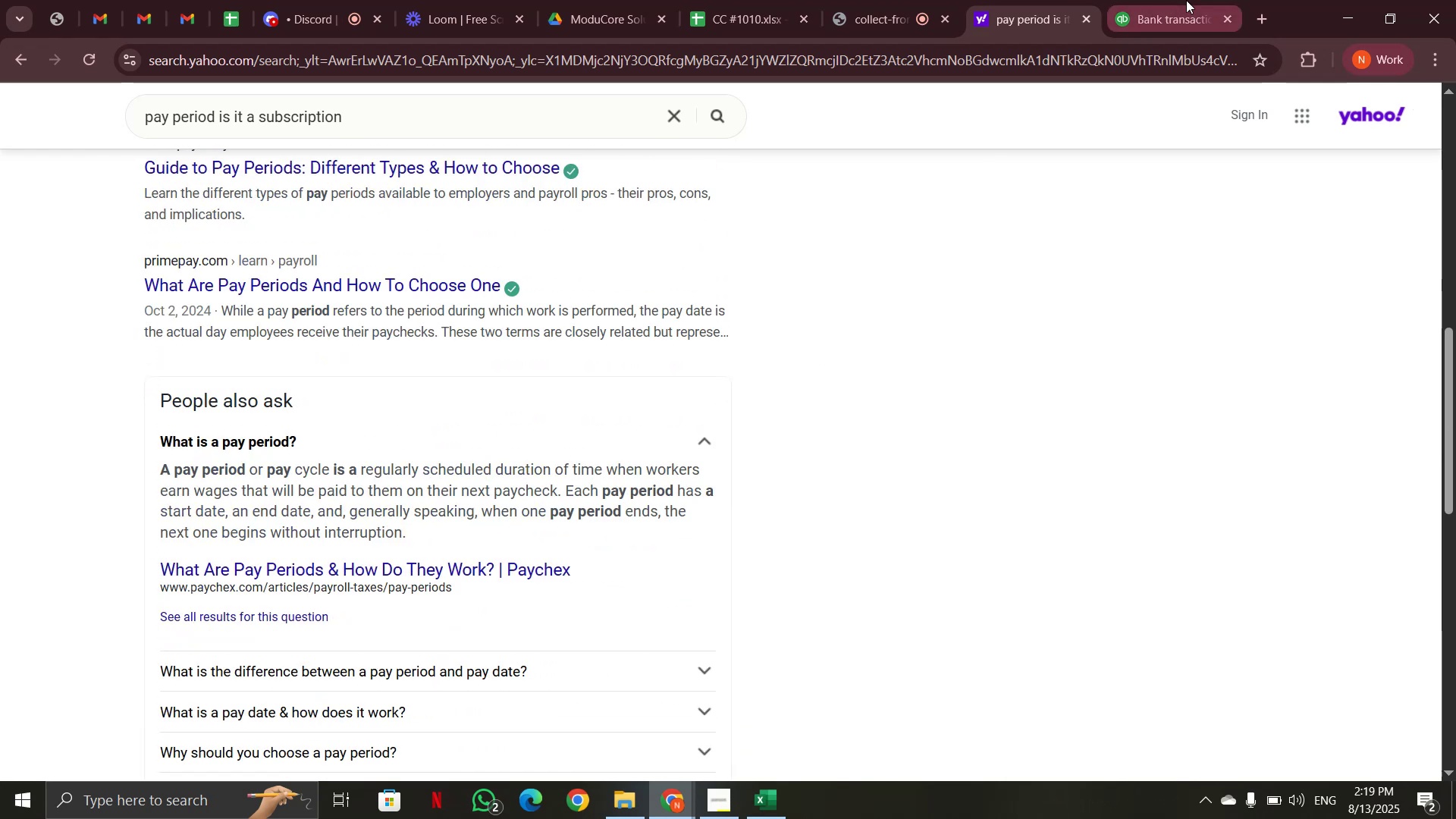 
left_click([1176, 16])
 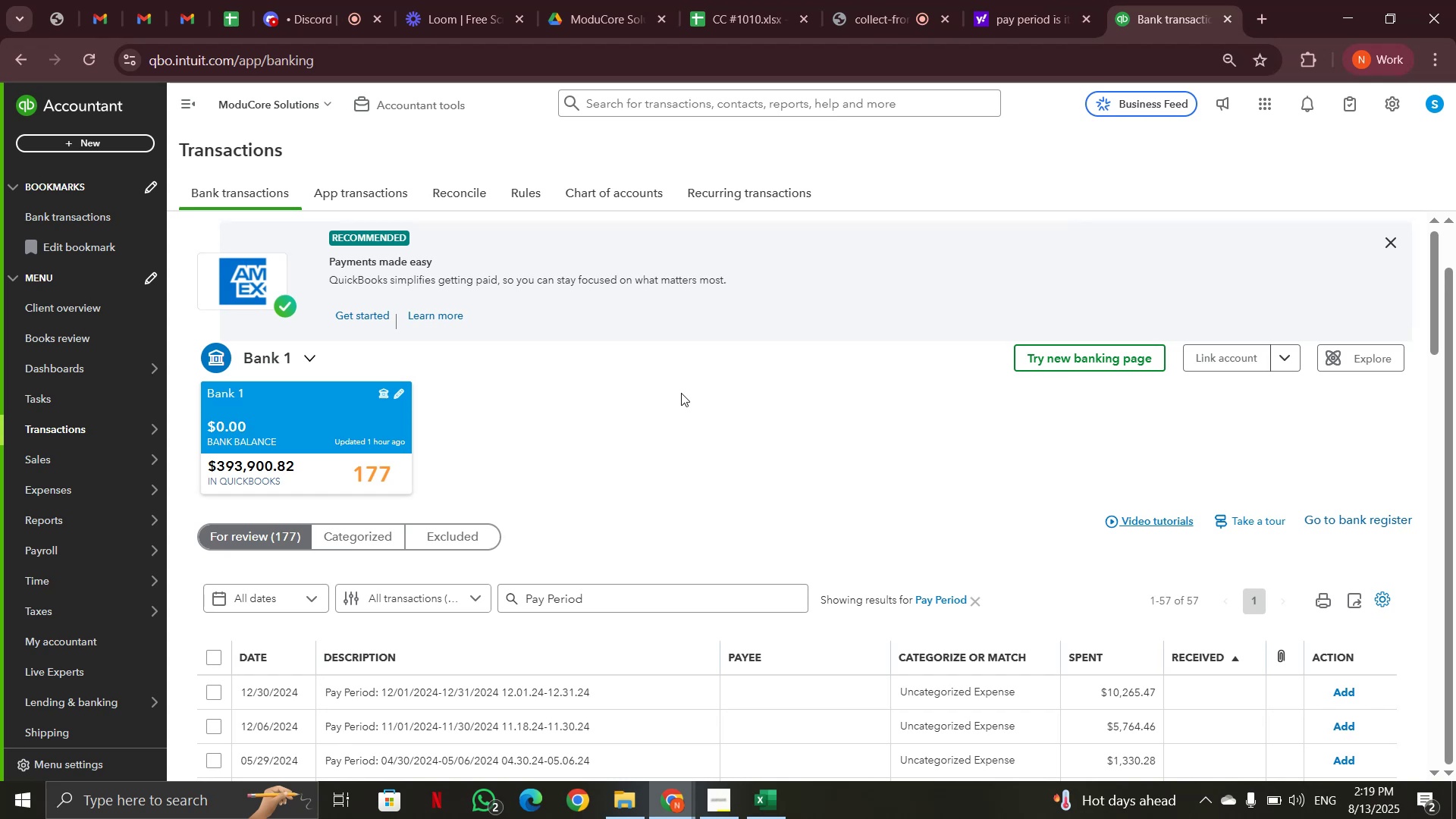 
scroll: coordinate [681, 393], scroll_direction: down, amount: 3.0
 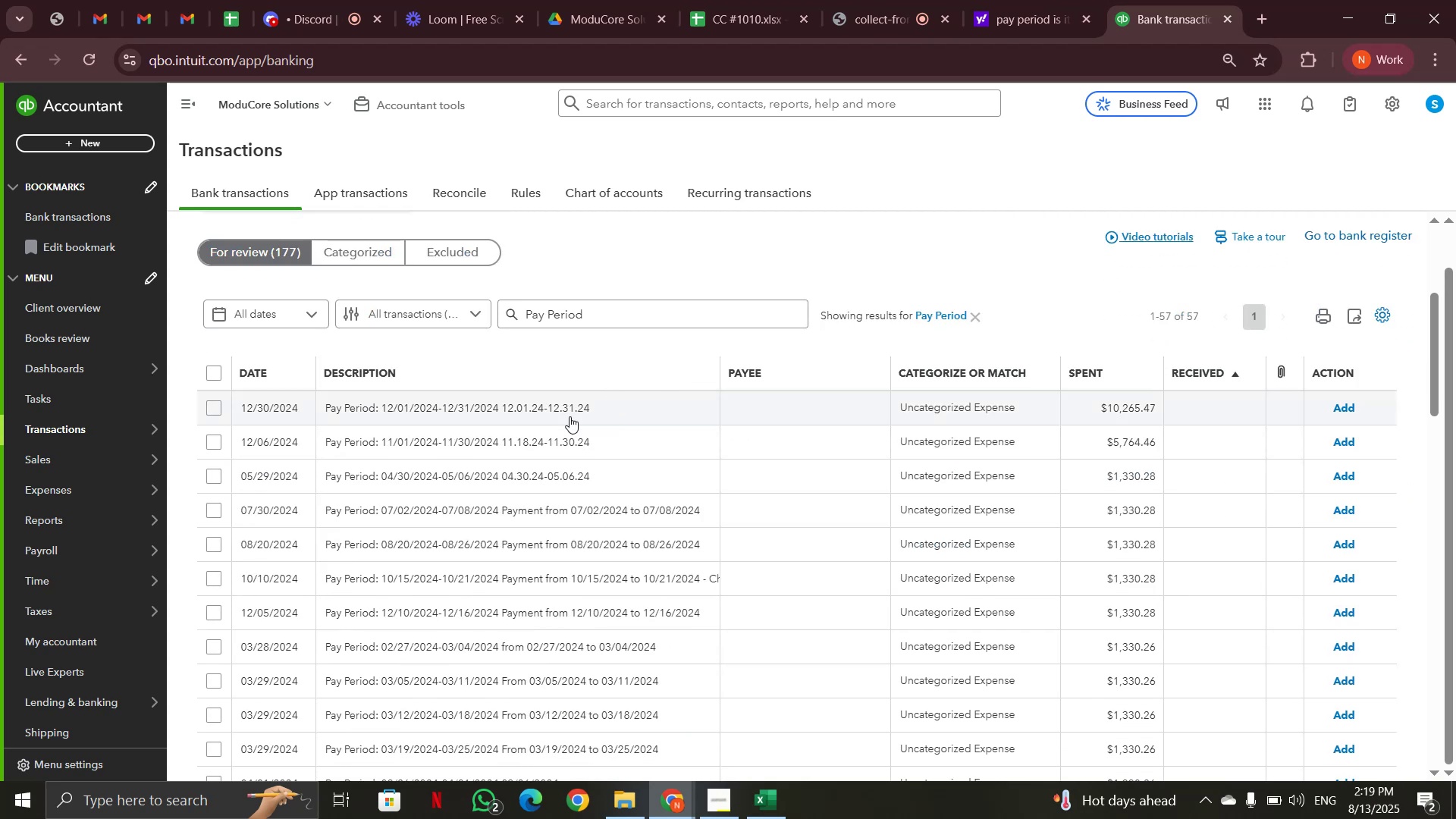 
left_click([218, 370])
 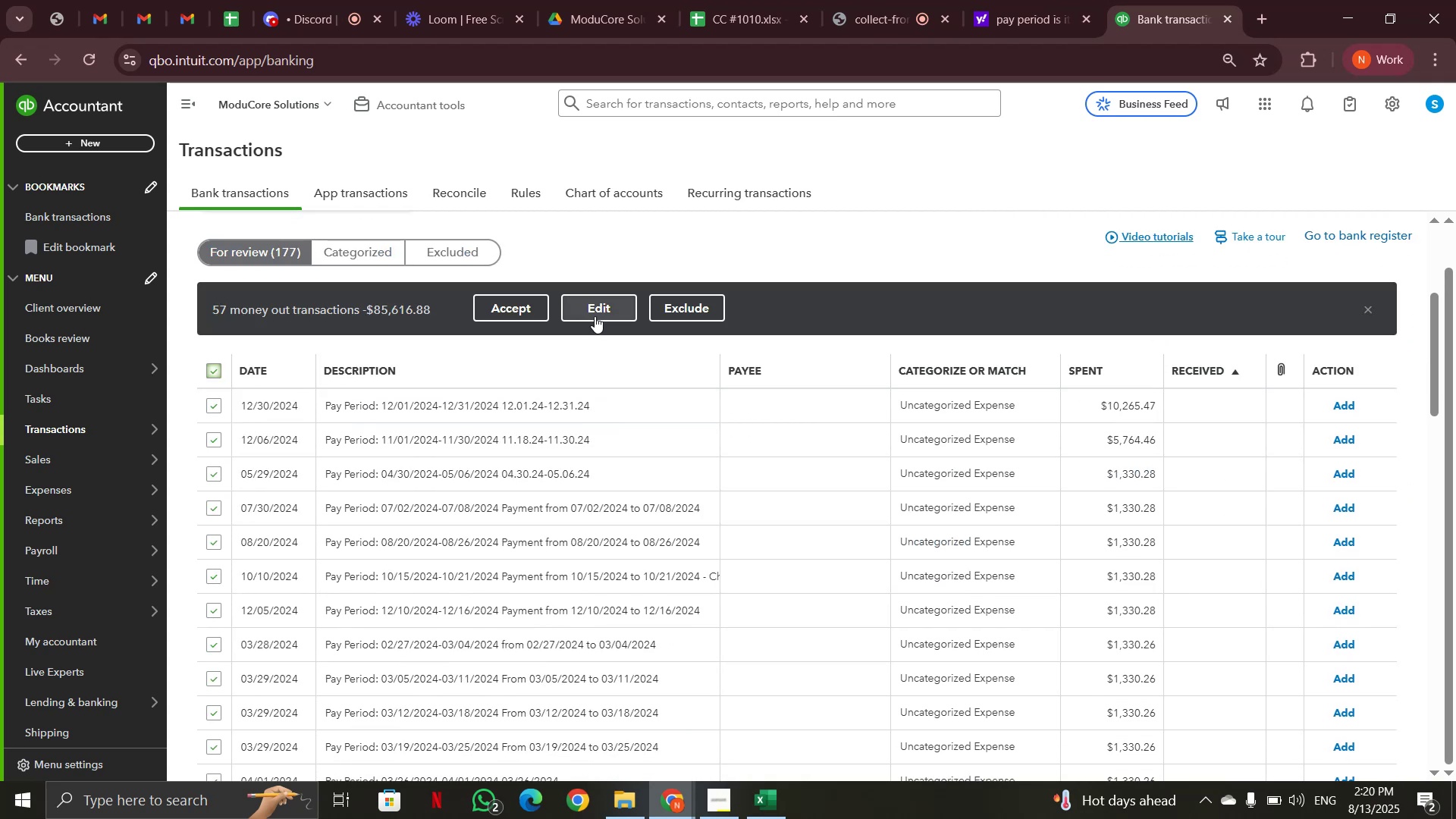 
left_click([595, 316])
 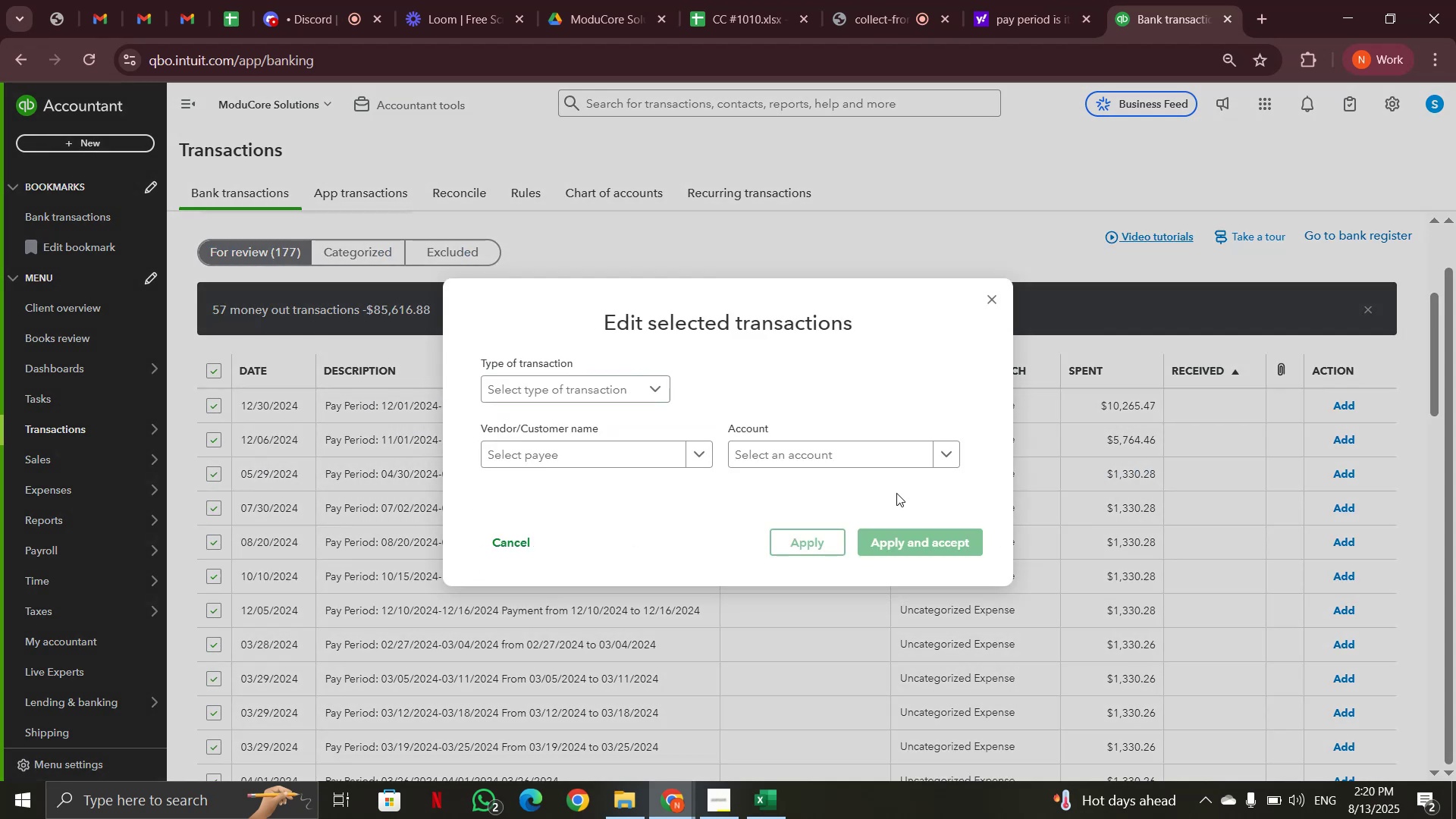 
left_click([872, 456])
 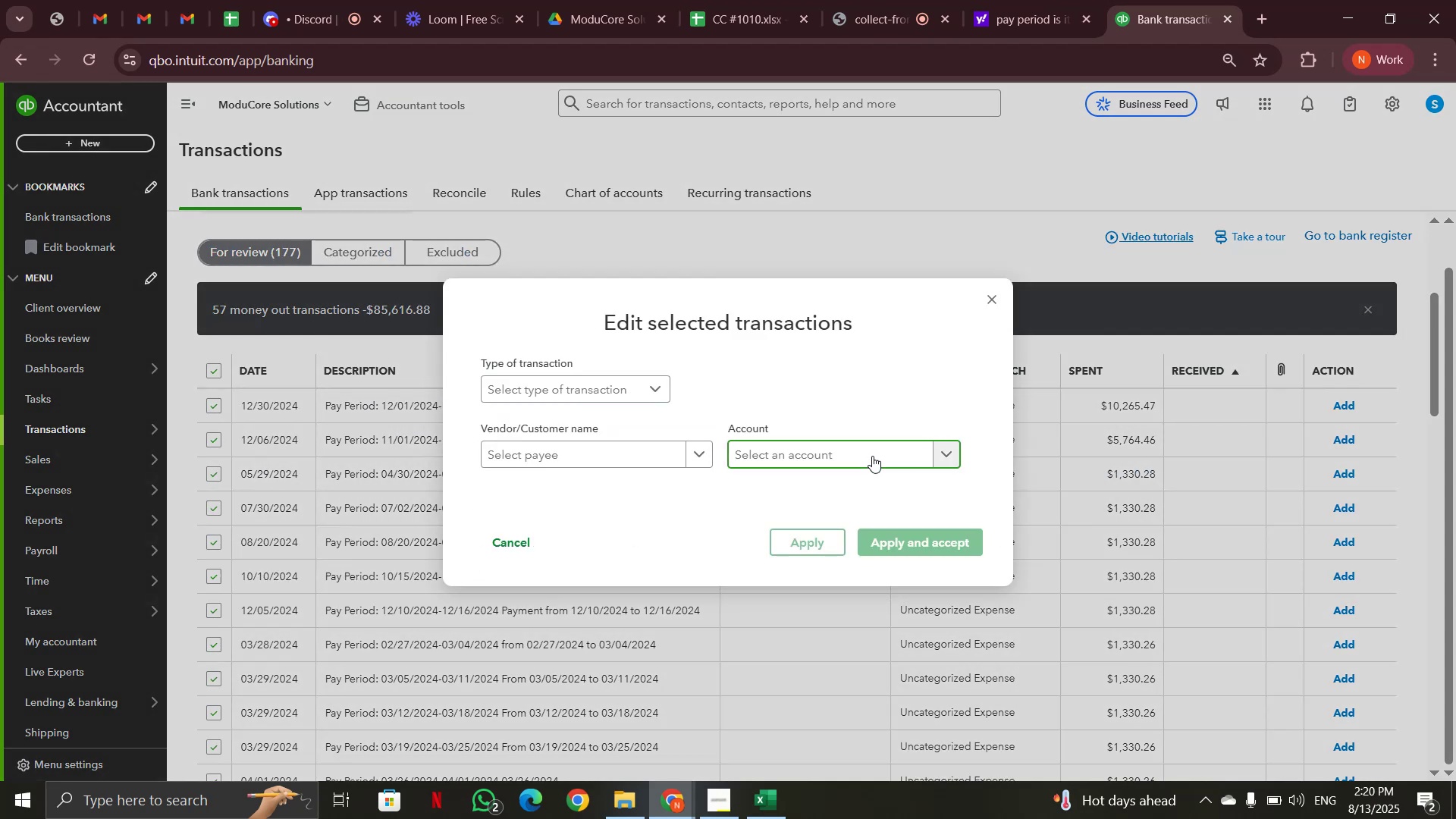 
type(payr)
 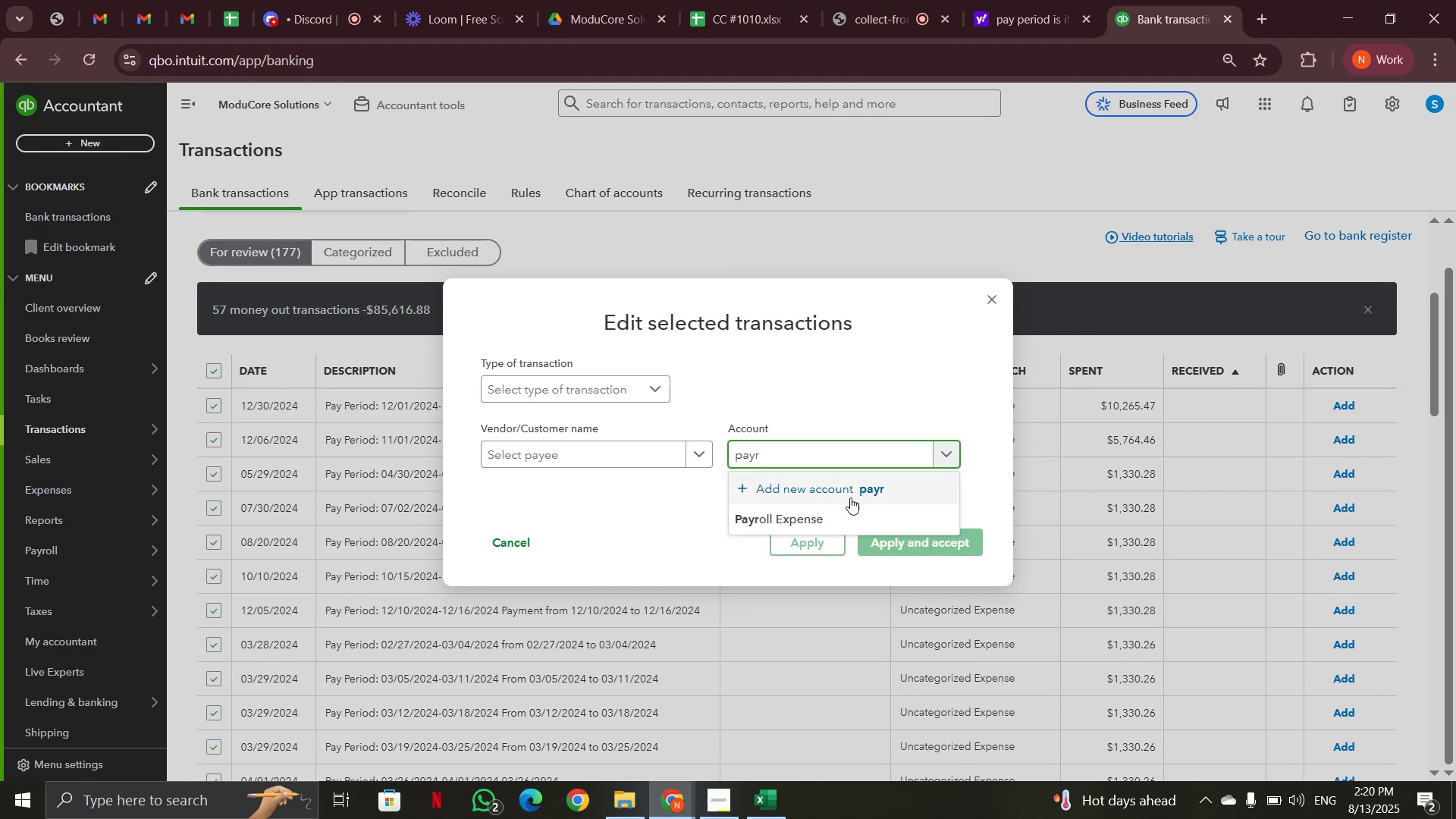 
left_click([849, 514])
 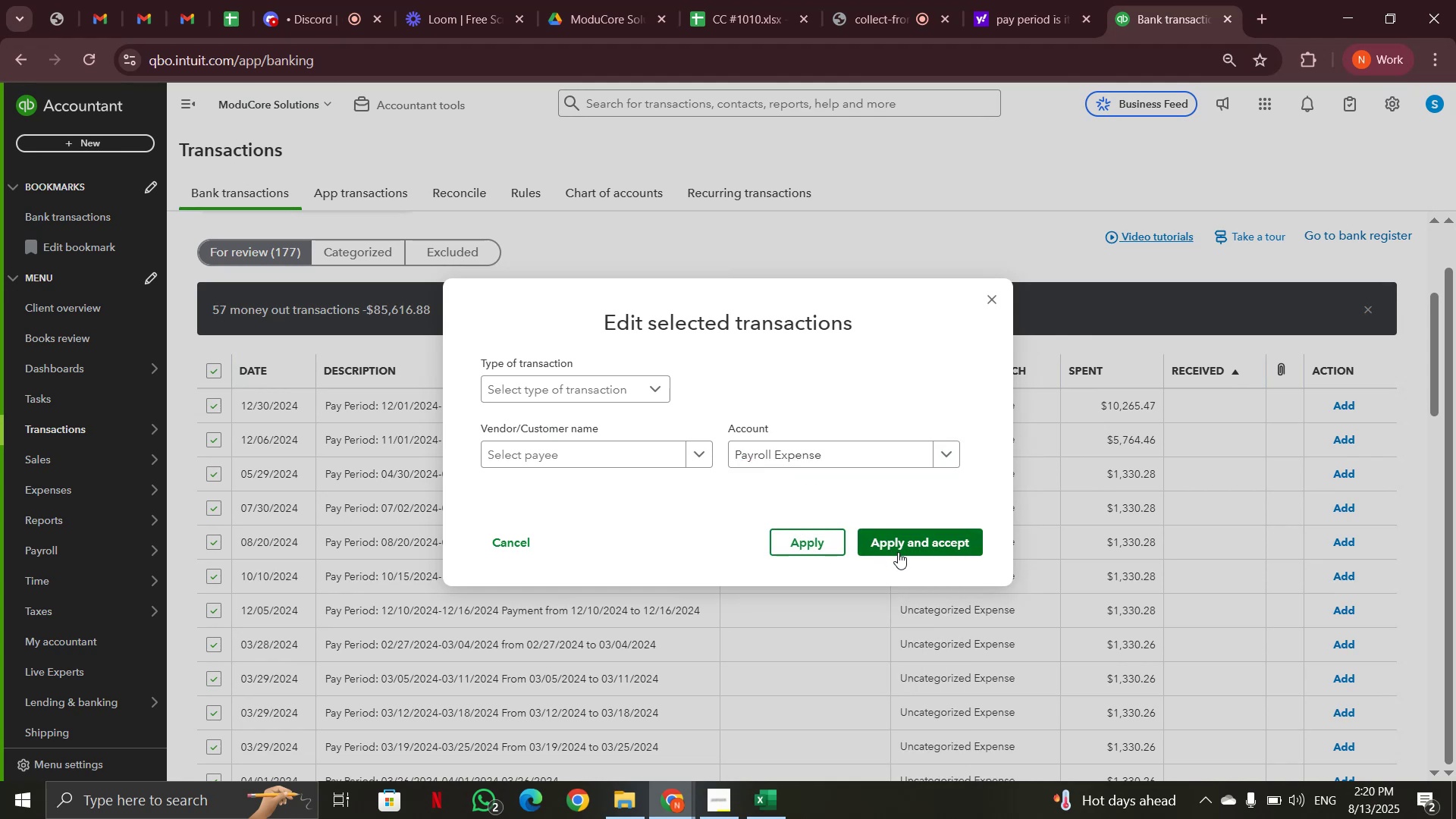 
left_click([898, 552])
 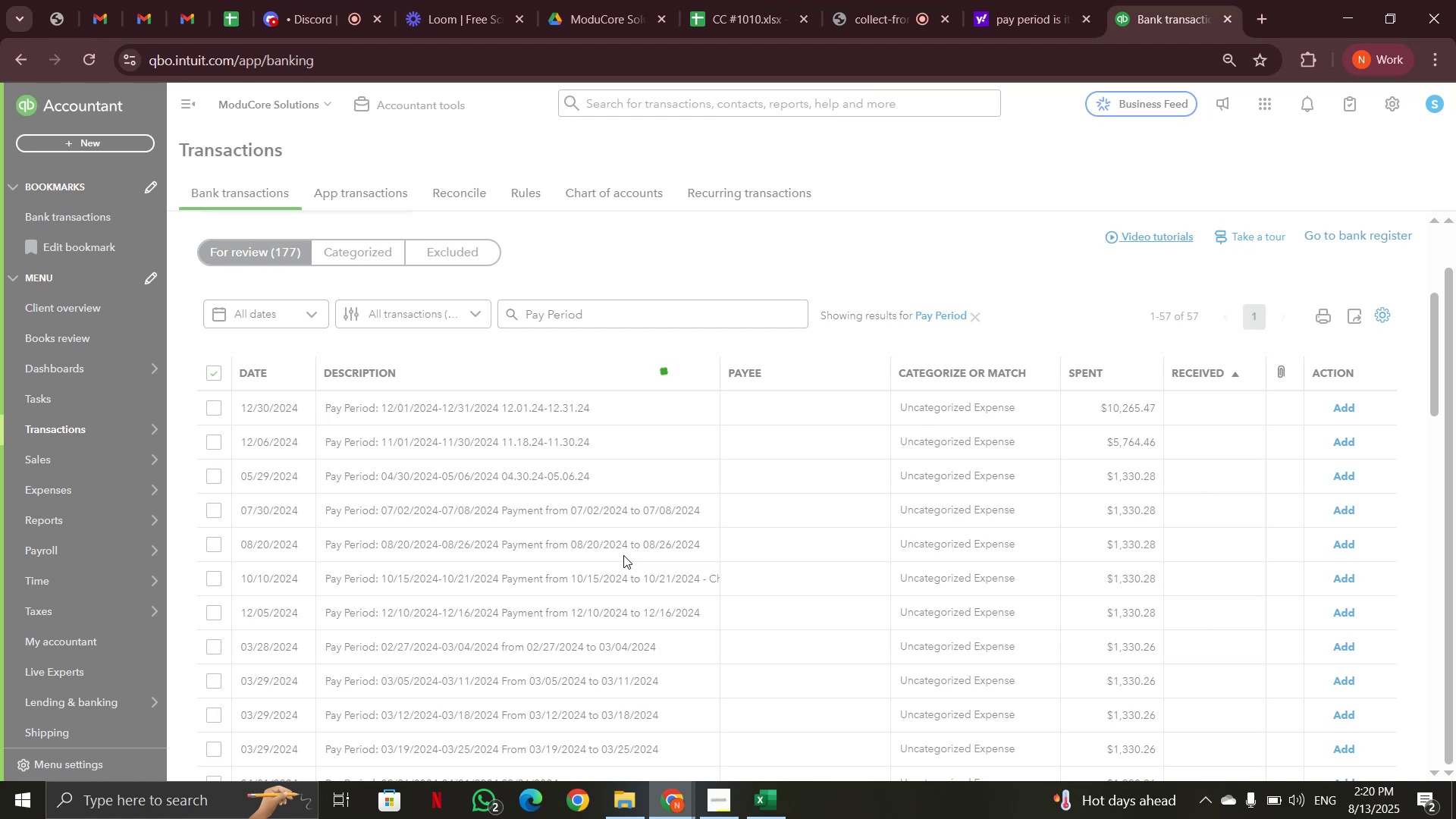 
wait(12.03)
 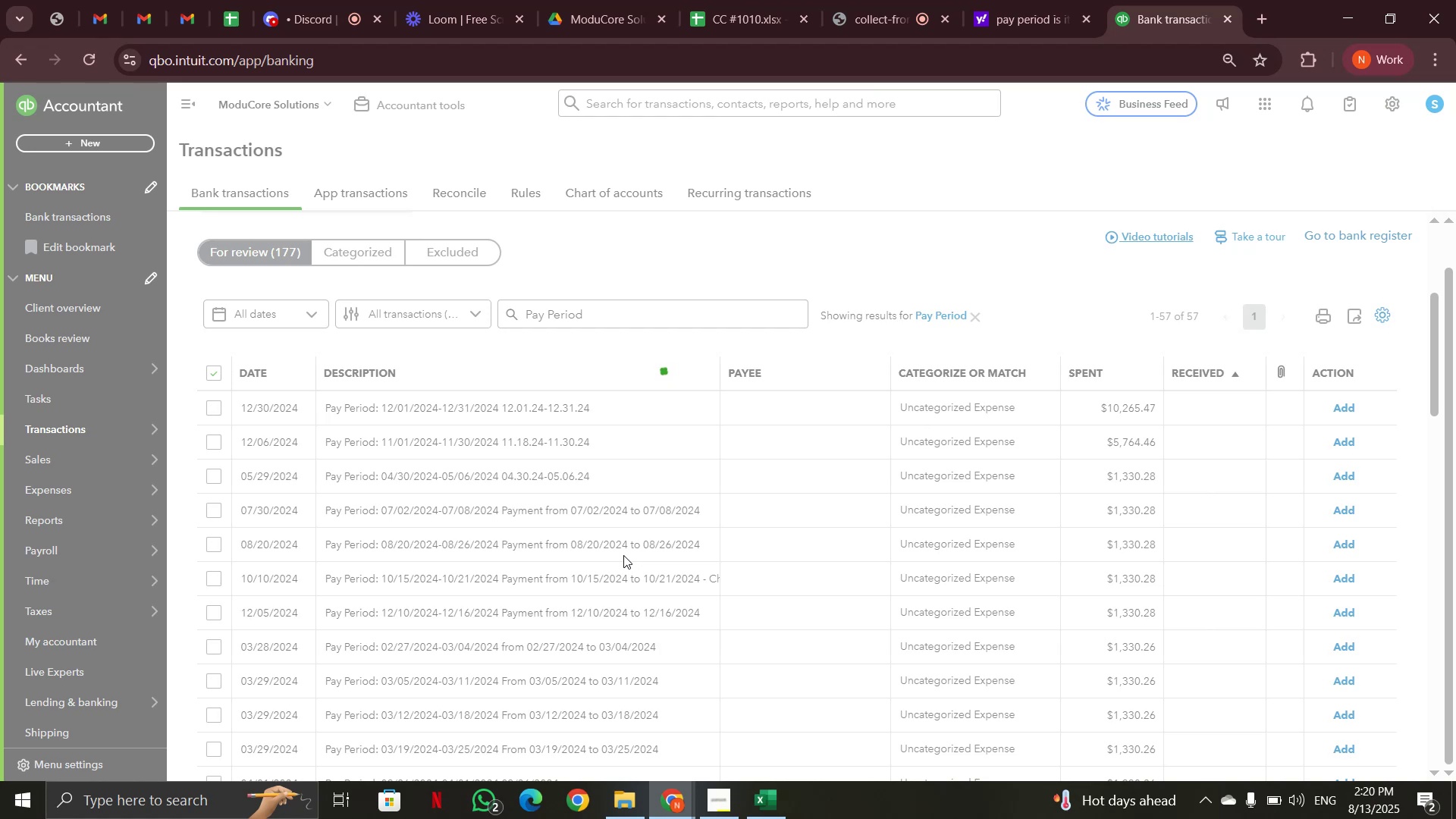 
left_click([977, 553])
 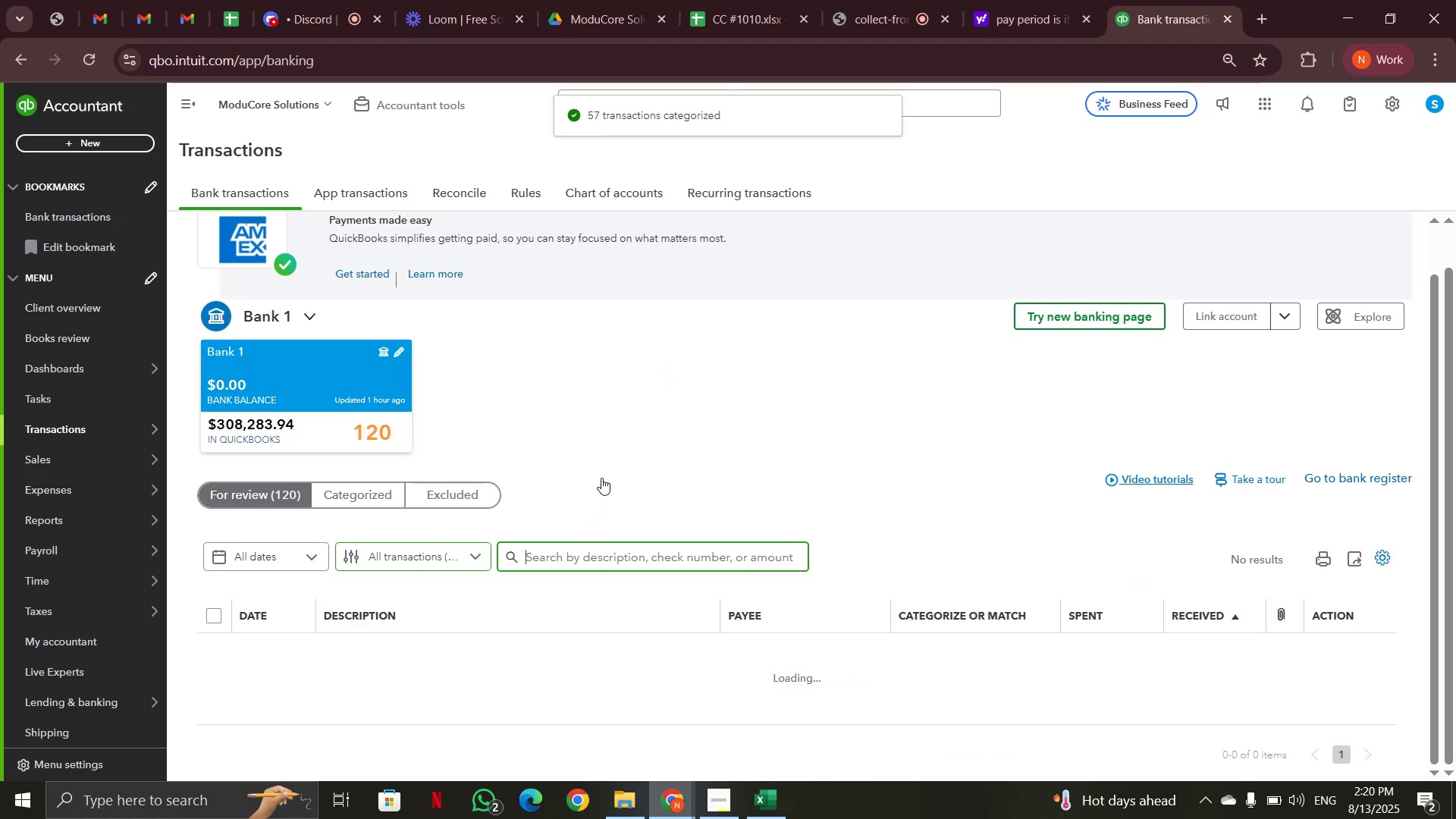 
scroll: coordinate [601, 478], scroll_direction: down, amount: 4.0
 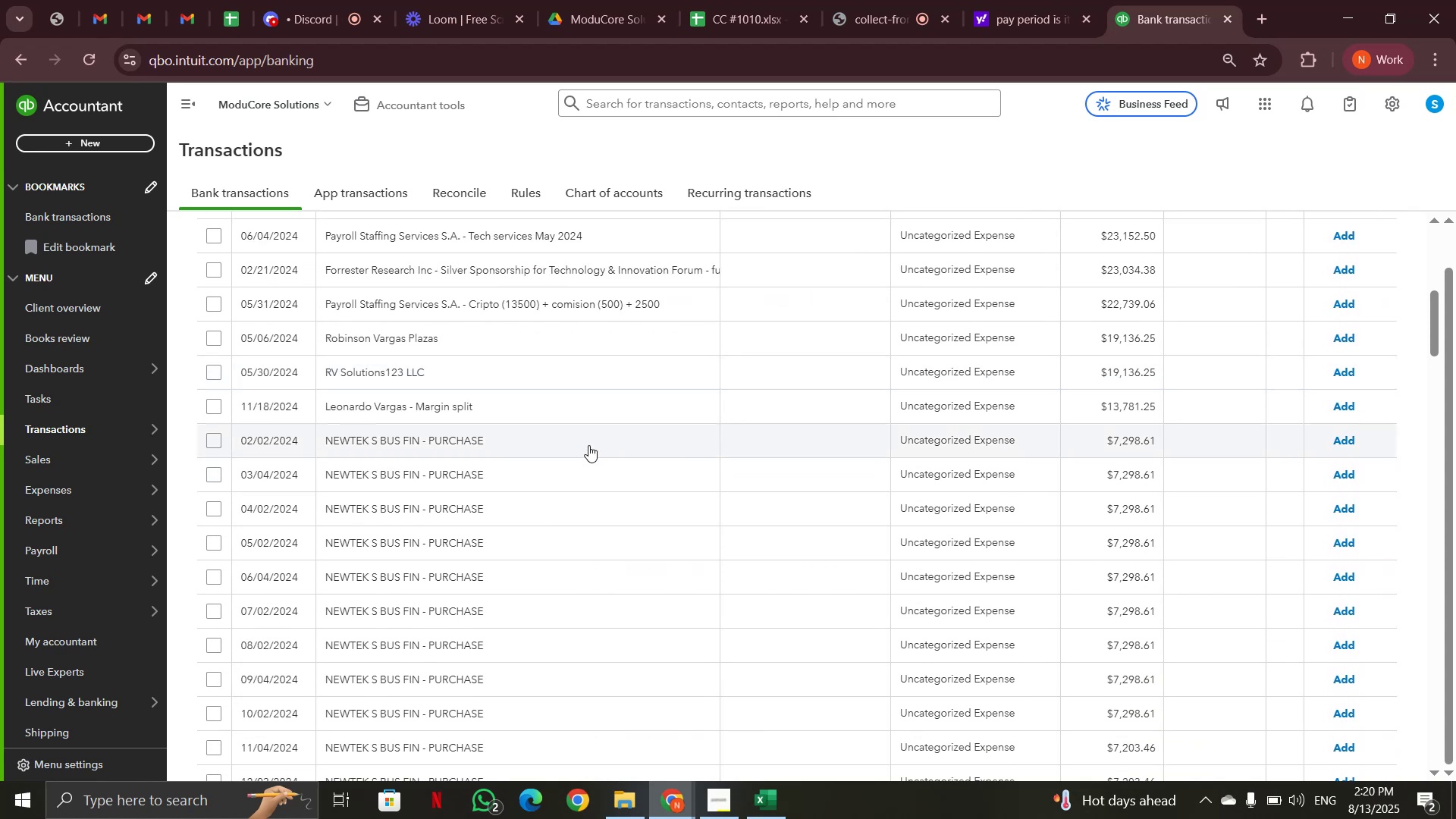 
left_click([588, 445])
 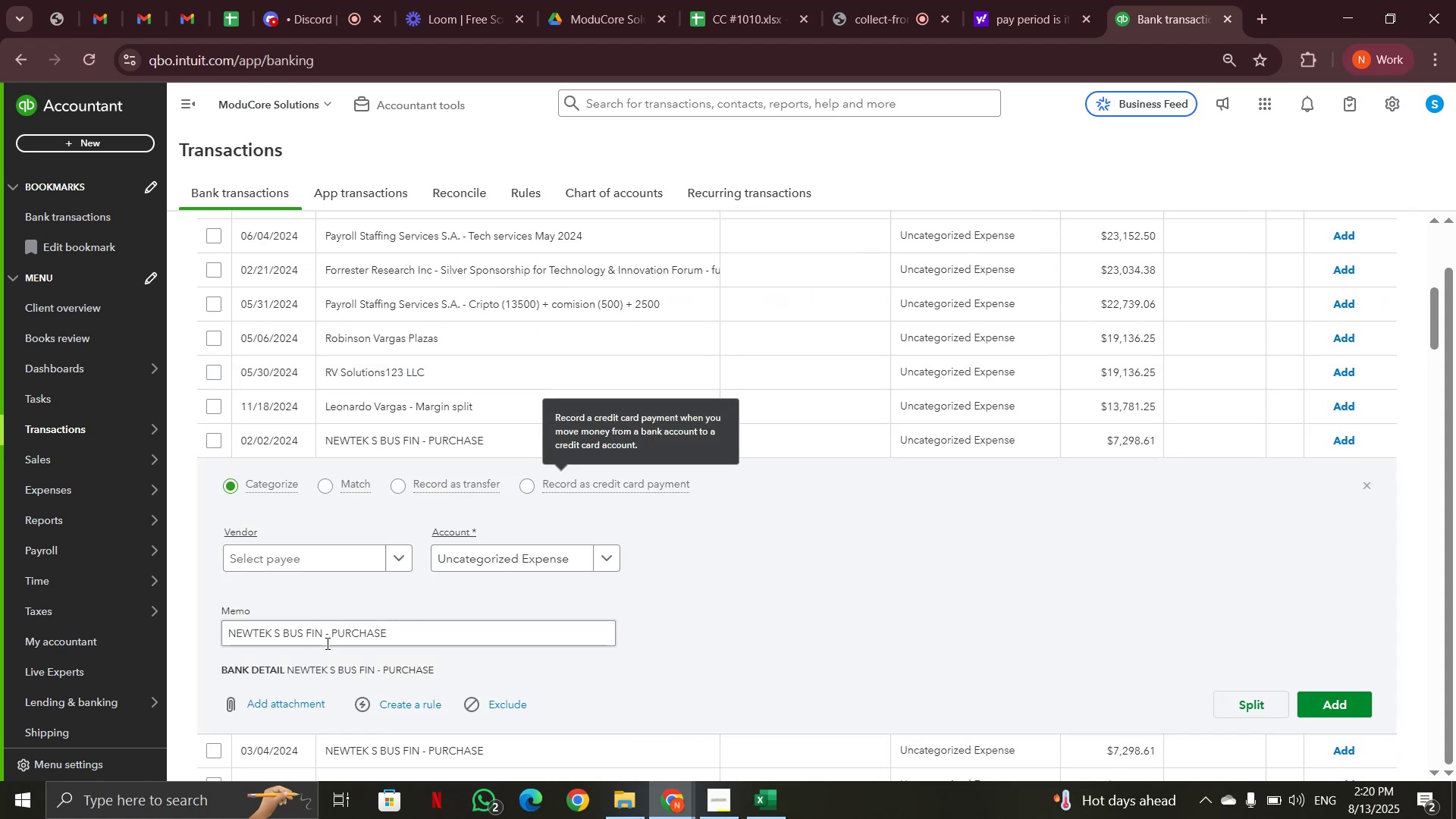 
left_click_drag(start_coordinate=[318, 634], to_coordinate=[226, 634])
 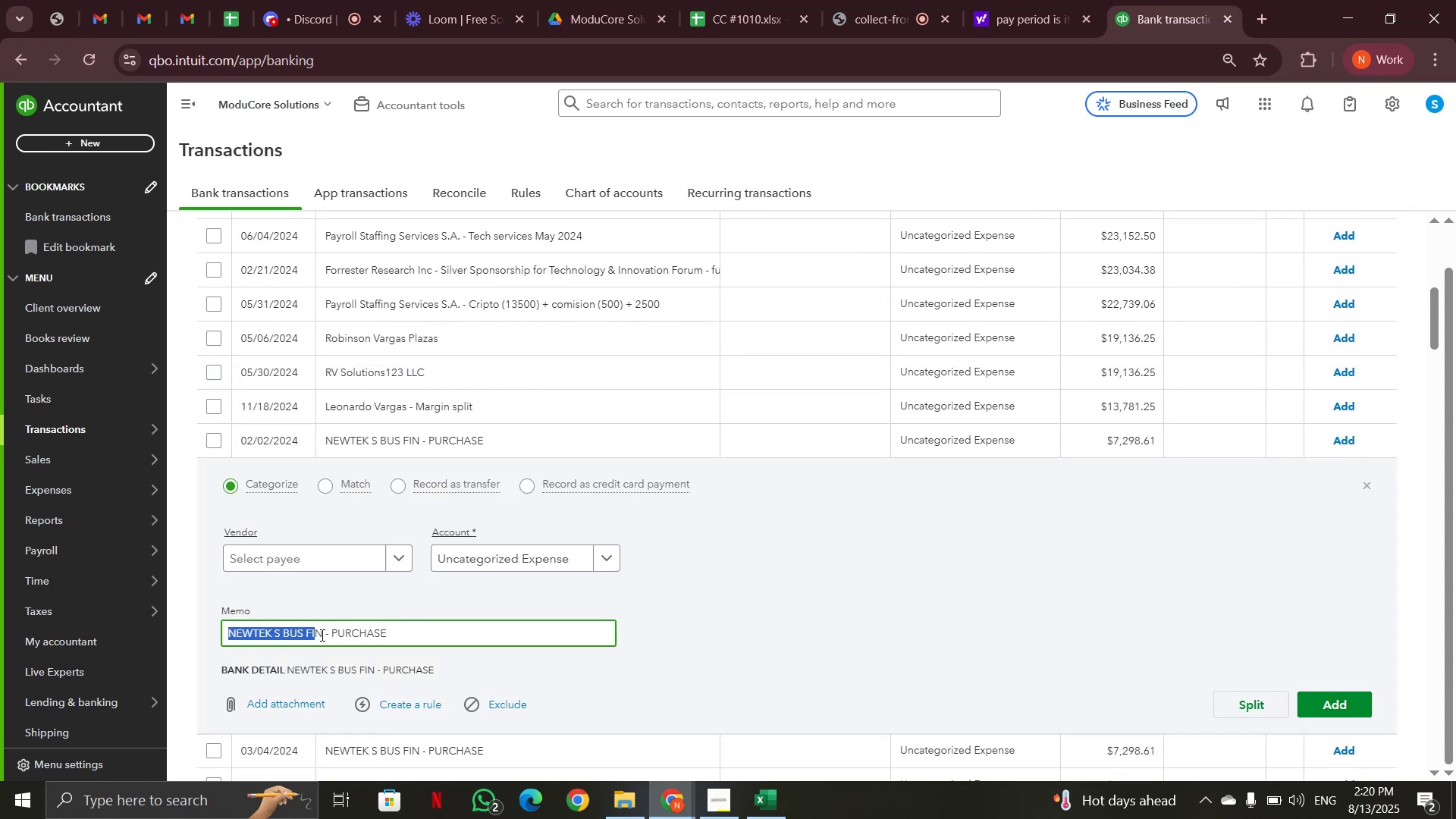 
left_click_drag(start_coordinate=[325, 632], to_coordinate=[218, 634])
 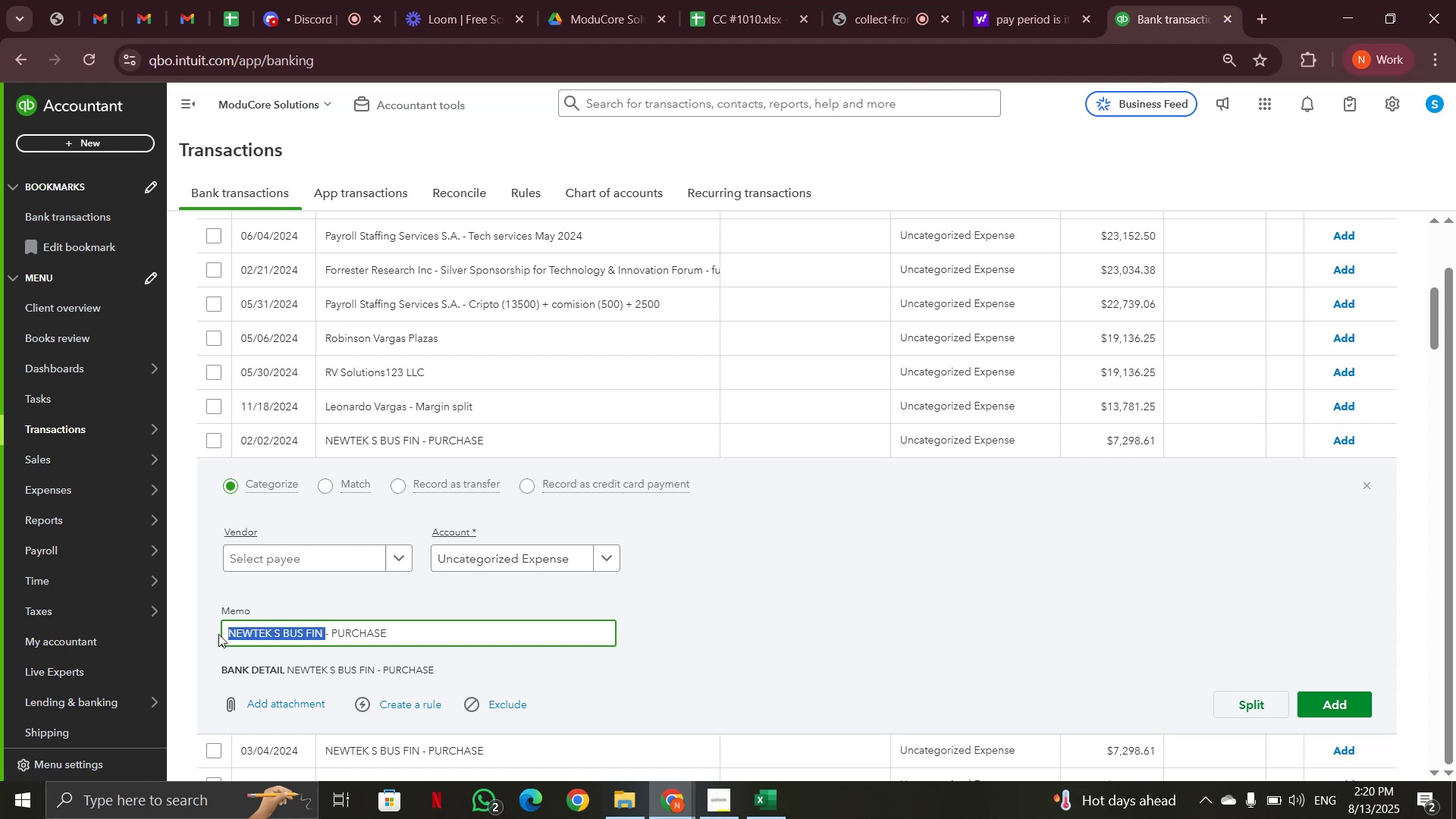 
key(Control+C)
 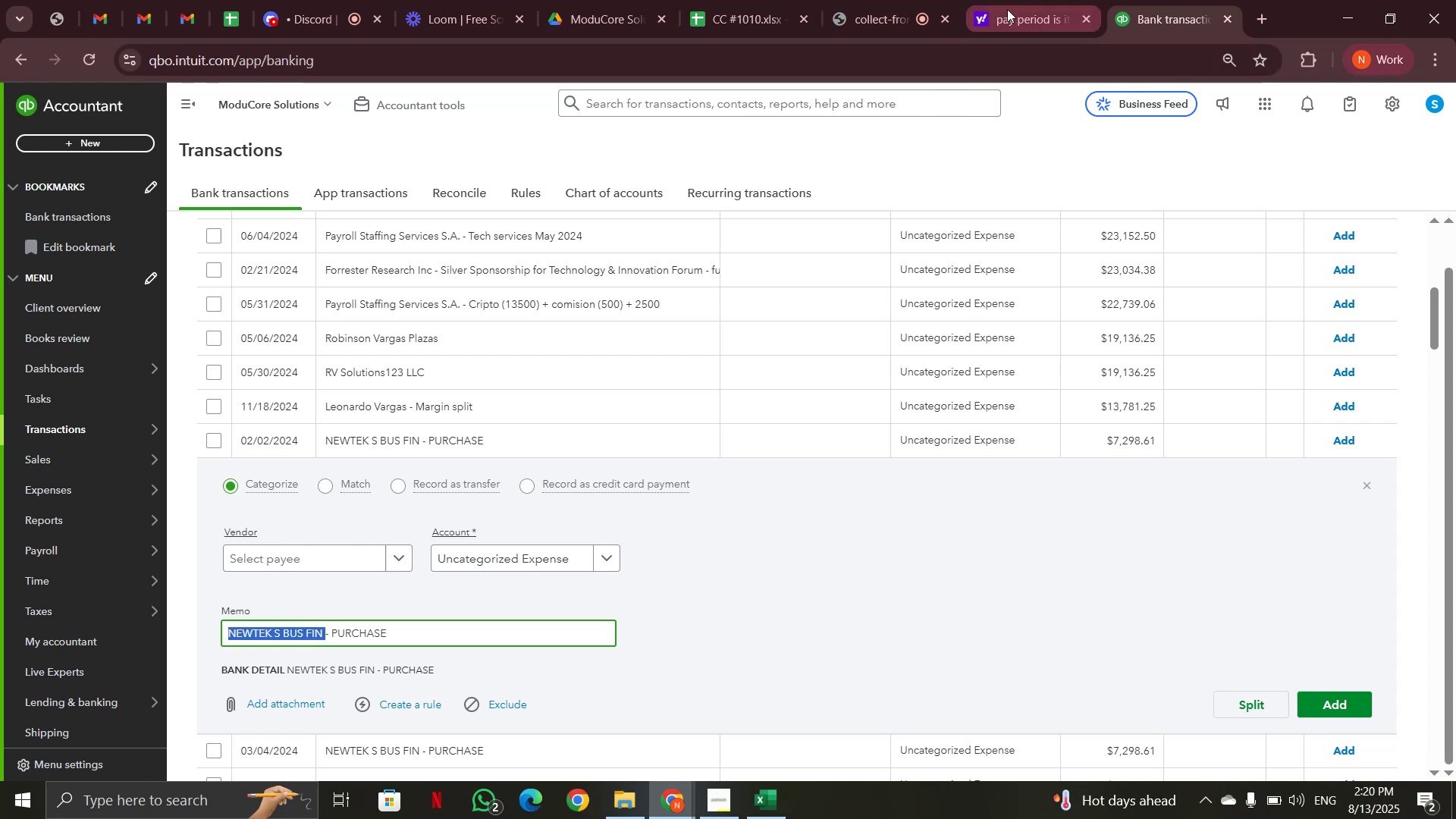 
left_click([1011, 10])
 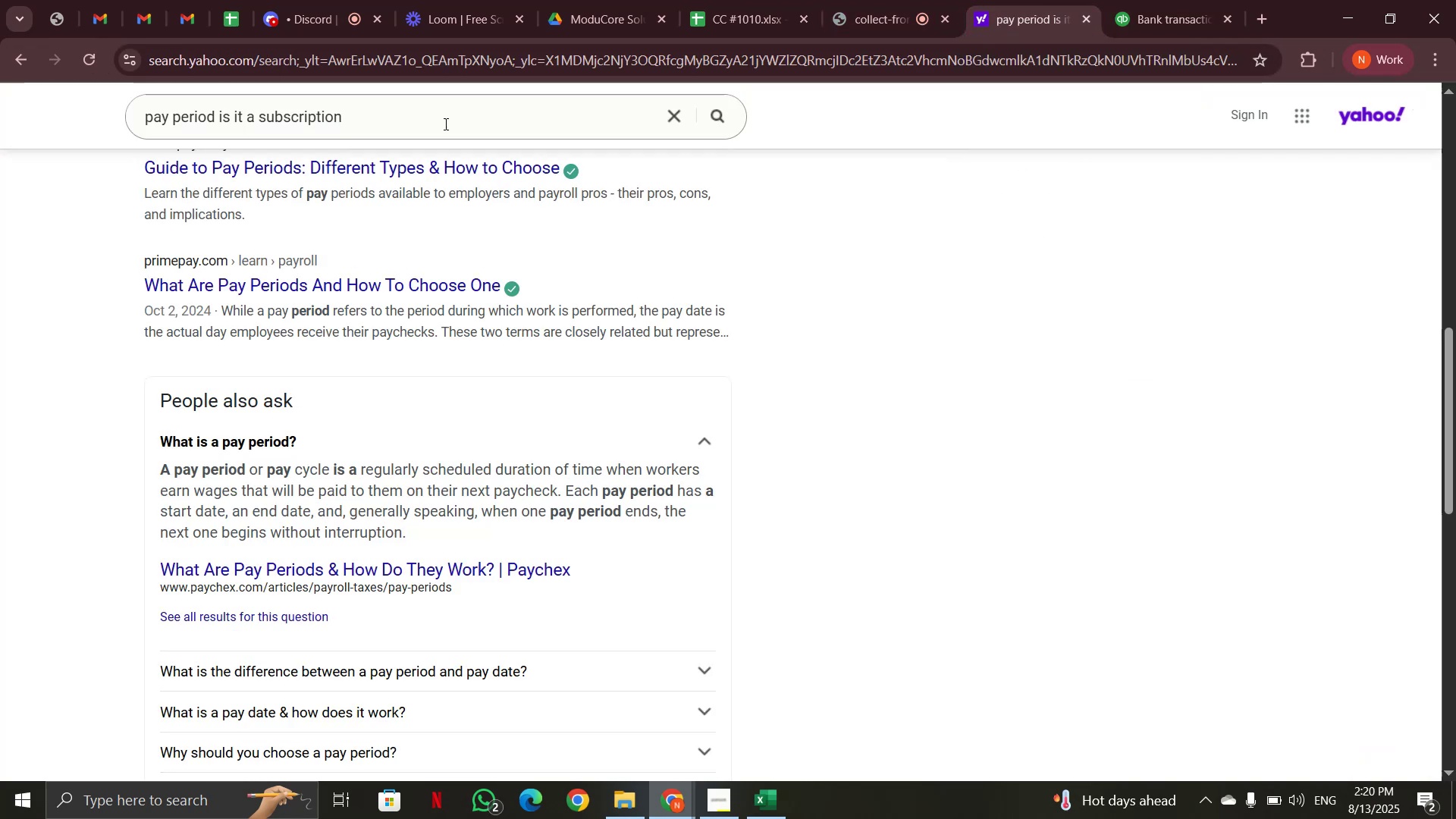 
left_click_drag(start_coordinate=[435, 115], to_coordinate=[84, 120])
 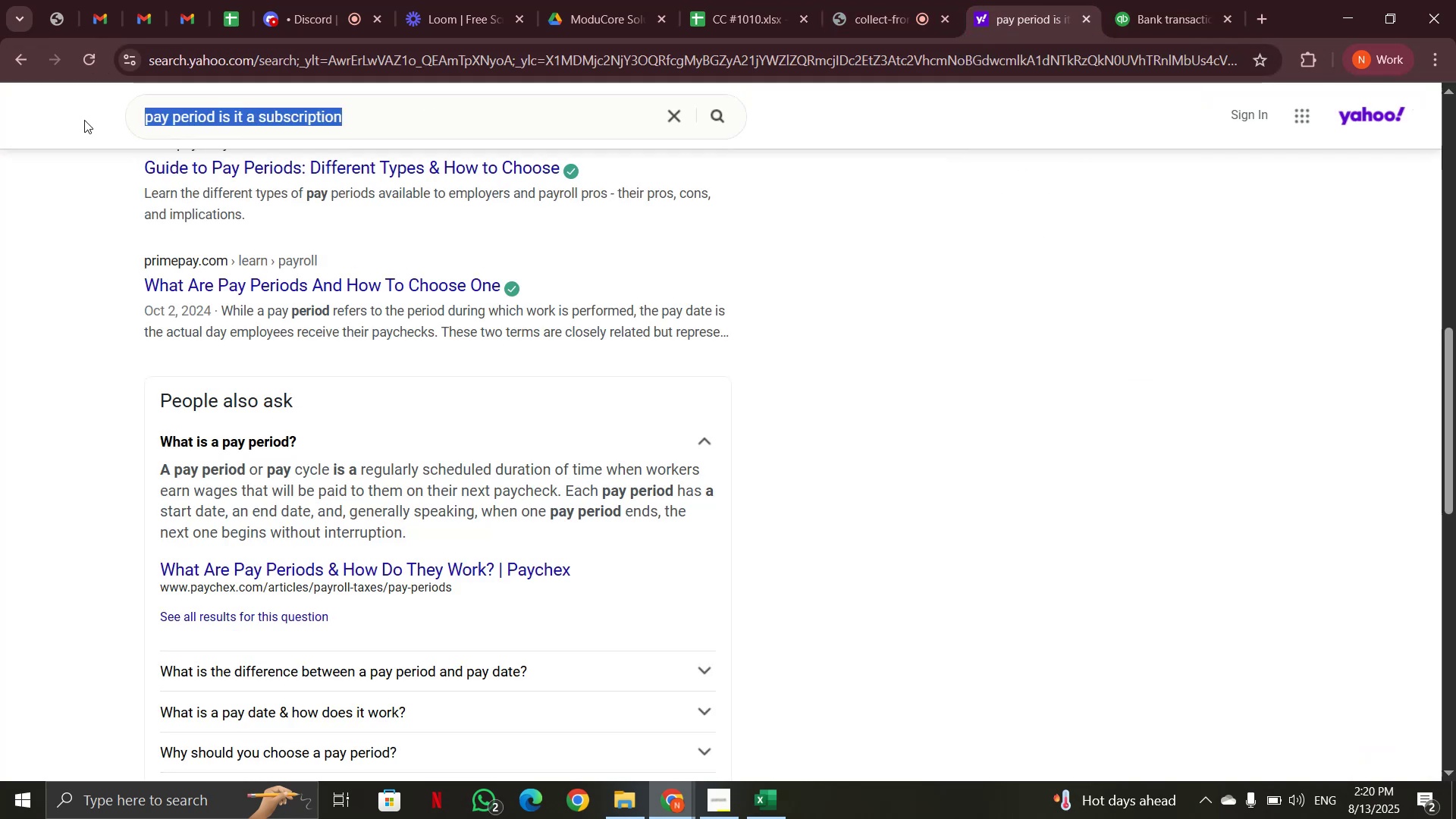 
key(Control+V)
 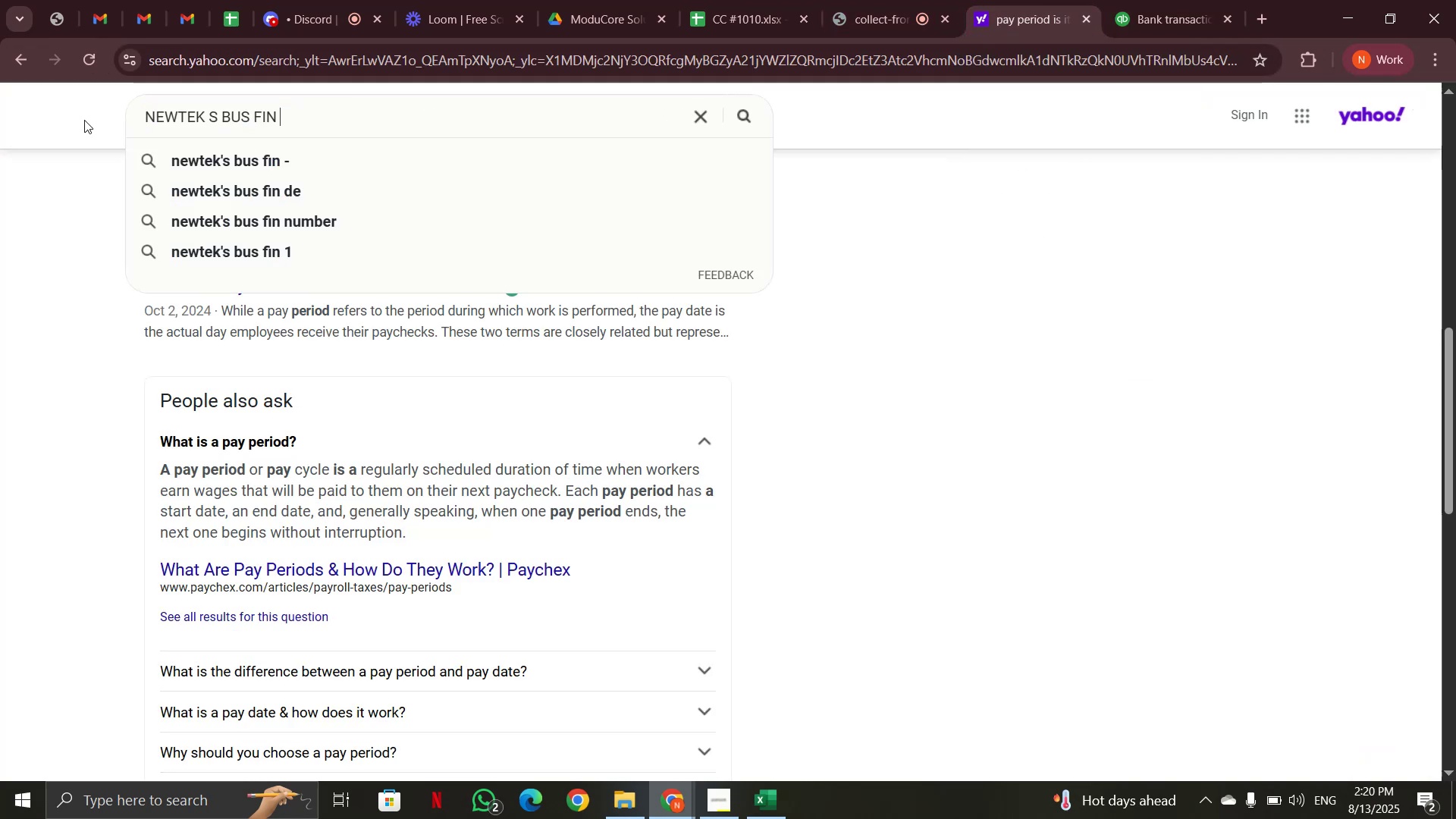 
key(Enter)
 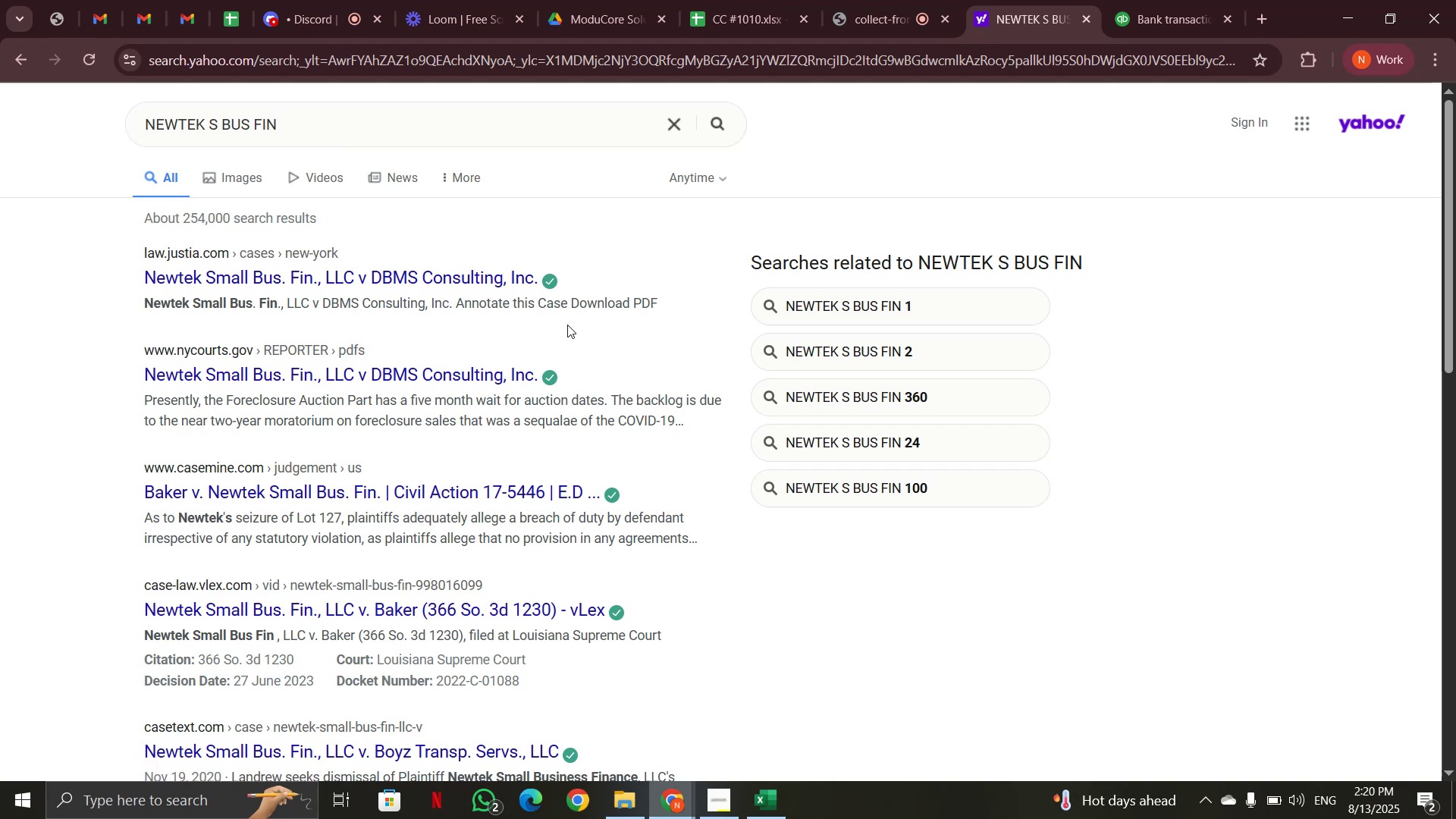 
wait(11.83)
 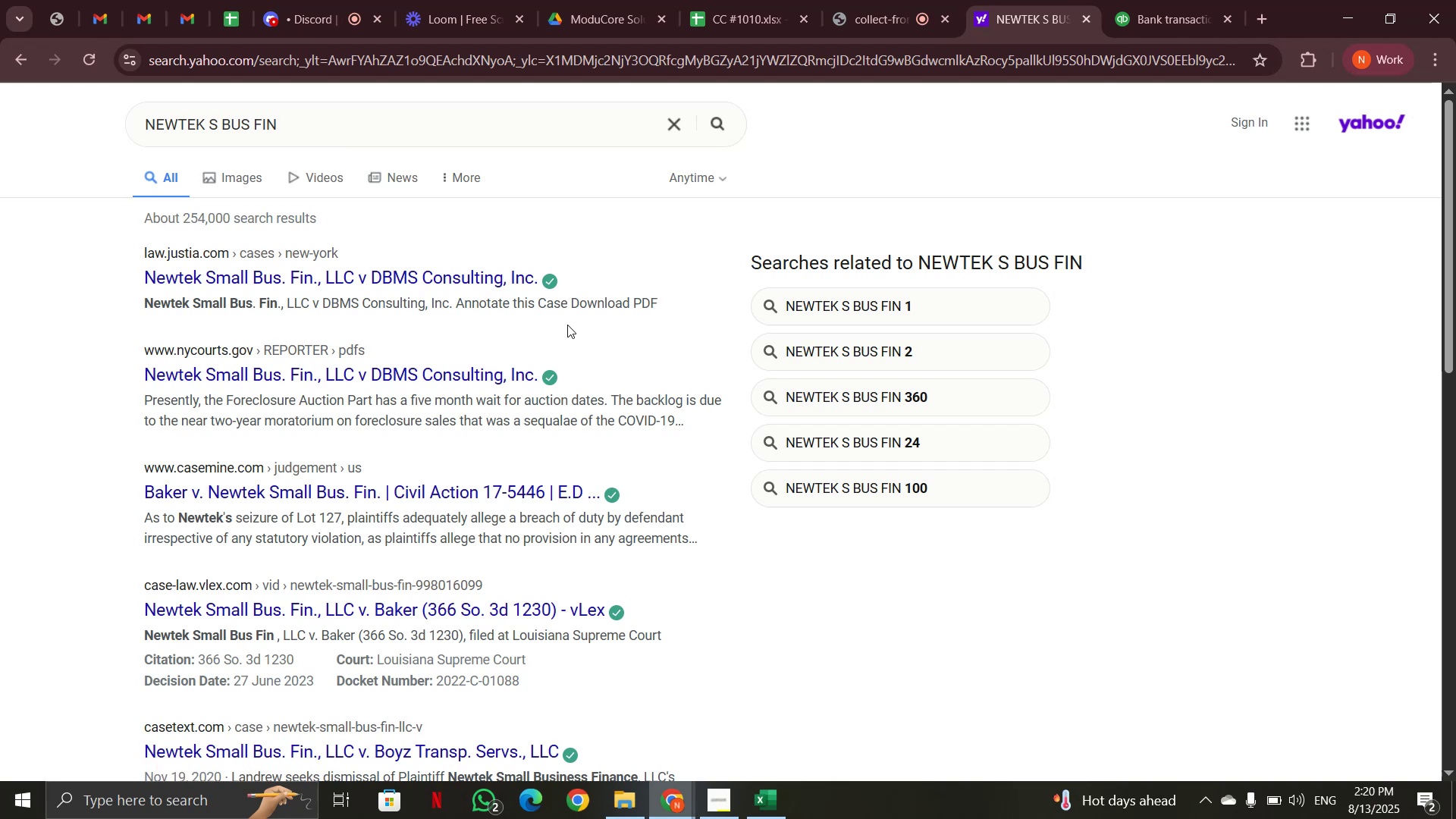 
scroll: coordinate [567, 325], scroll_direction: down, amount: 1.0
 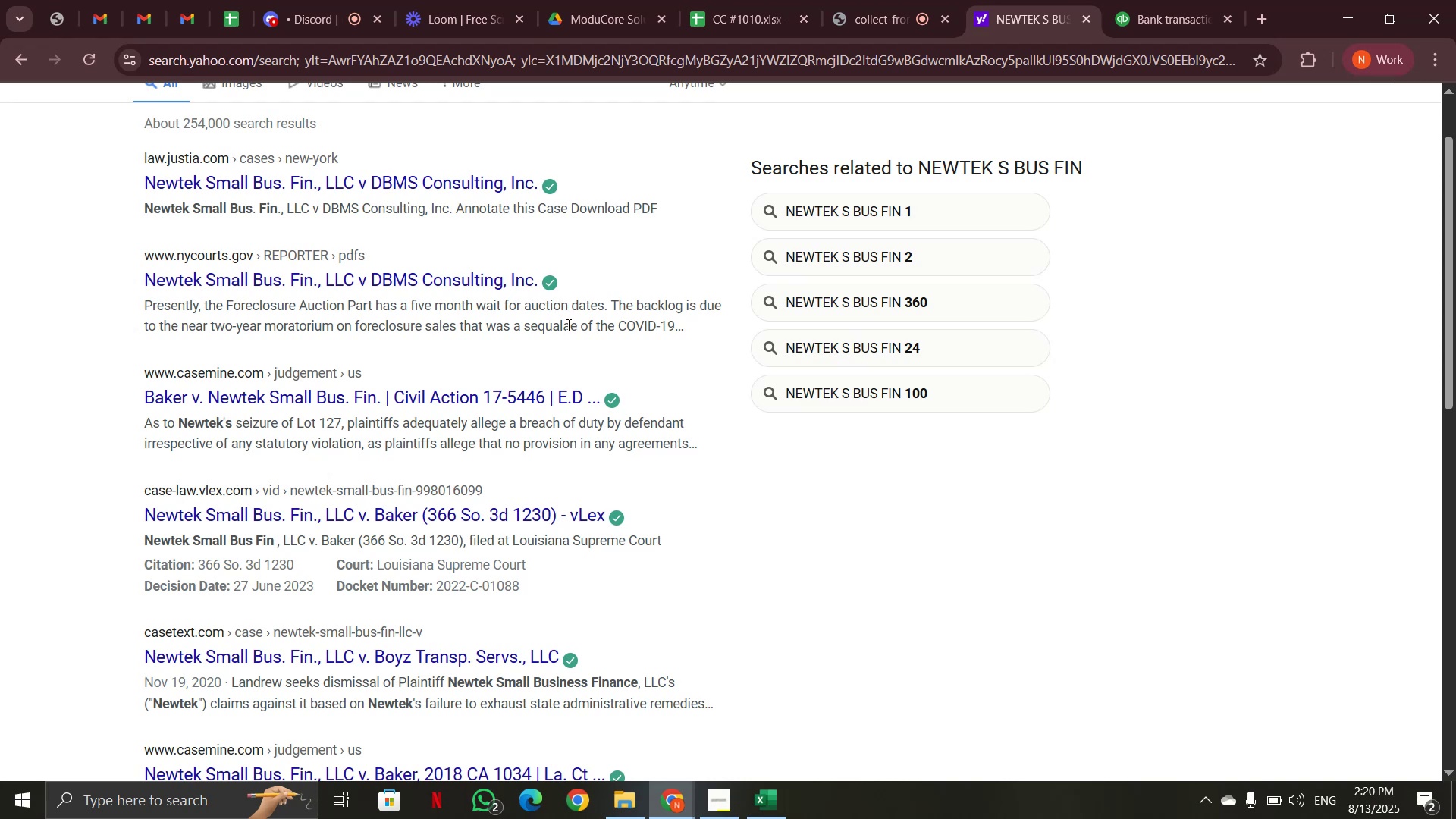 
scroll: coordinate [567, 325], scroll_direction: up, amount: 2.0
 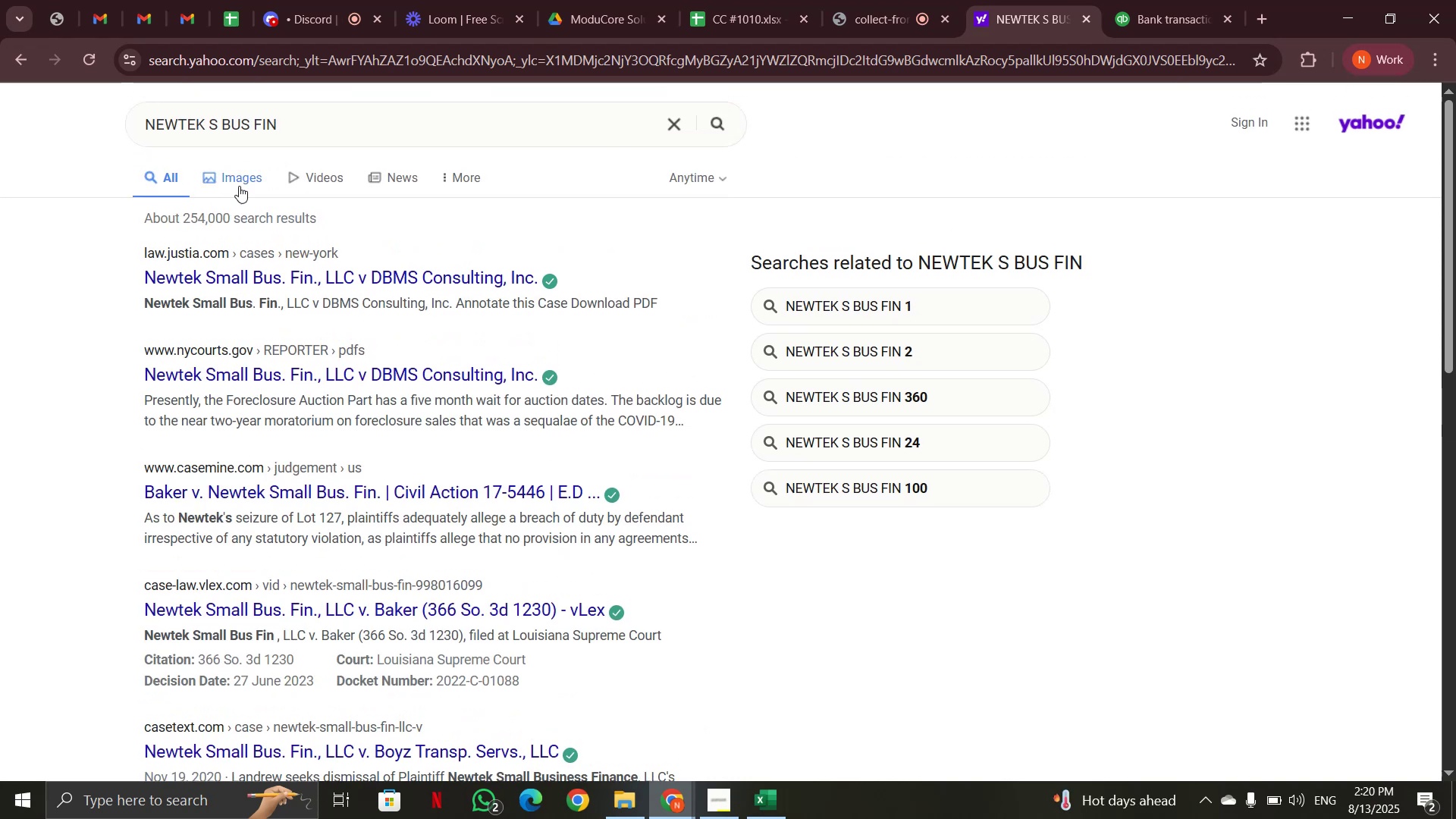 
left_click([233, 178])
 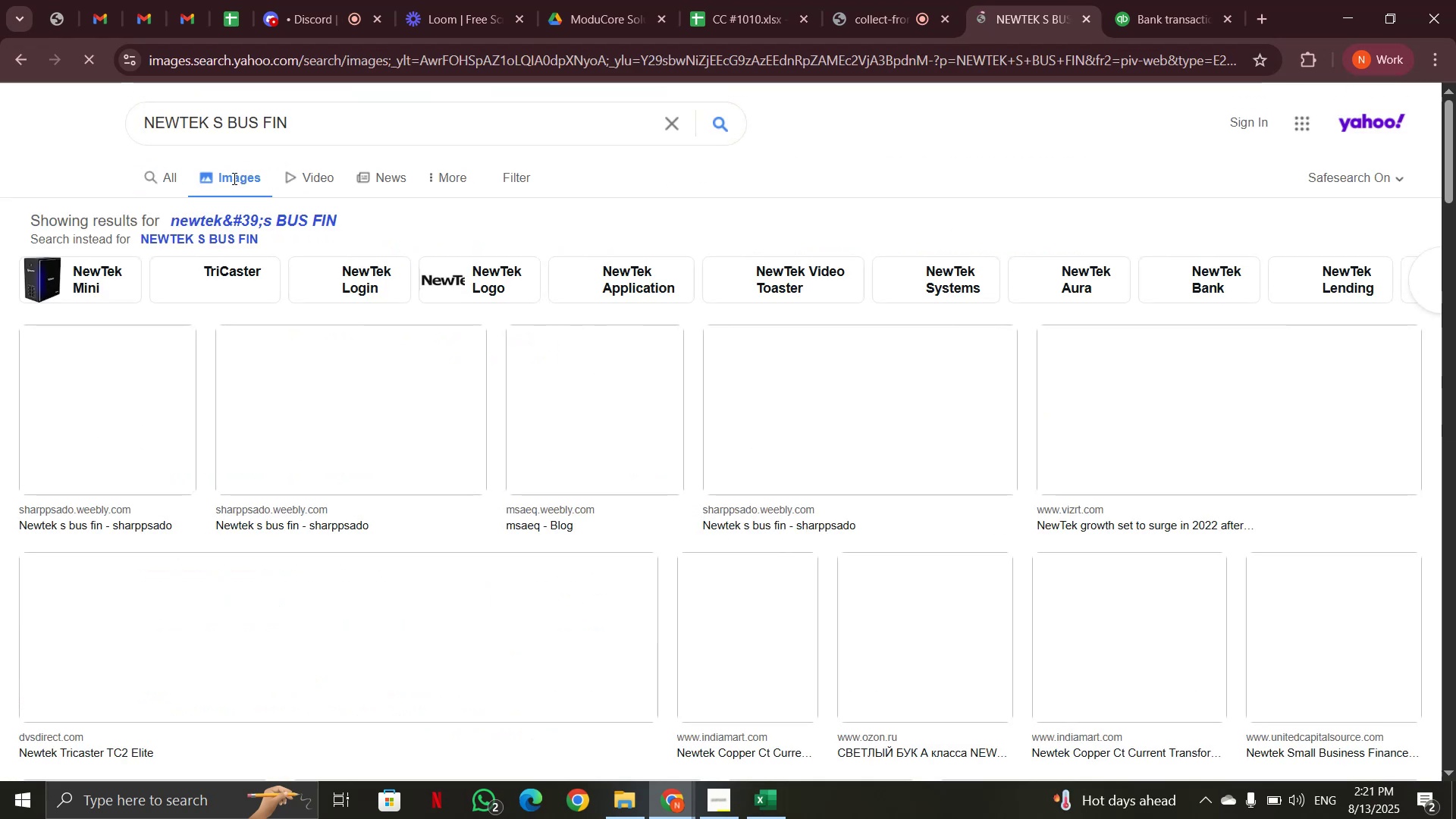 
left_click([173, 184])
 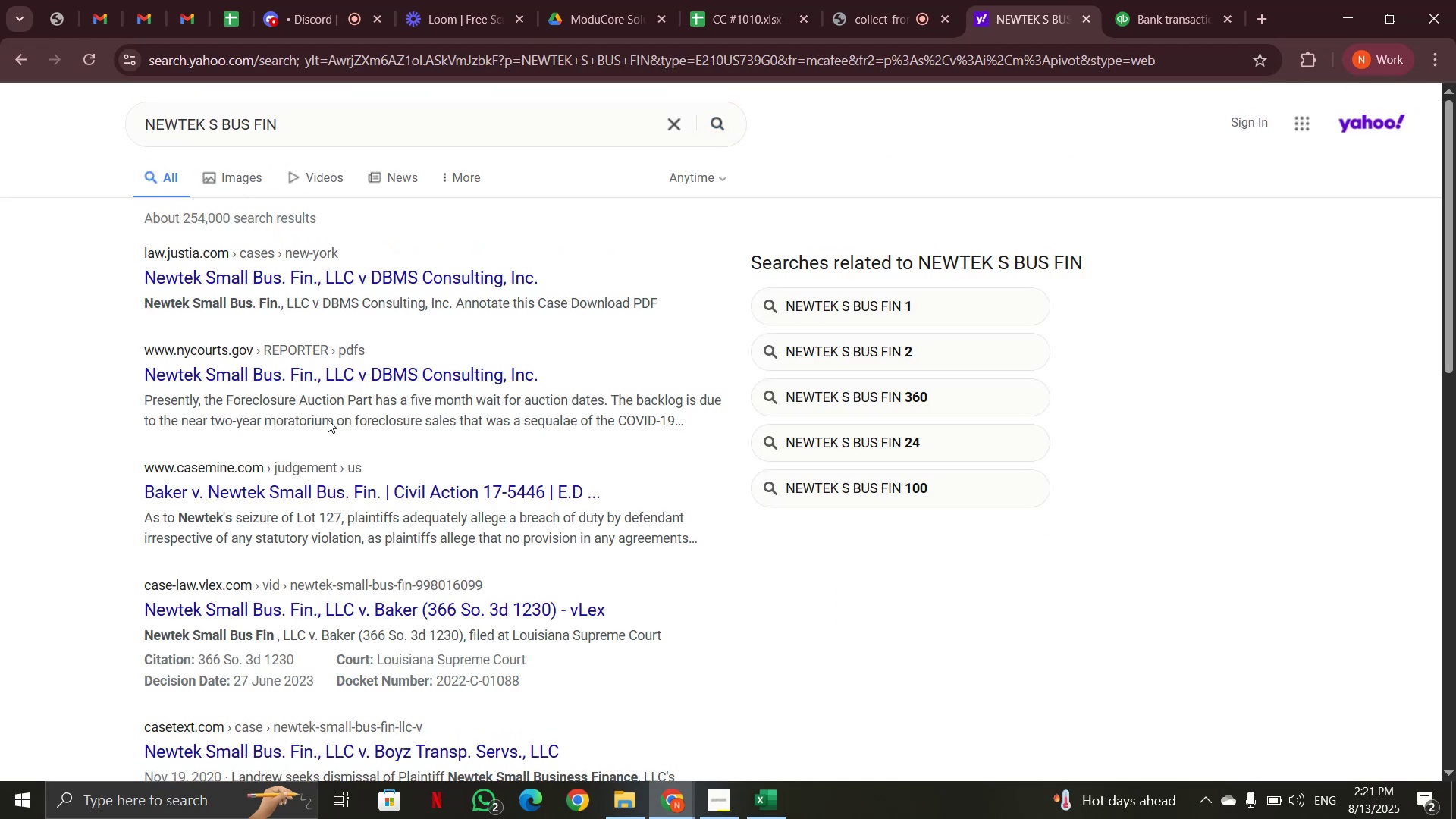 
left_click([215, 161])
 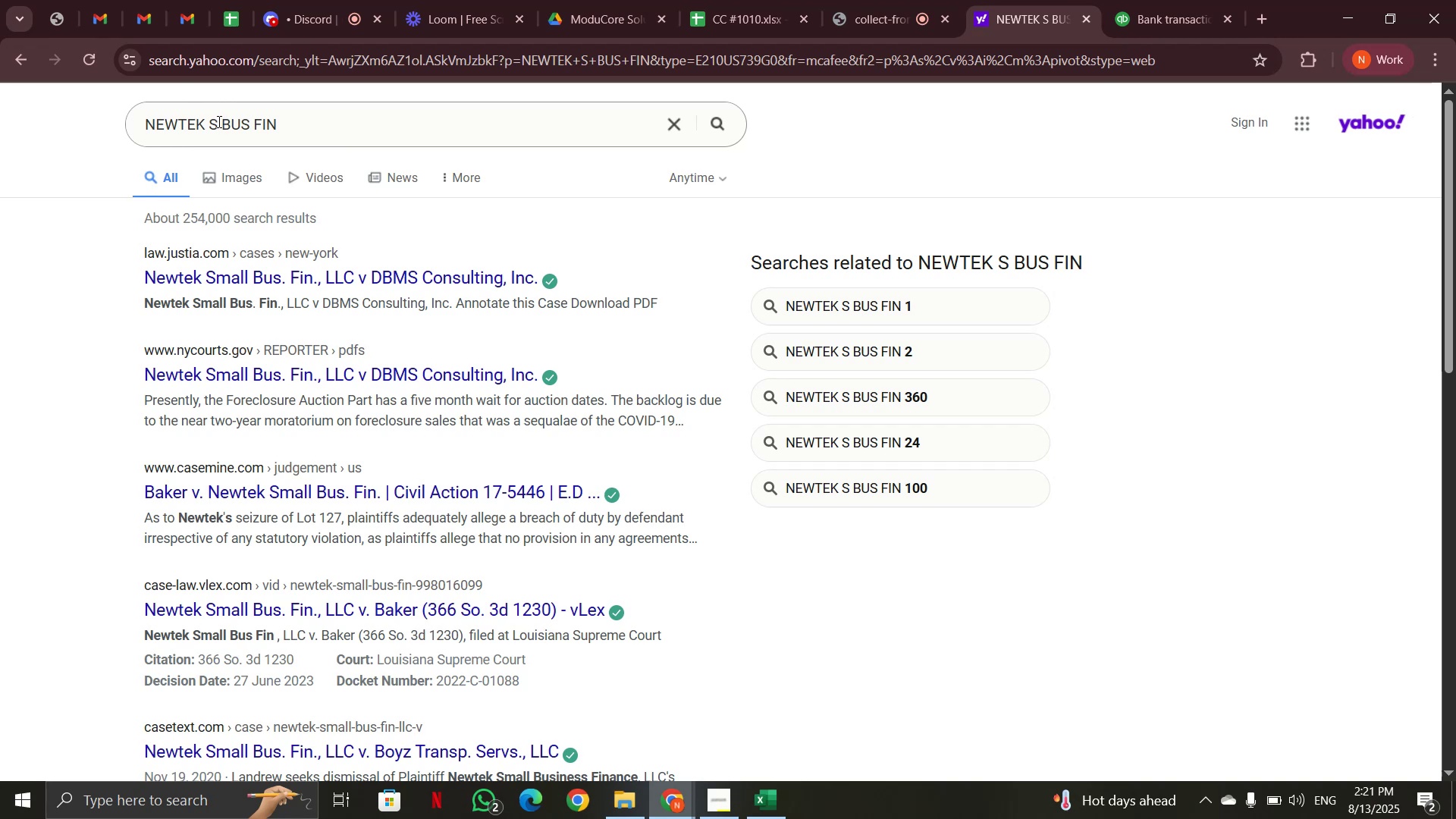 
wait(8.33)
 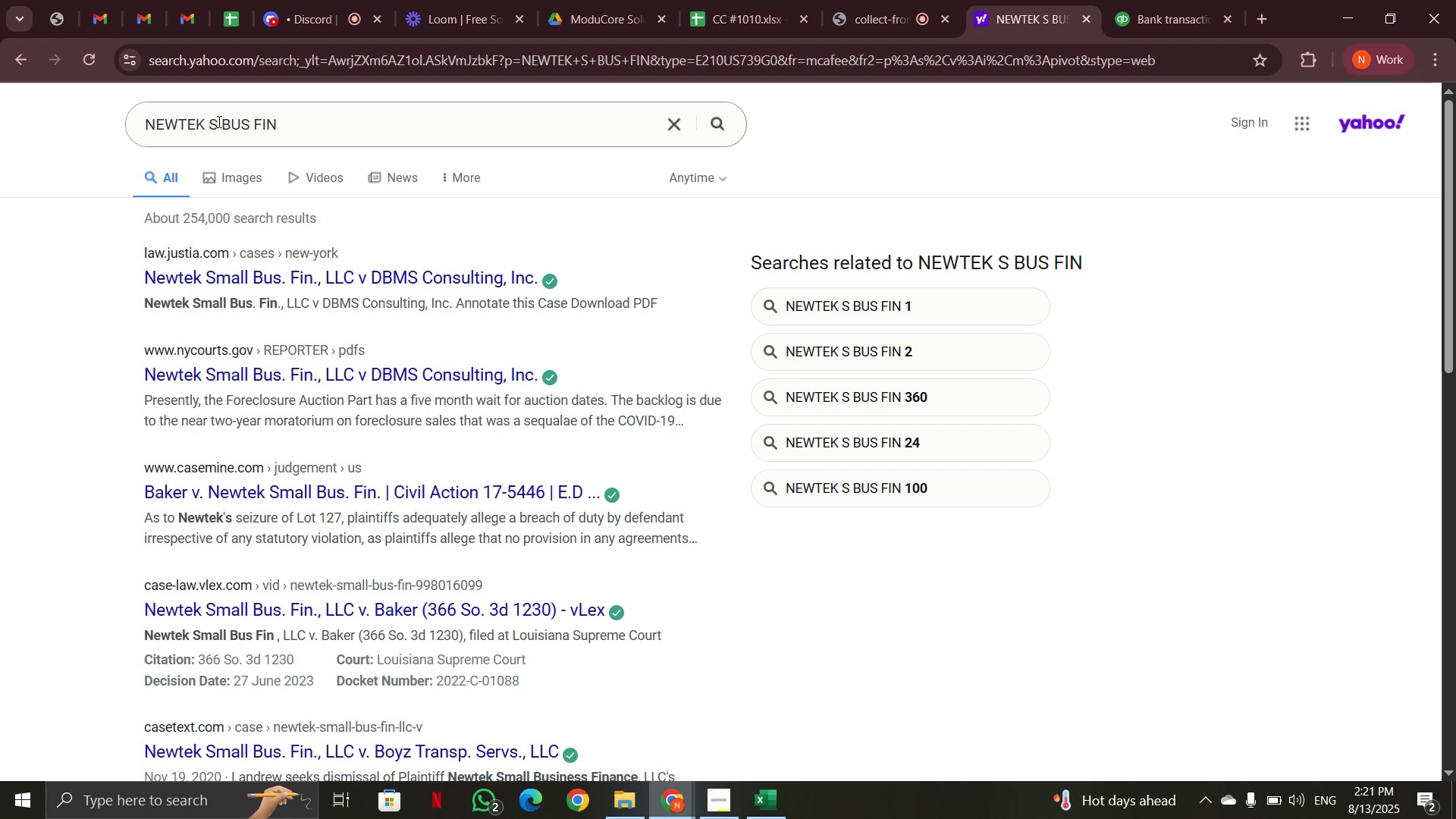 
left_click([321, 126])
 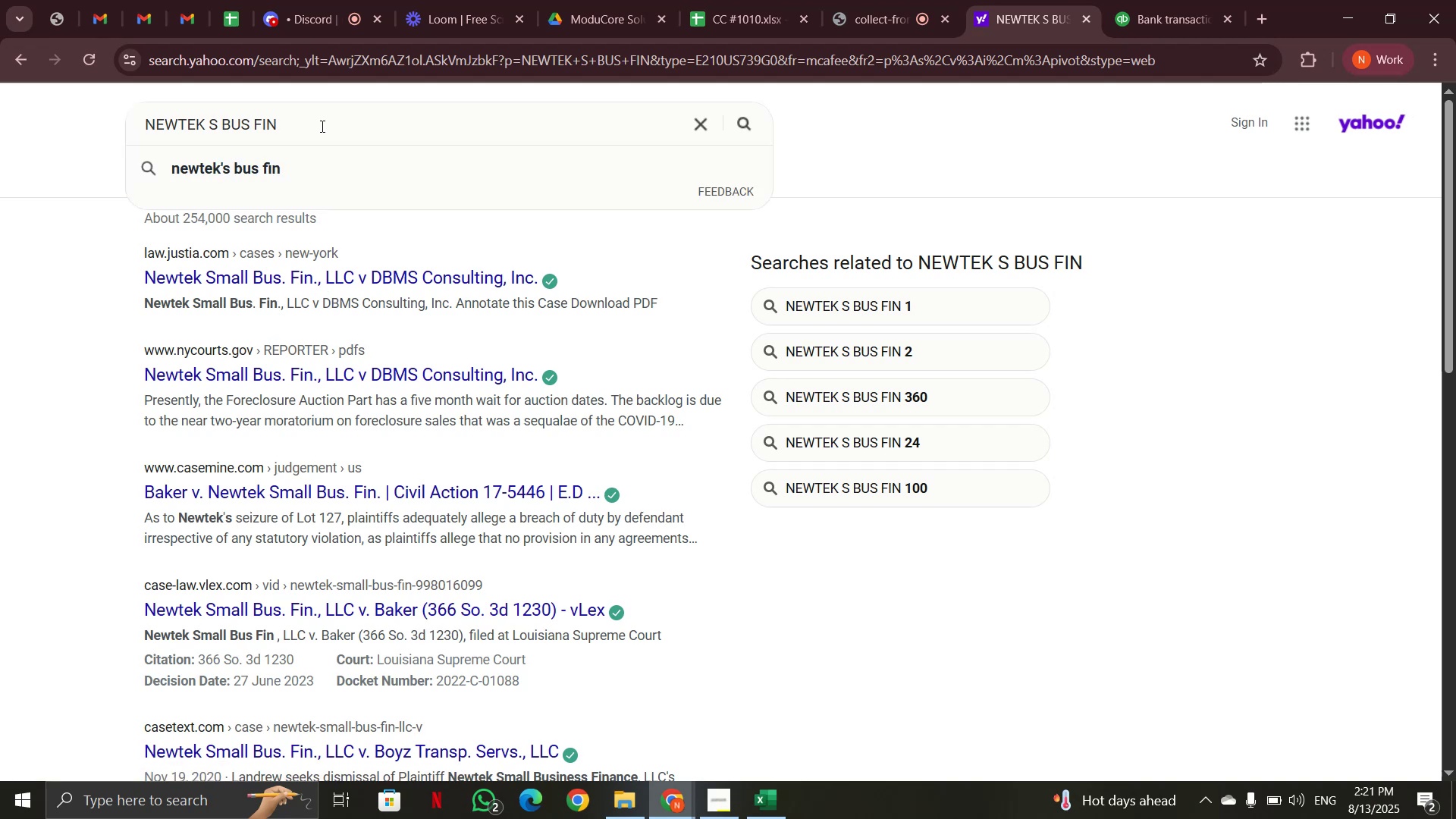 
type( what is it?)
 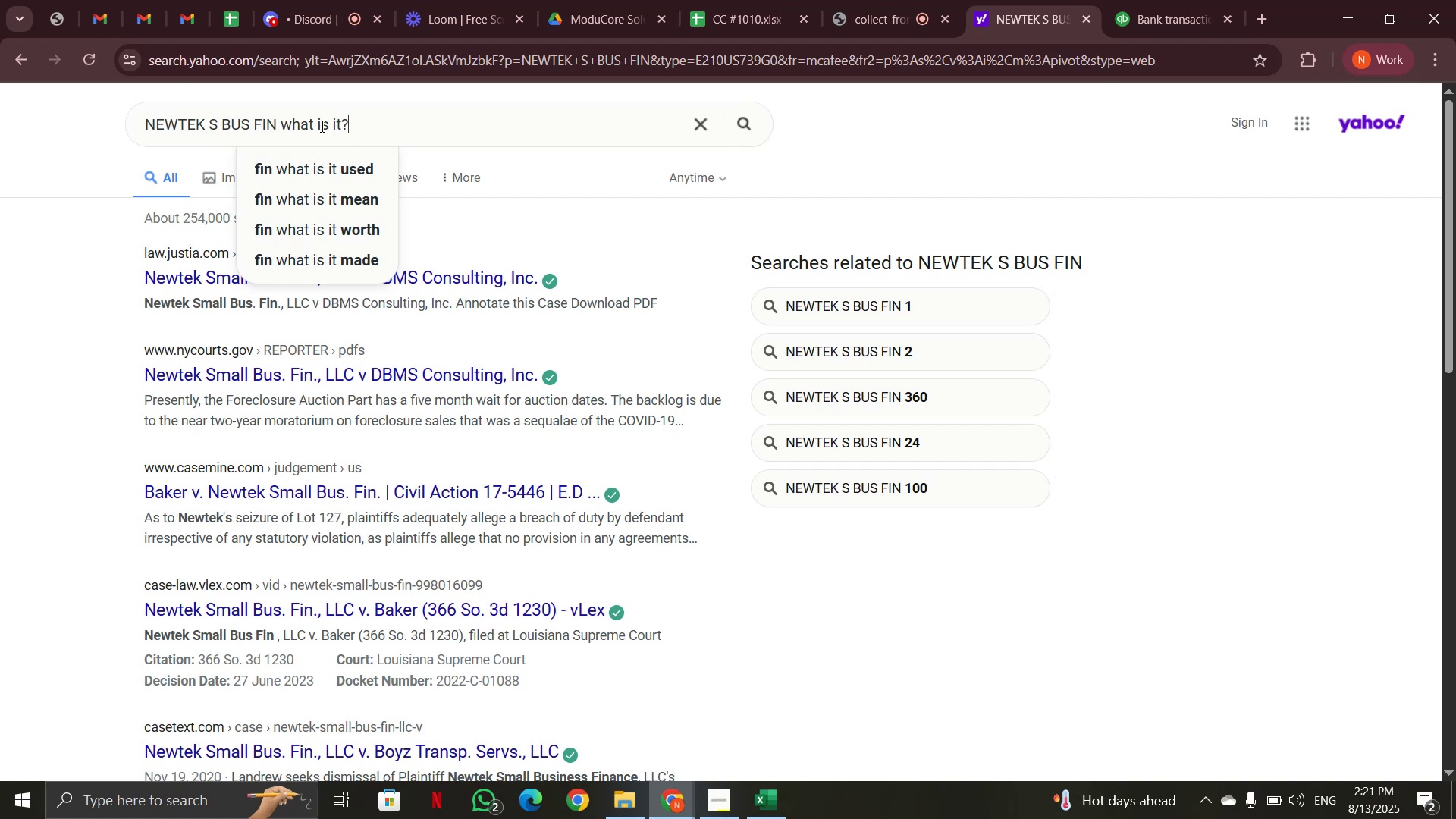 
key(Enter)
 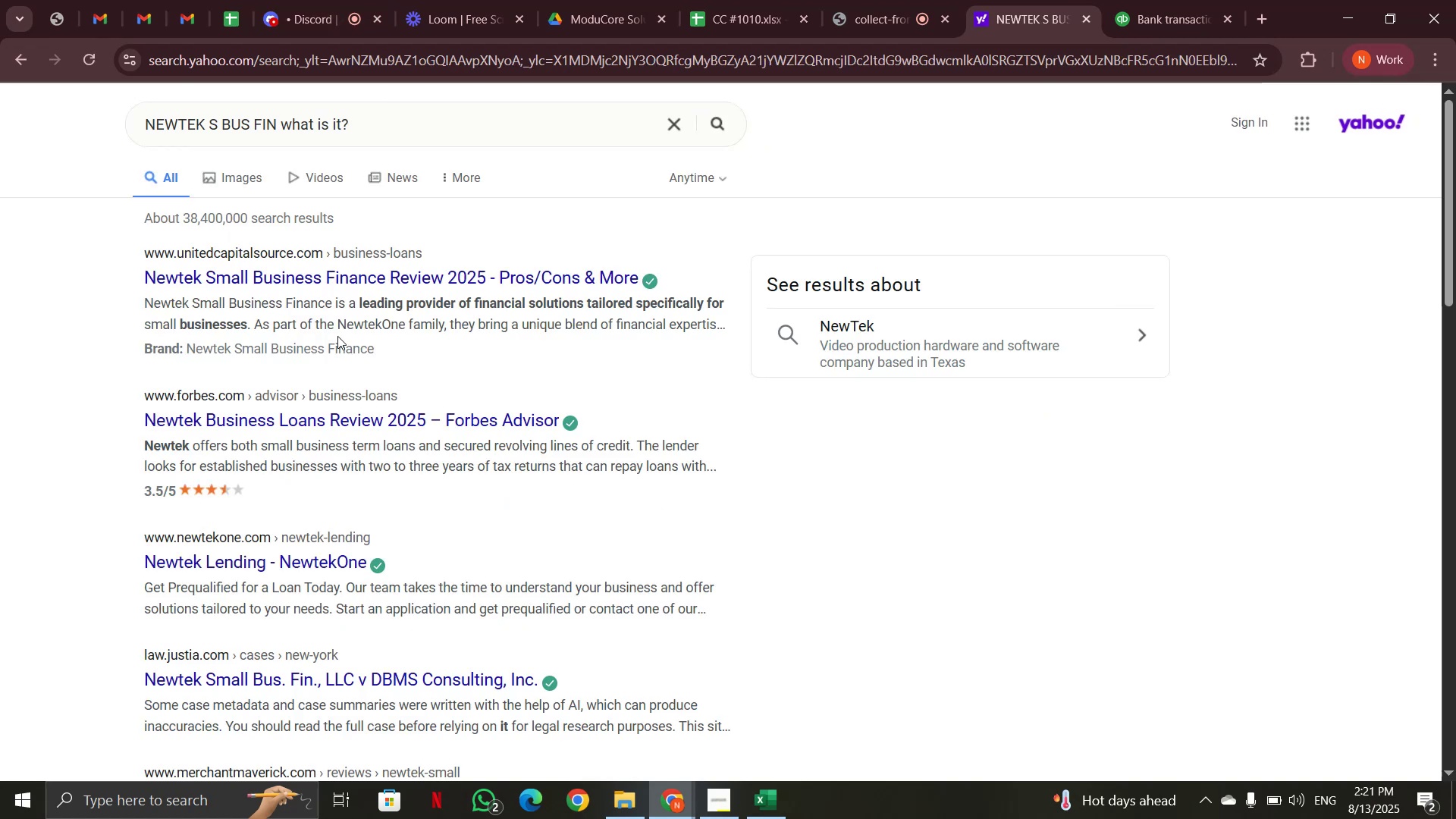 
wait(9.74)
 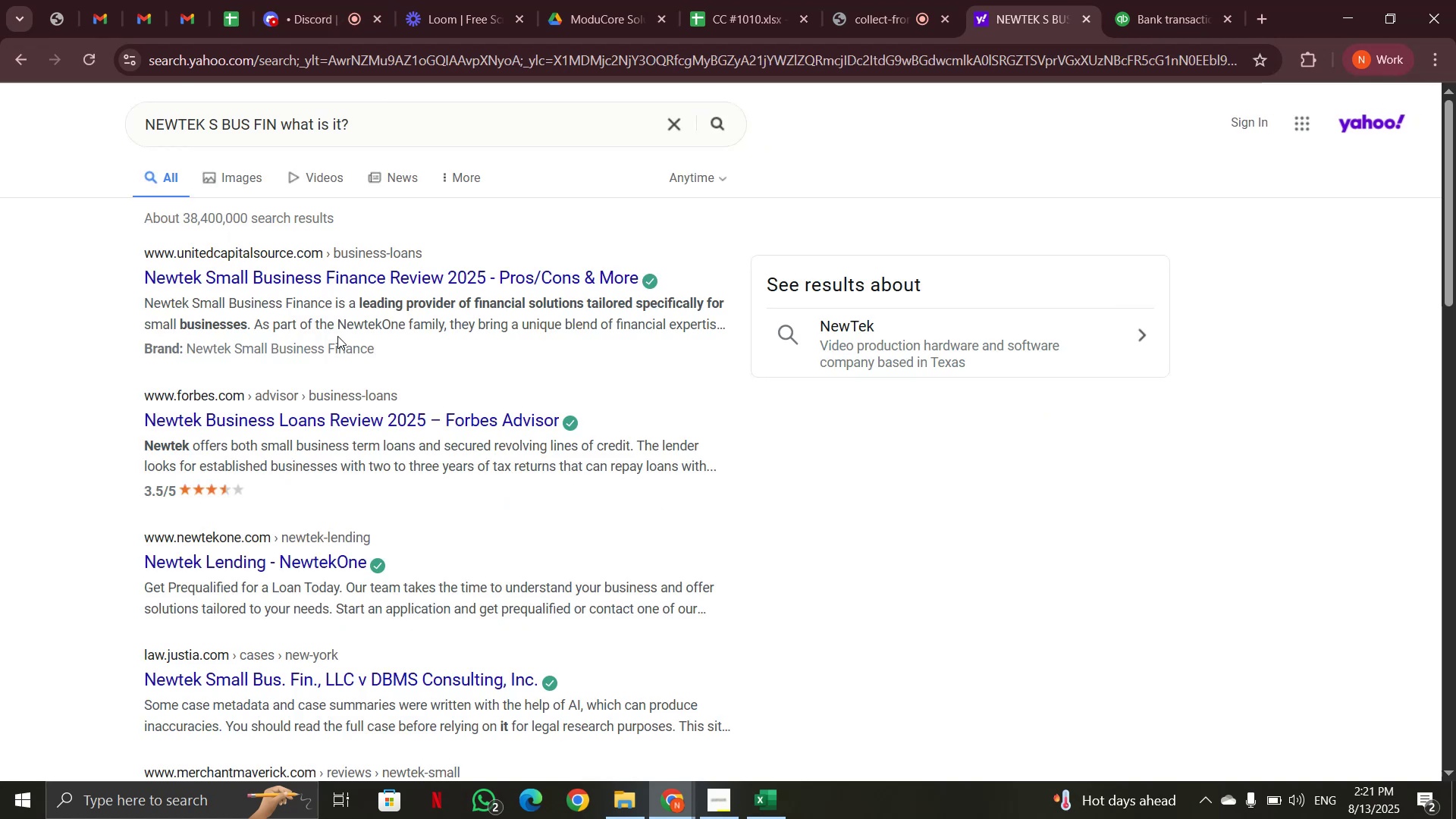 
left_click([1156, 14])
 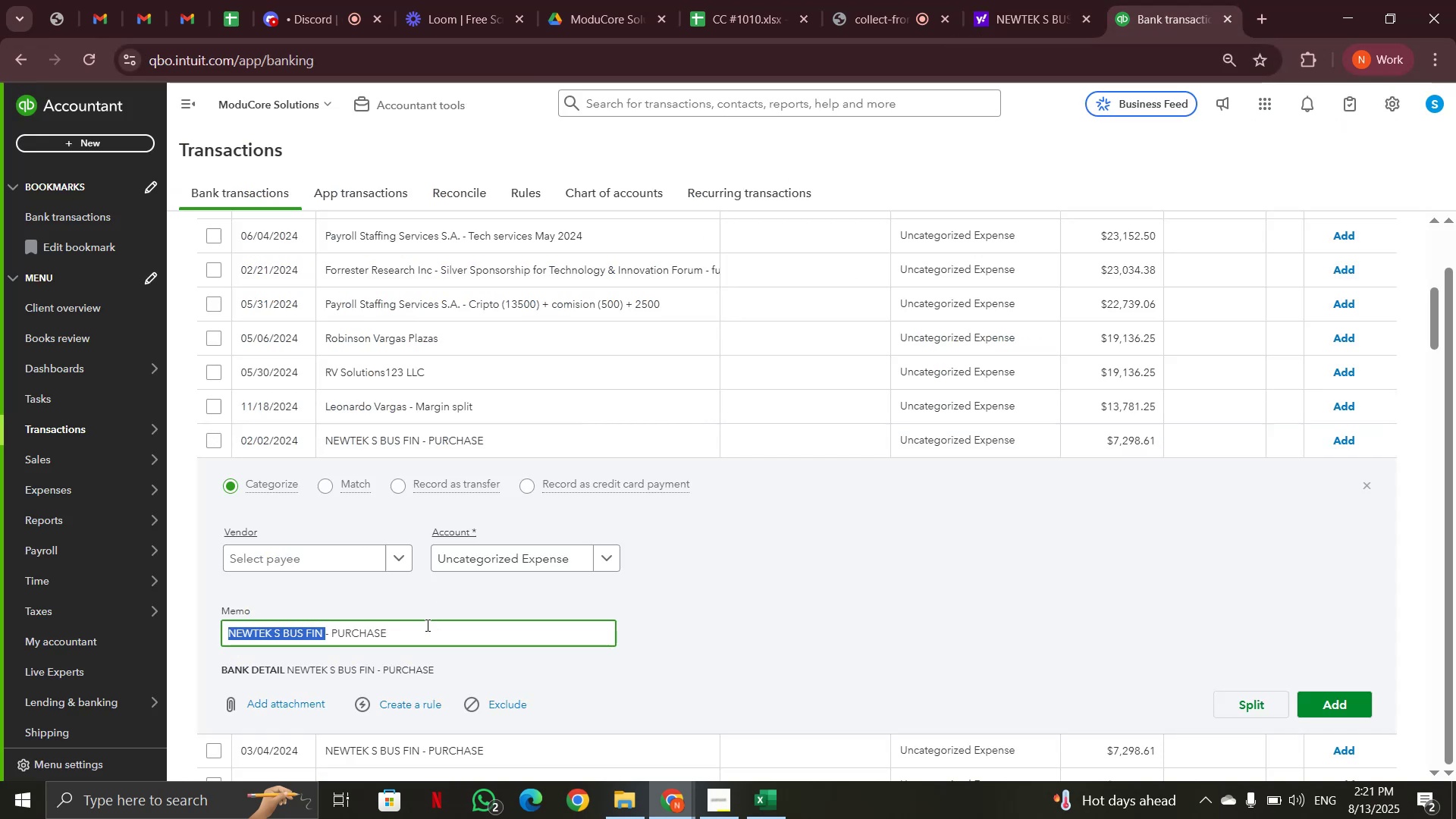 
key(Control+C)
 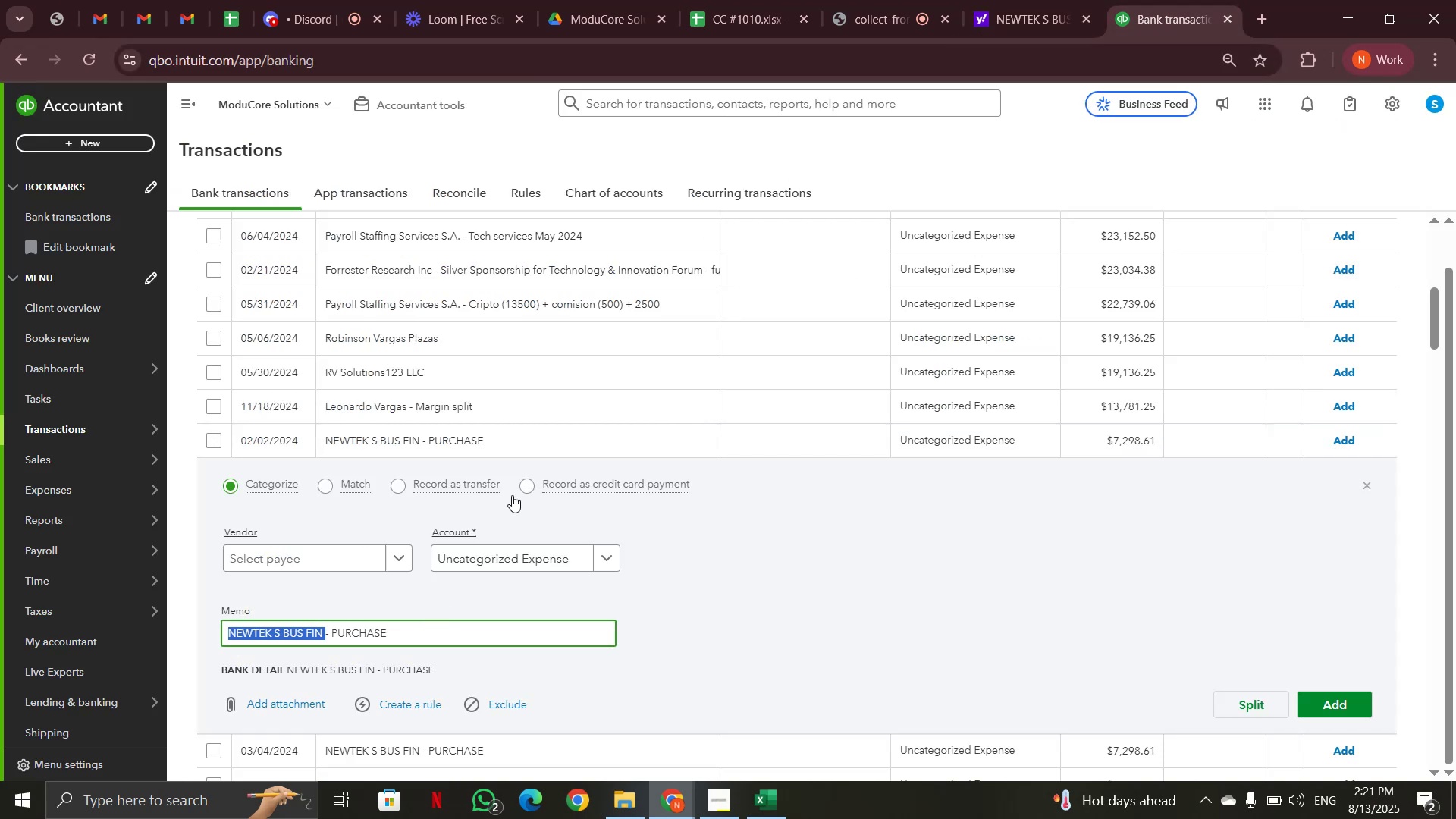 
scroll: coordinate [519, 488], scroll_direction: up, amount: 4.0
 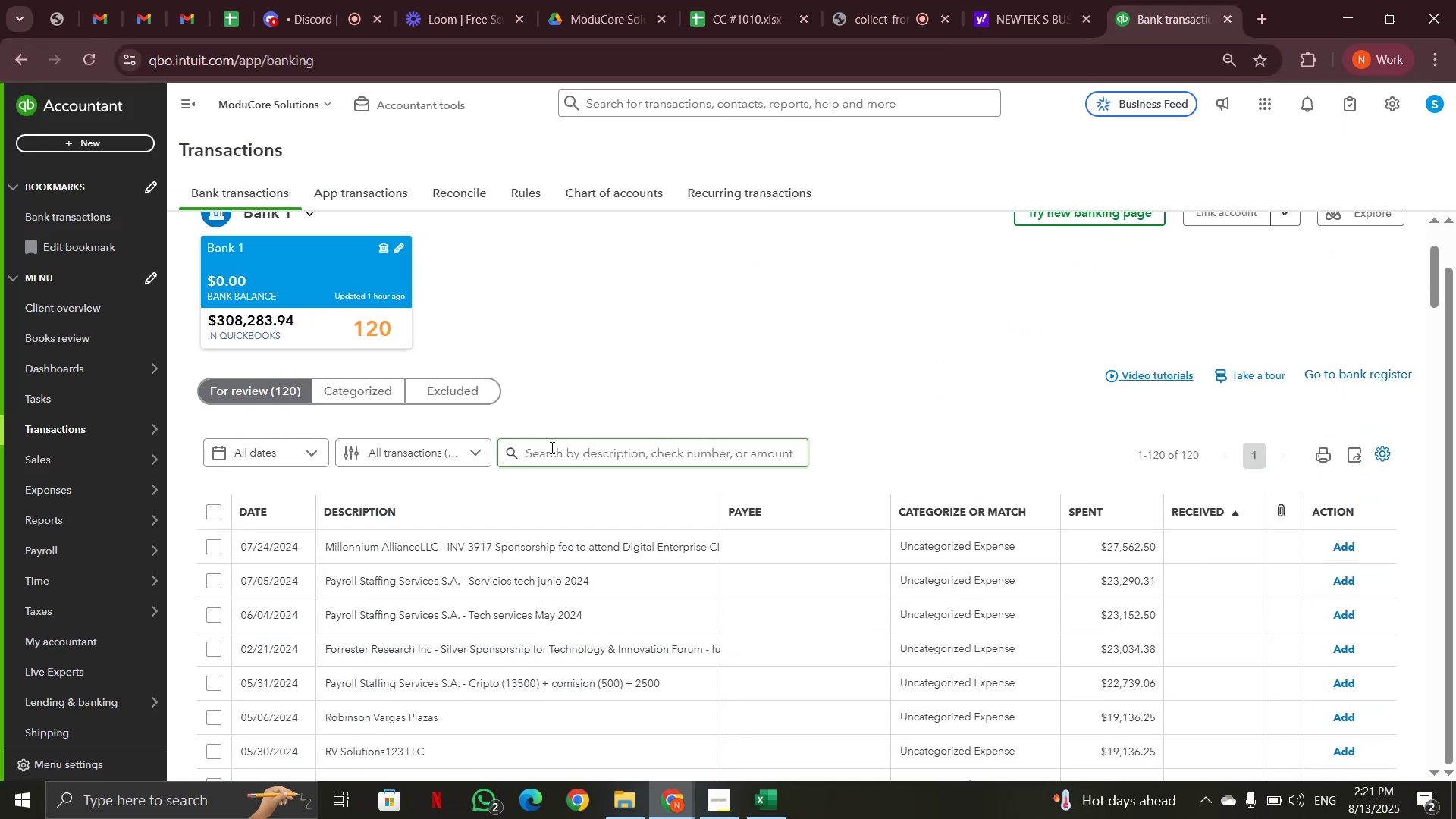 
key(Control+V)
 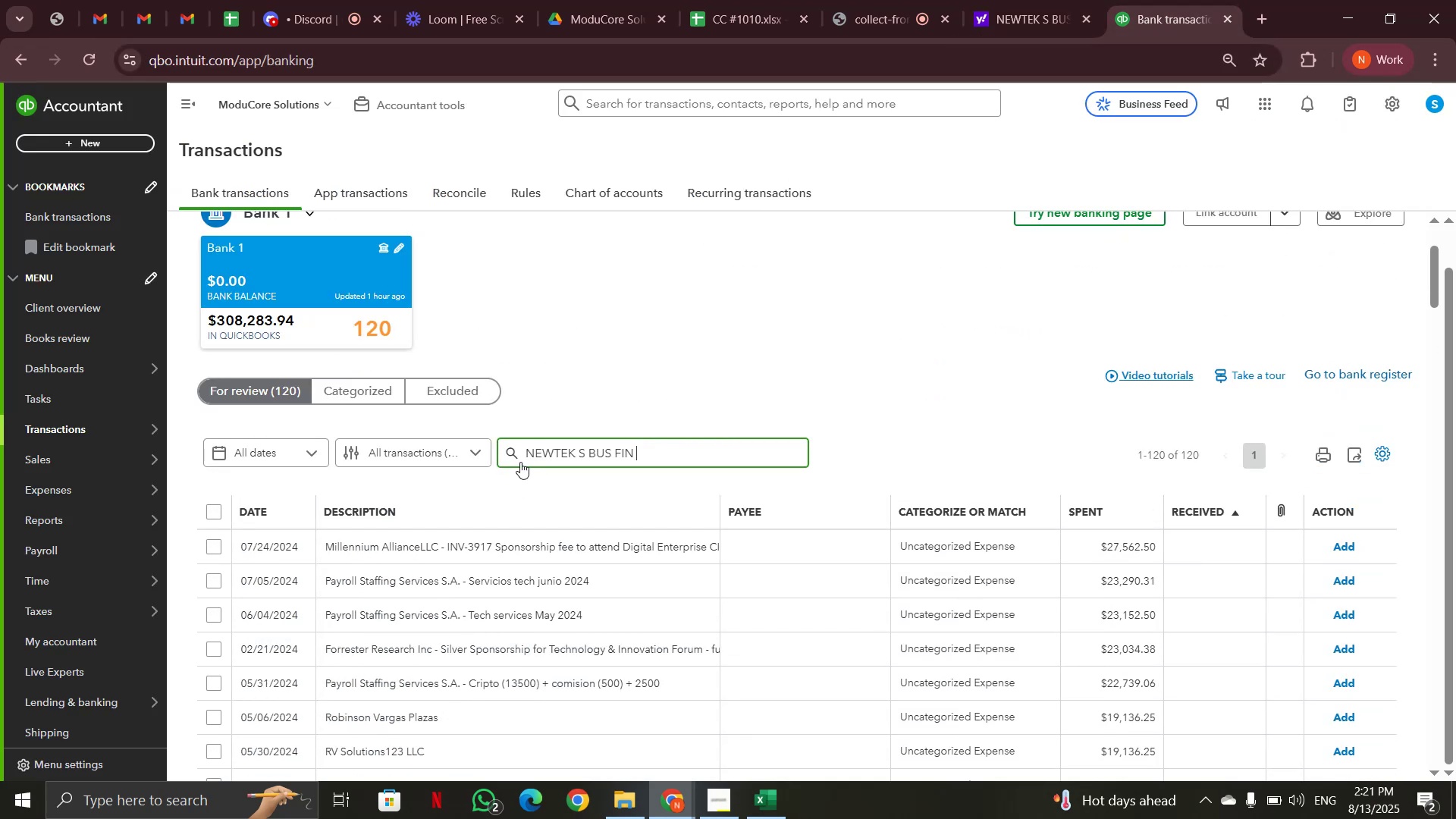 
left_click([519, 462])
 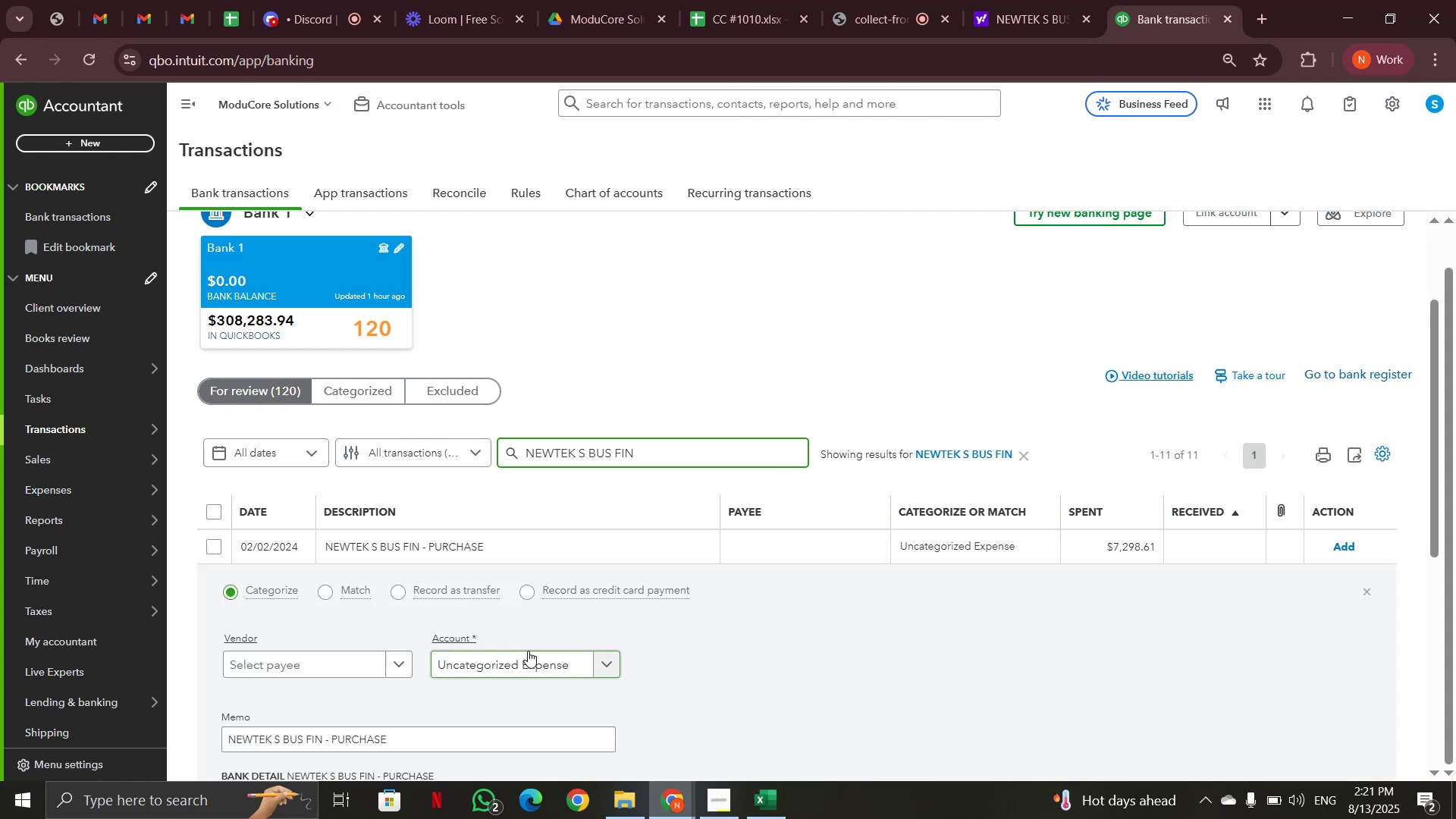 
scroll: coordinate [470, 634], scroll_direction: down, amount: 1.0
 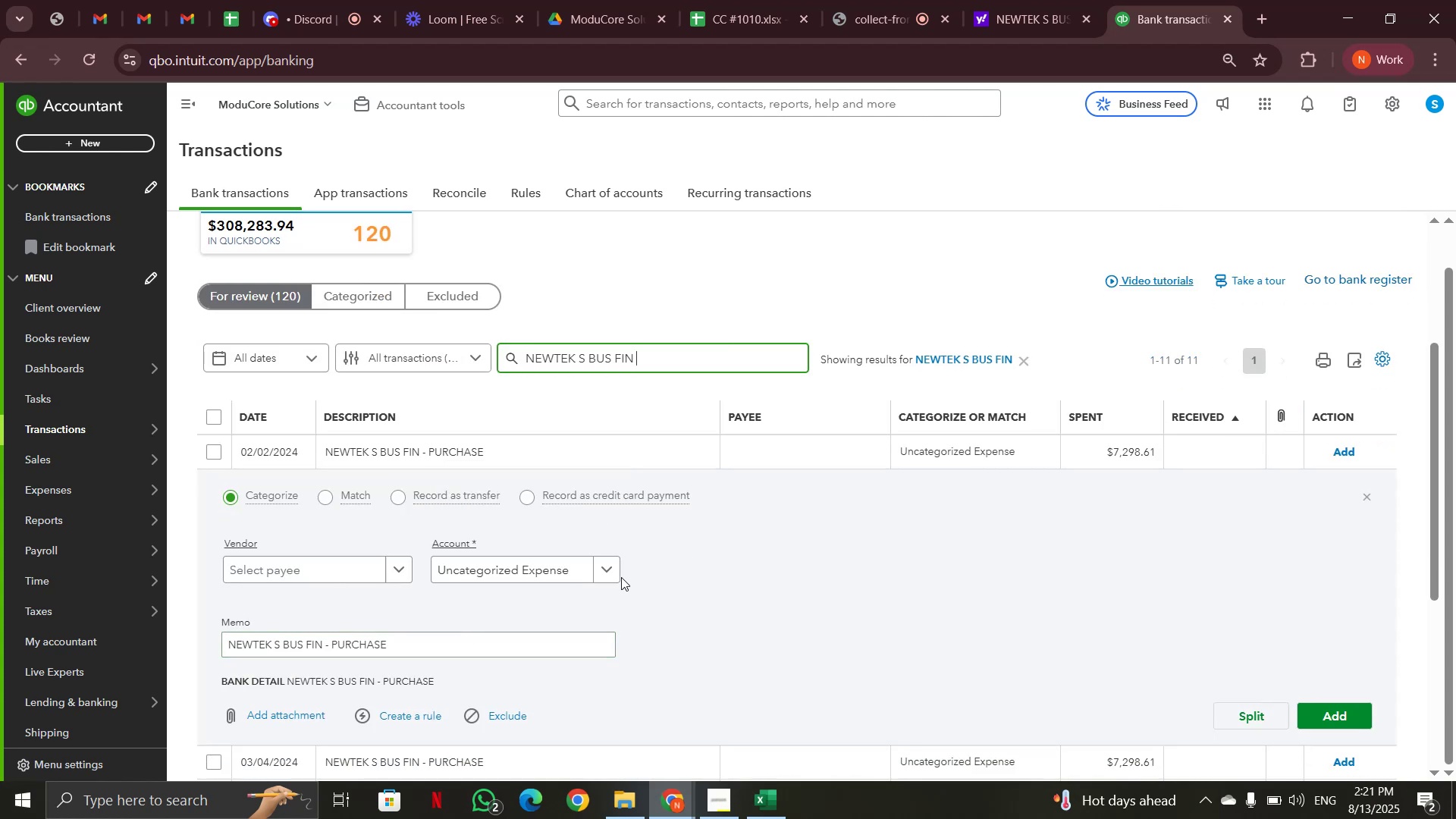 
left_click([608, 576])
 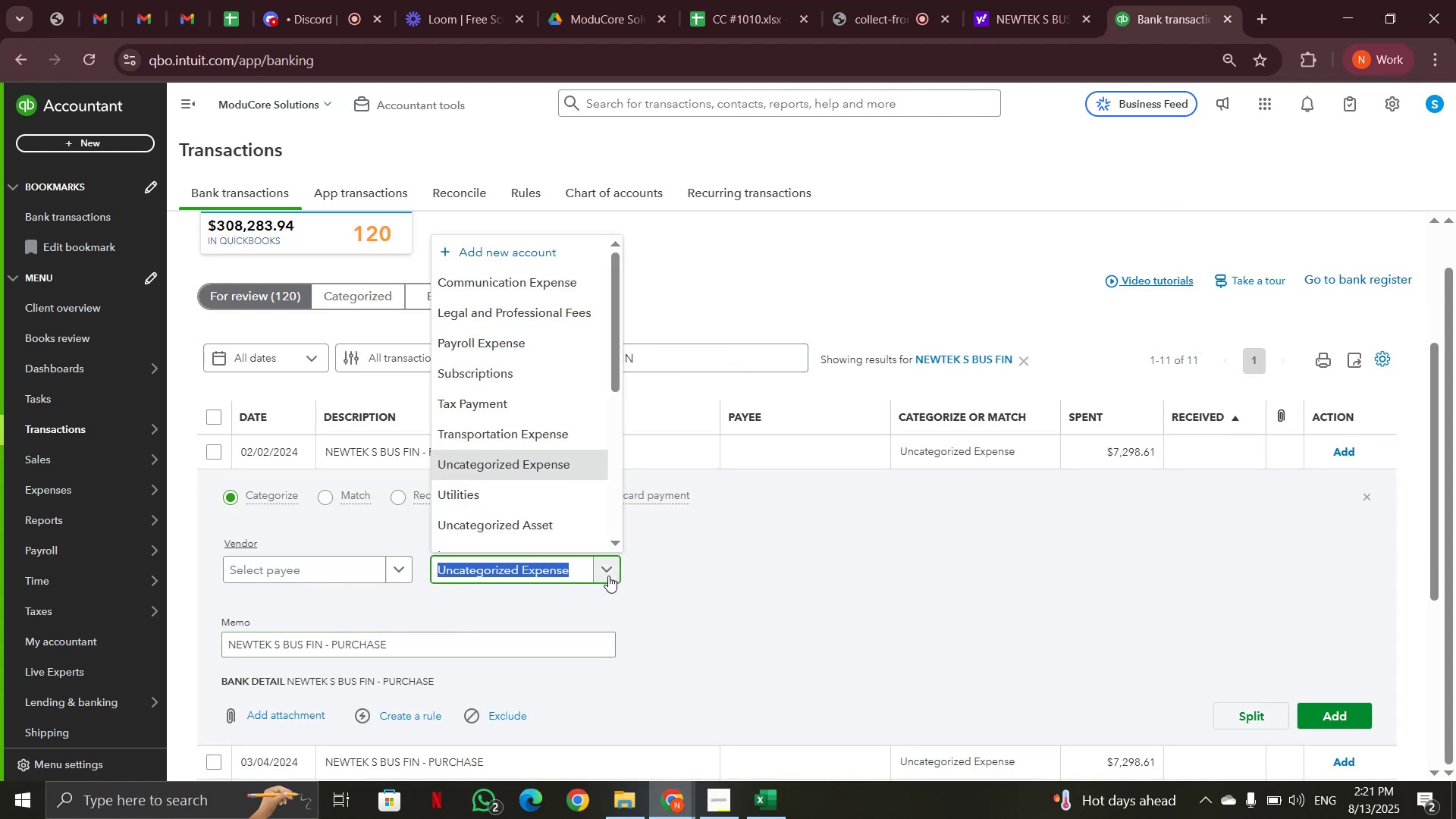 
key(L)
 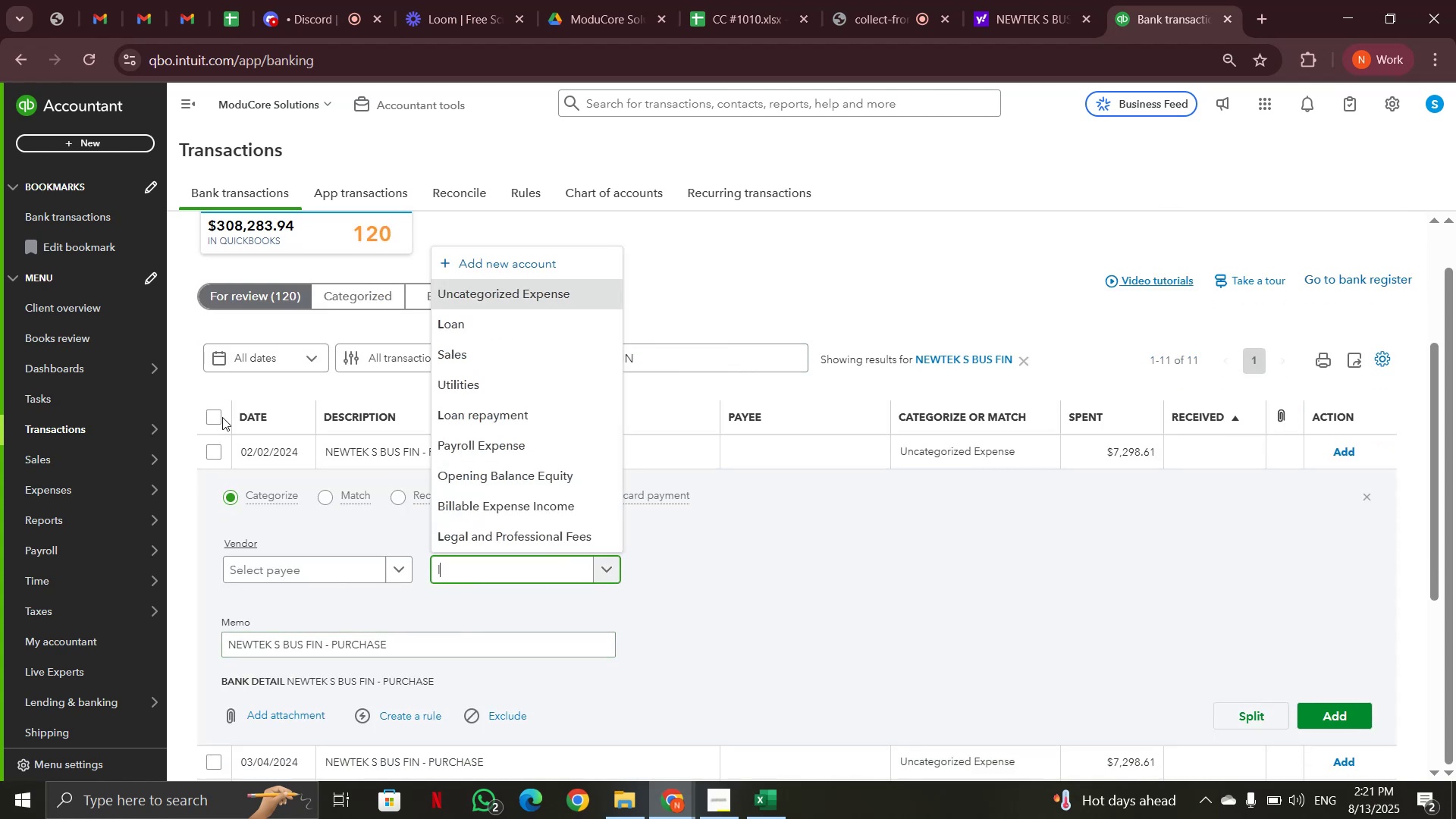 
left_click([215, 416])
 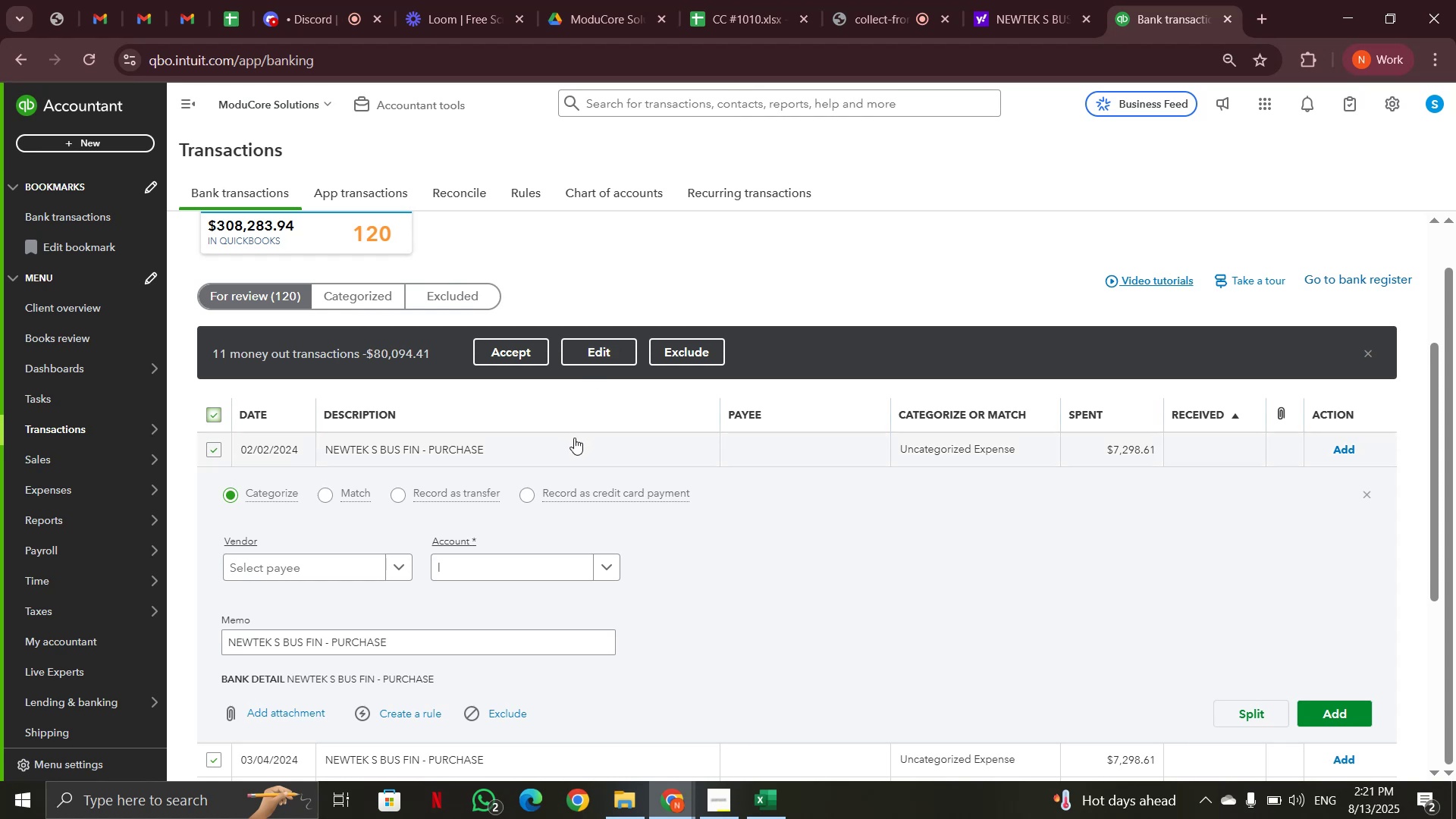 
left_click([570, 450])
 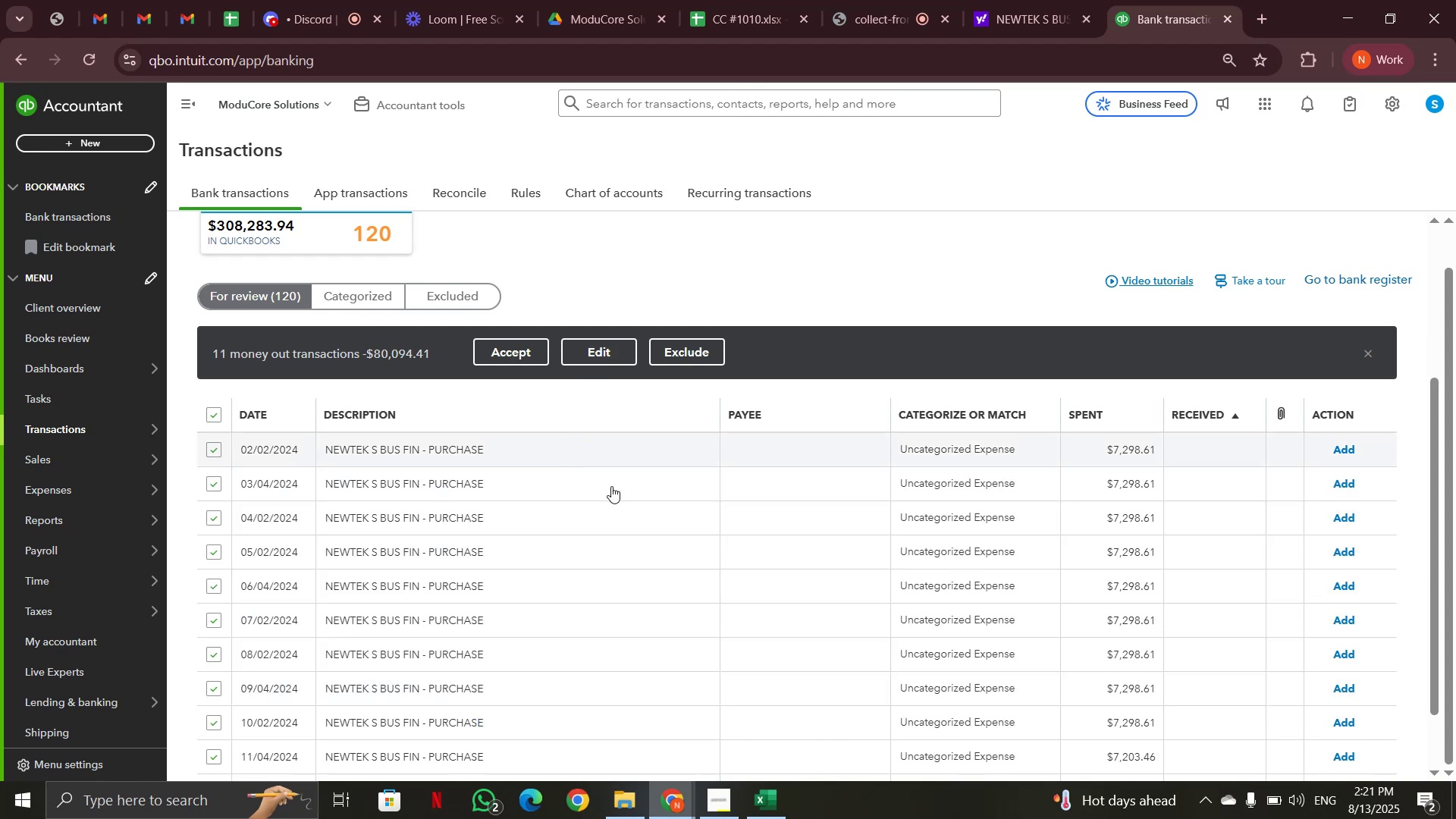 
scroll: coordinate [616, 489], scroll_direction: down, amount: 5.0
 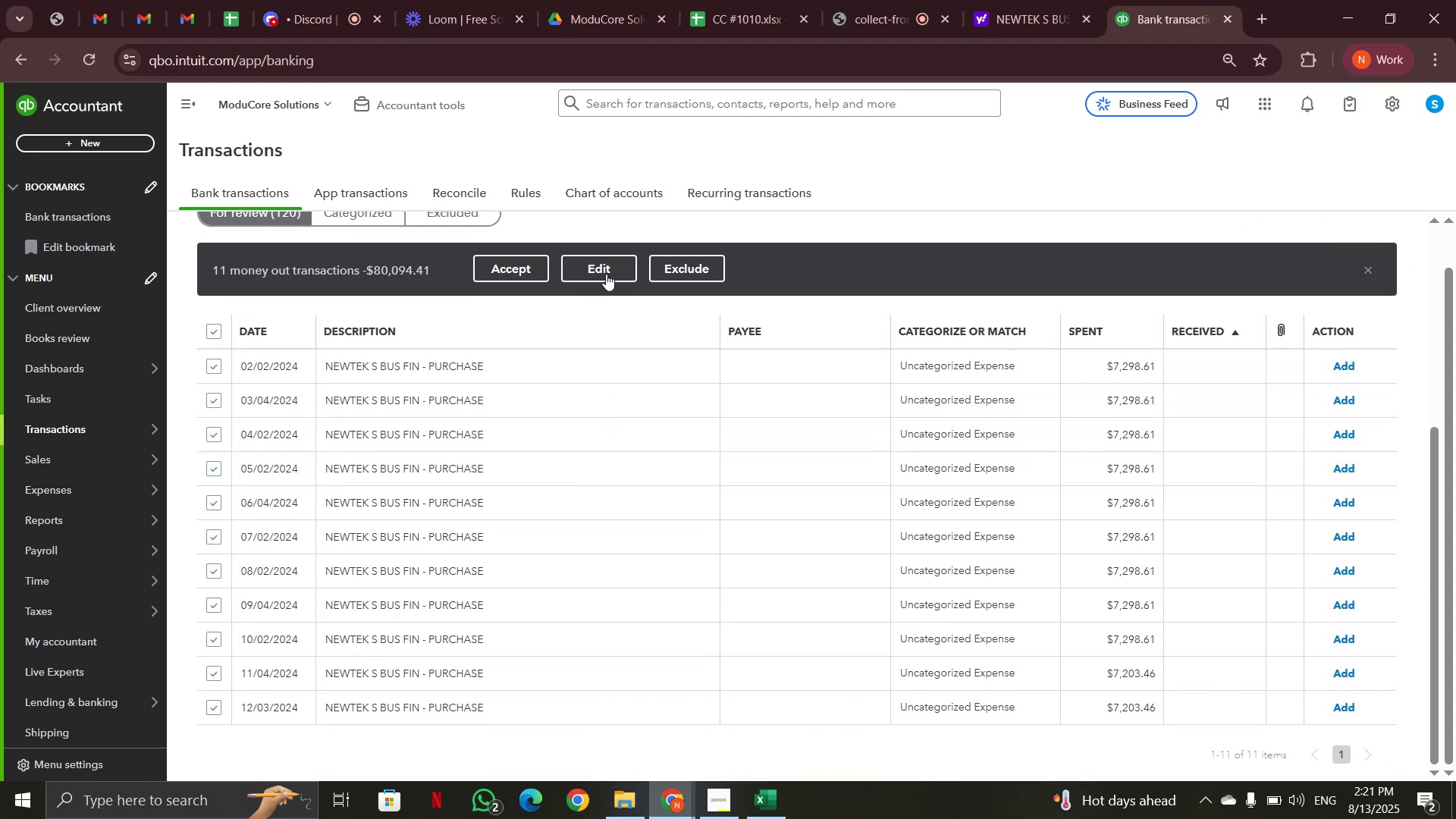 
left_click([604, 272])
 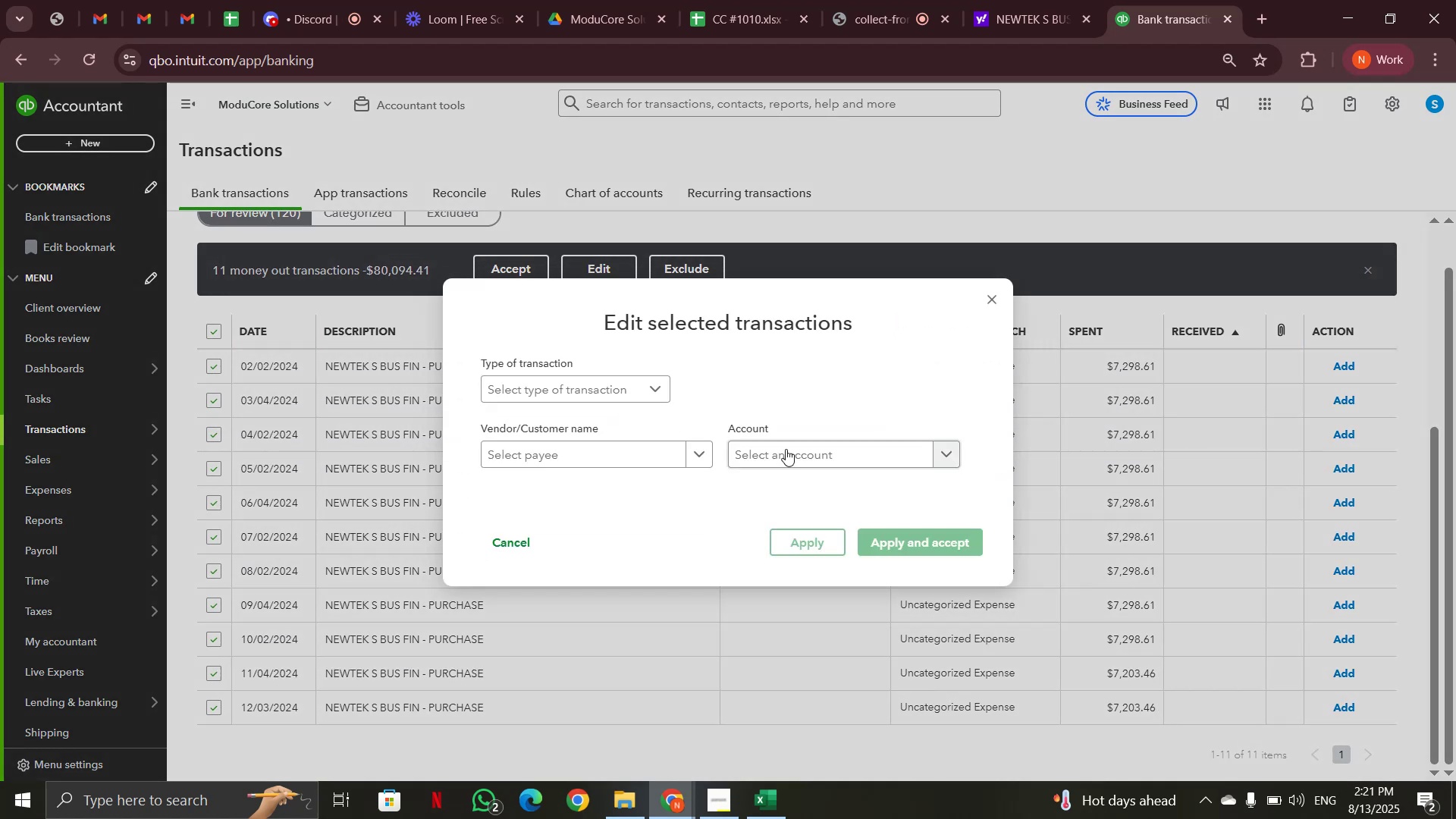 
left_click([786, 450])
 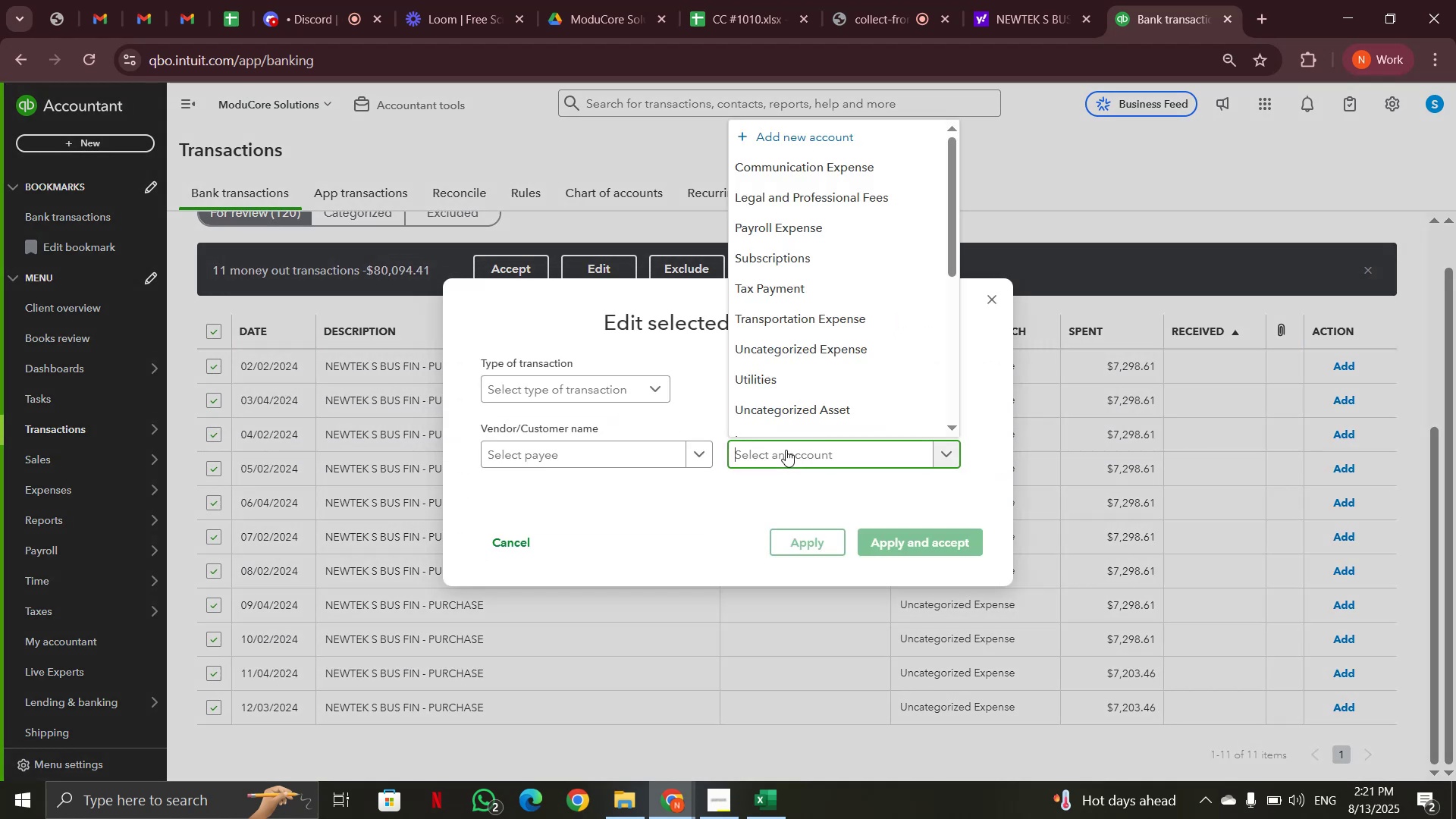 
type(leg)
 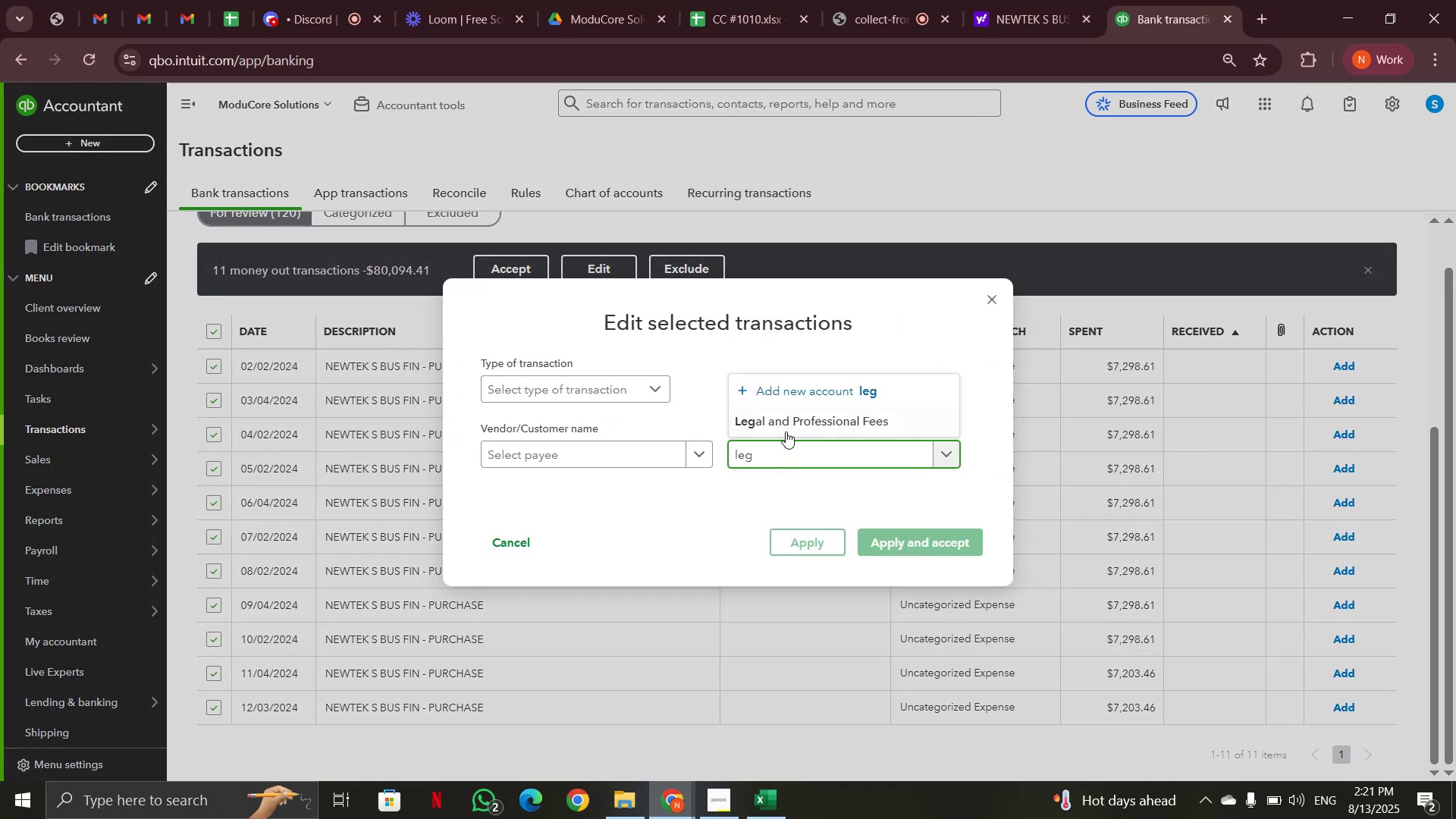 
left_click([786, 431])
 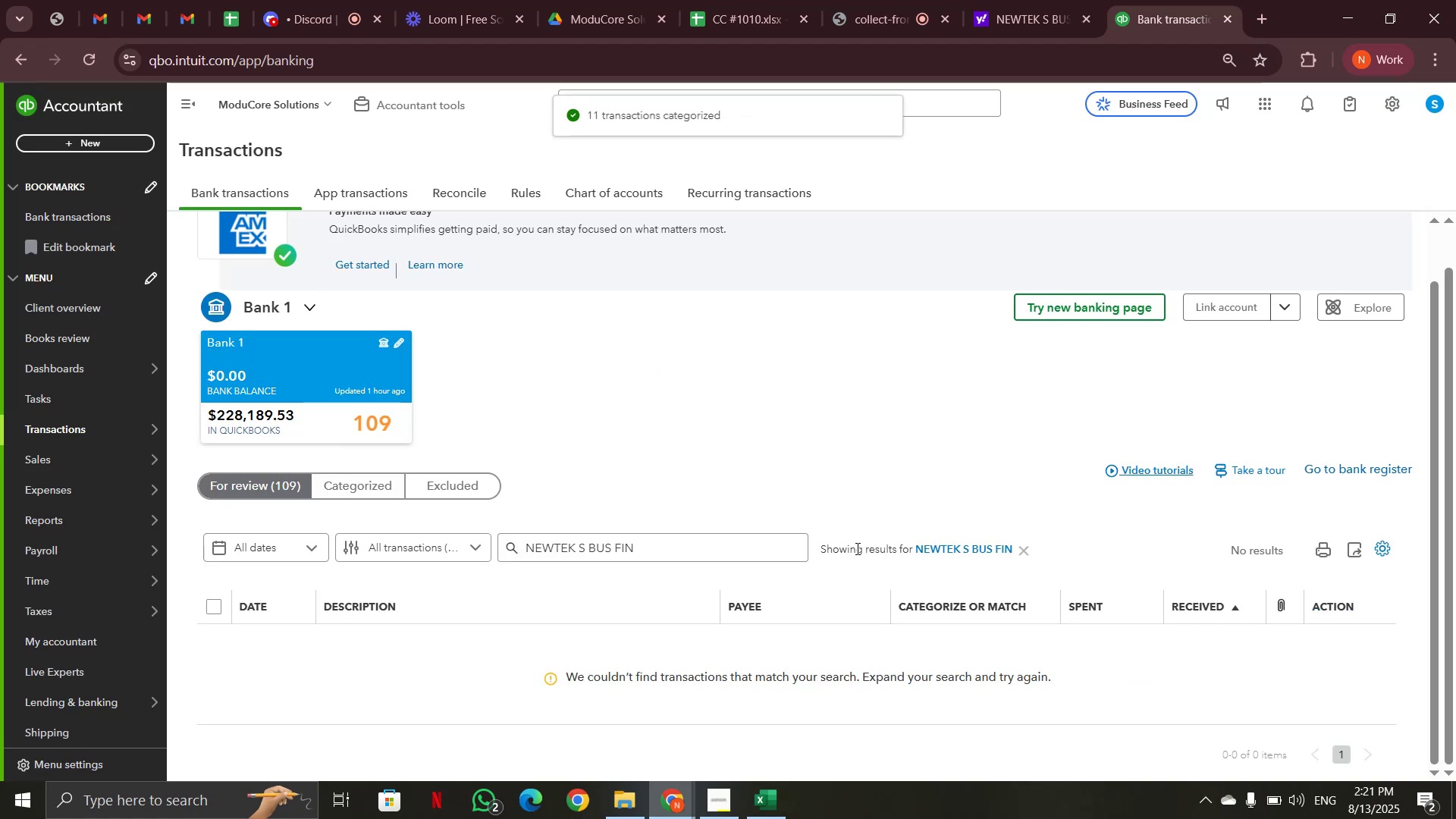 
wait(5.13)
 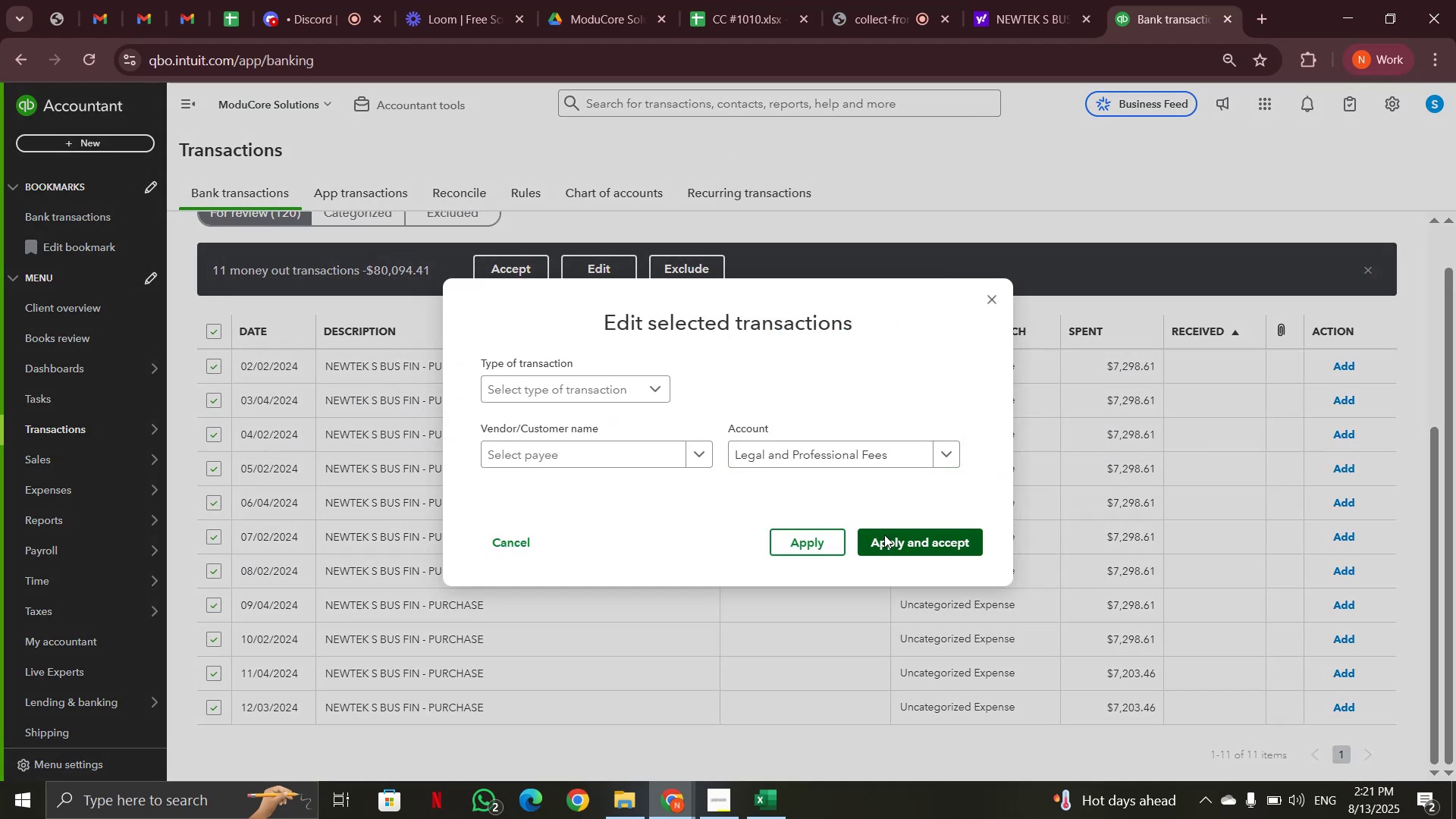 
left_click([1025, 551])
 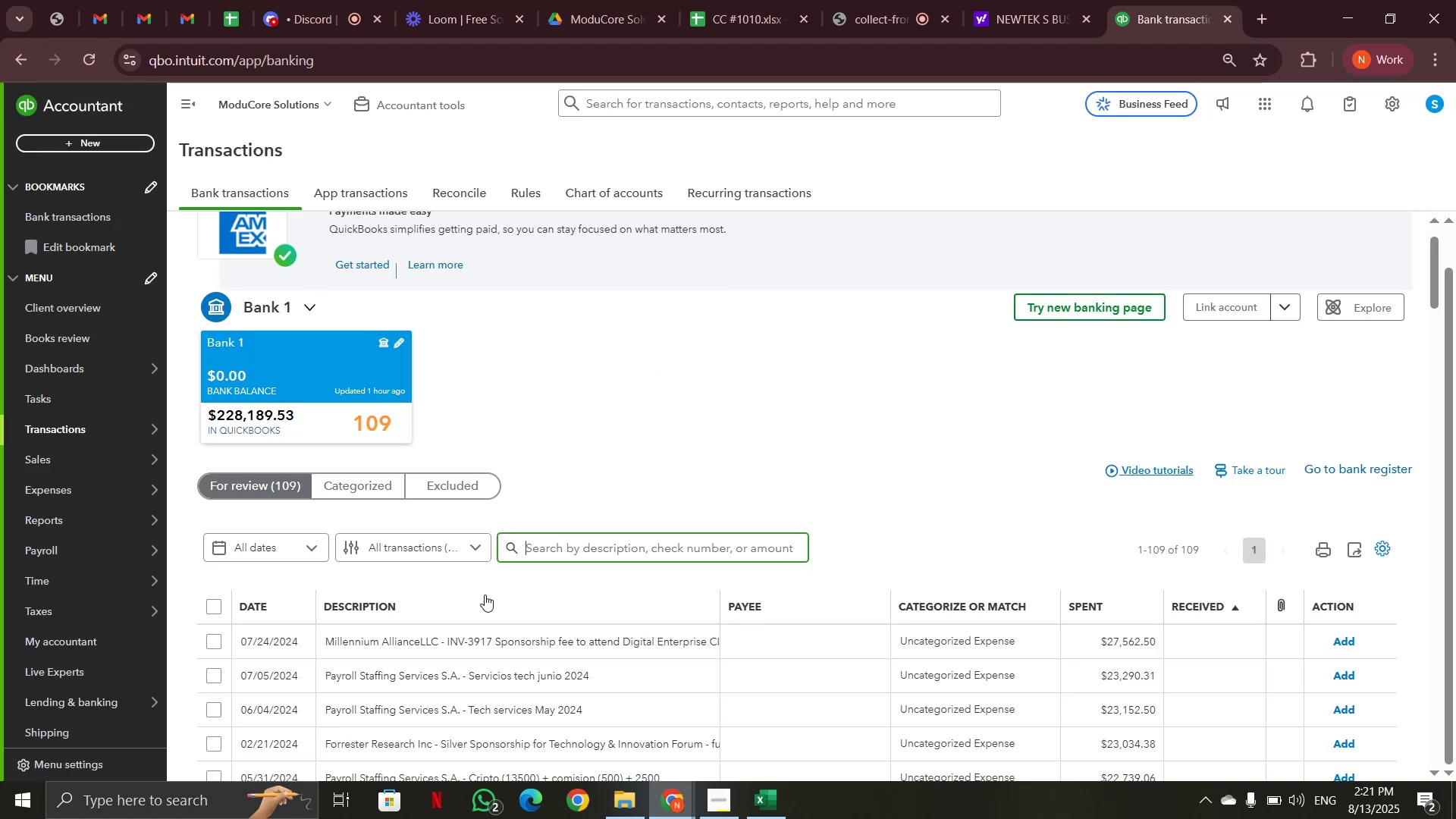 
scroll: coordinate [485, 595], scroll_direction: down, amount: 3.0
 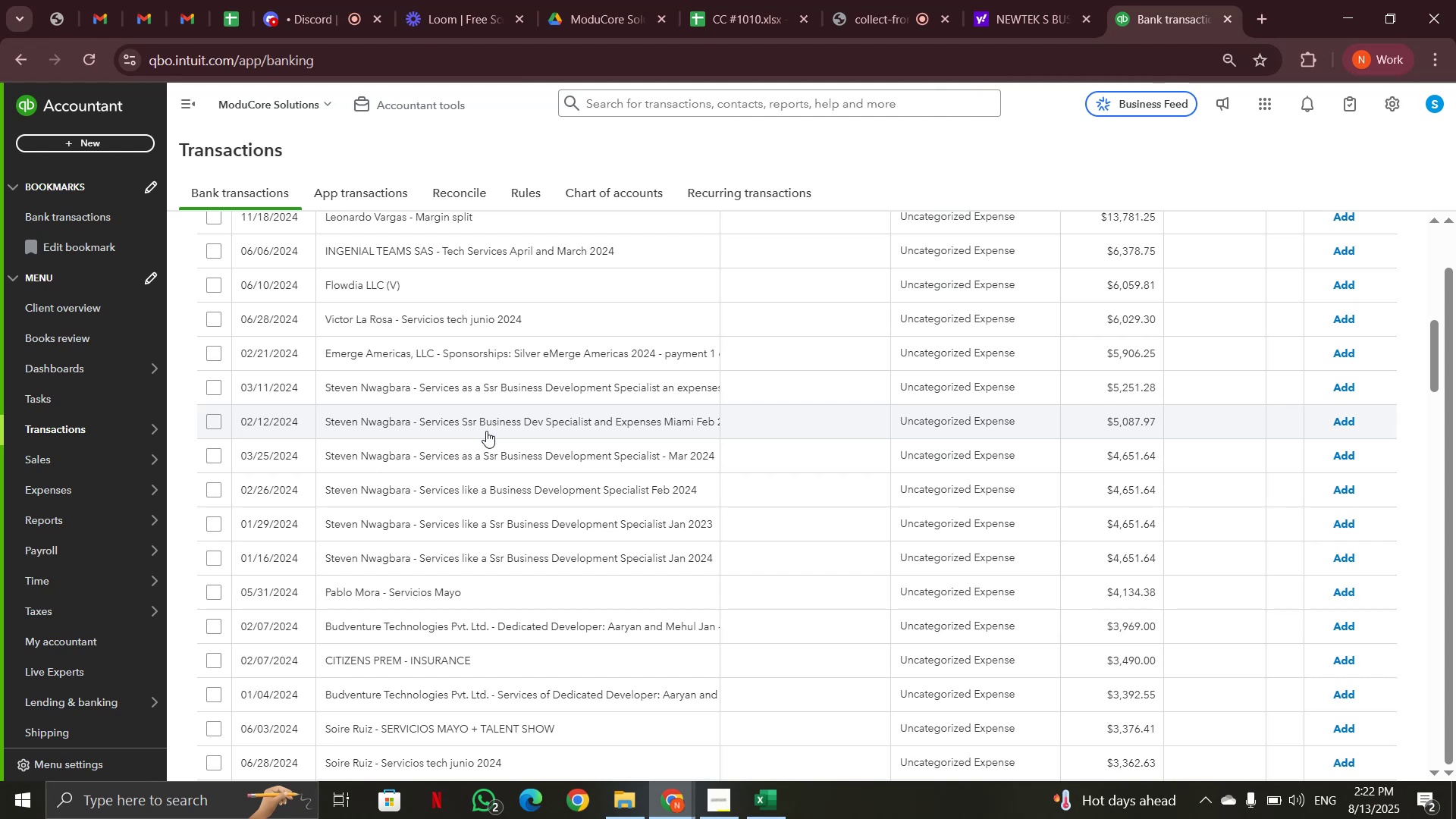 
wait(5.61)
 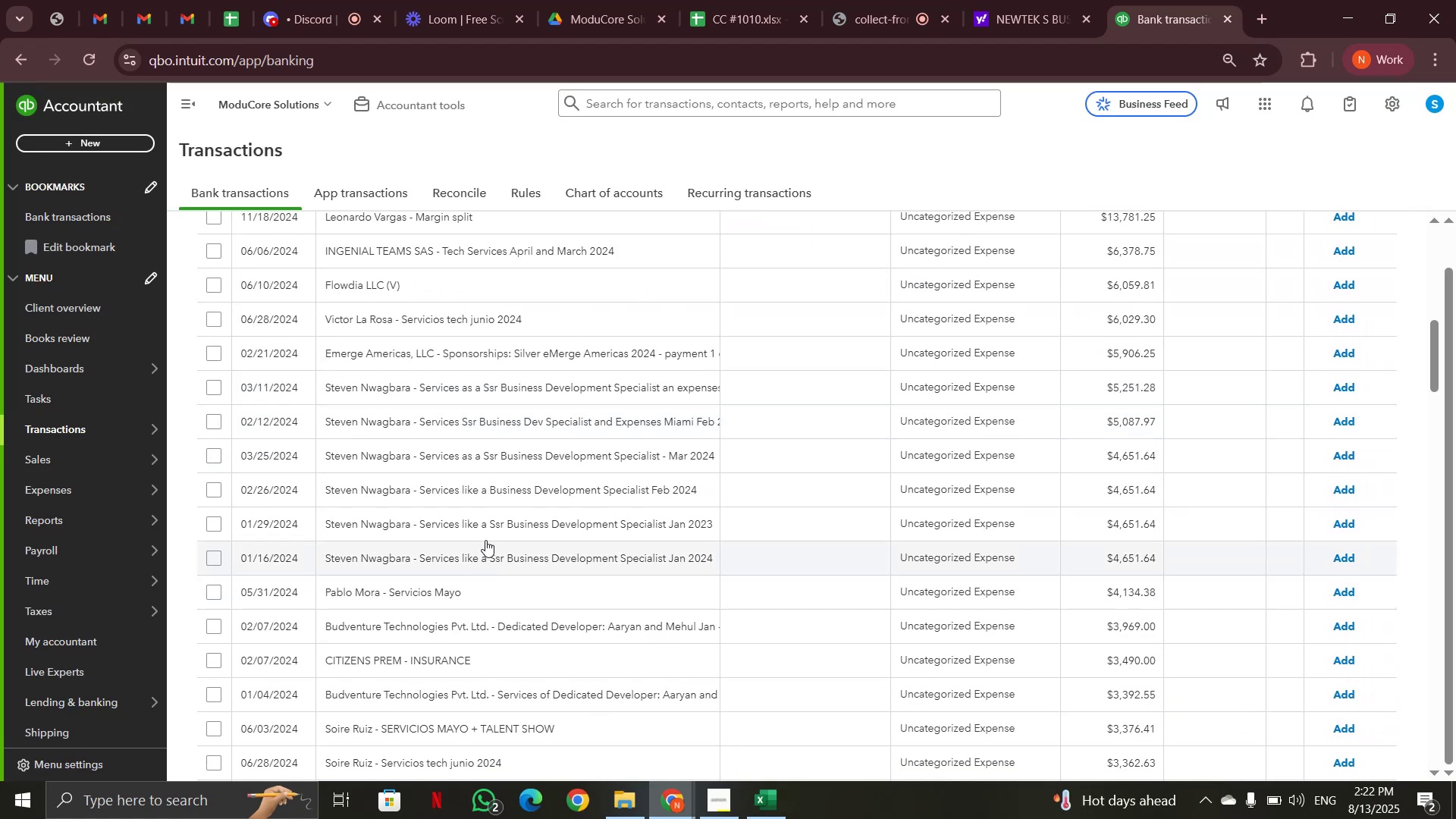 
left_click([486, 431])
 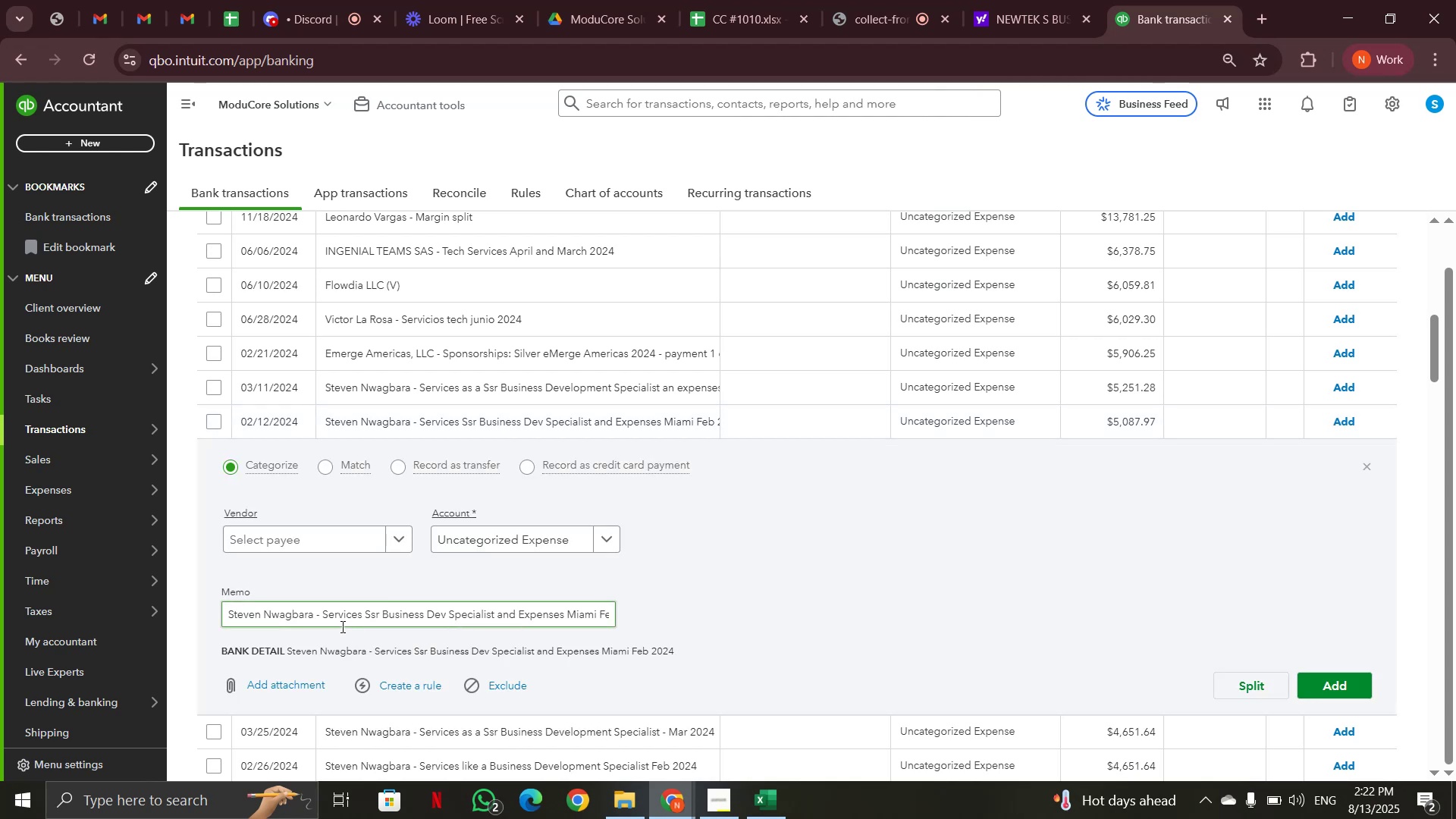 
left_click_drag(start_coordinate=[317, 612], to_coordinate=[216, 613])
 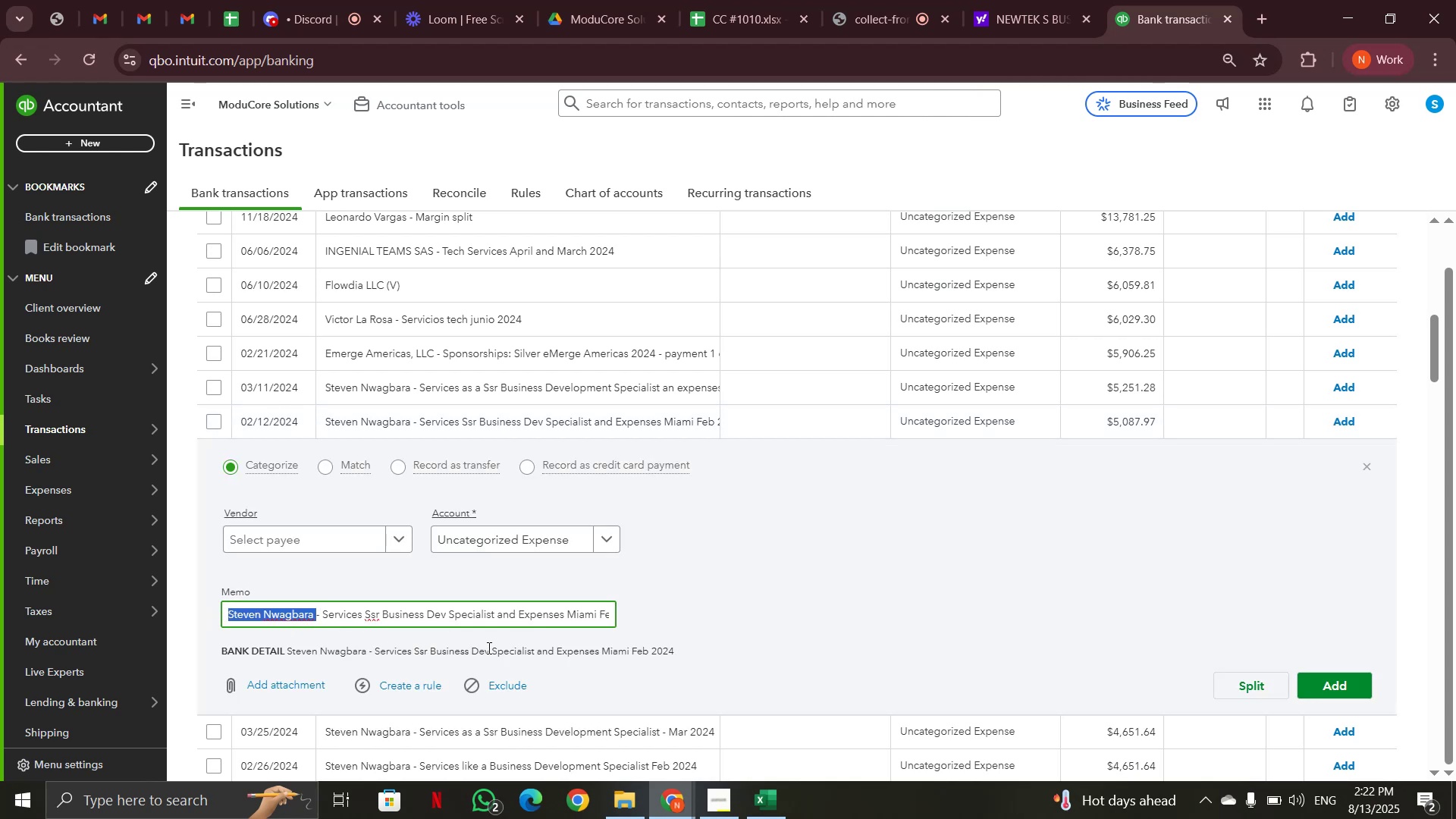 
key(Control+C)
 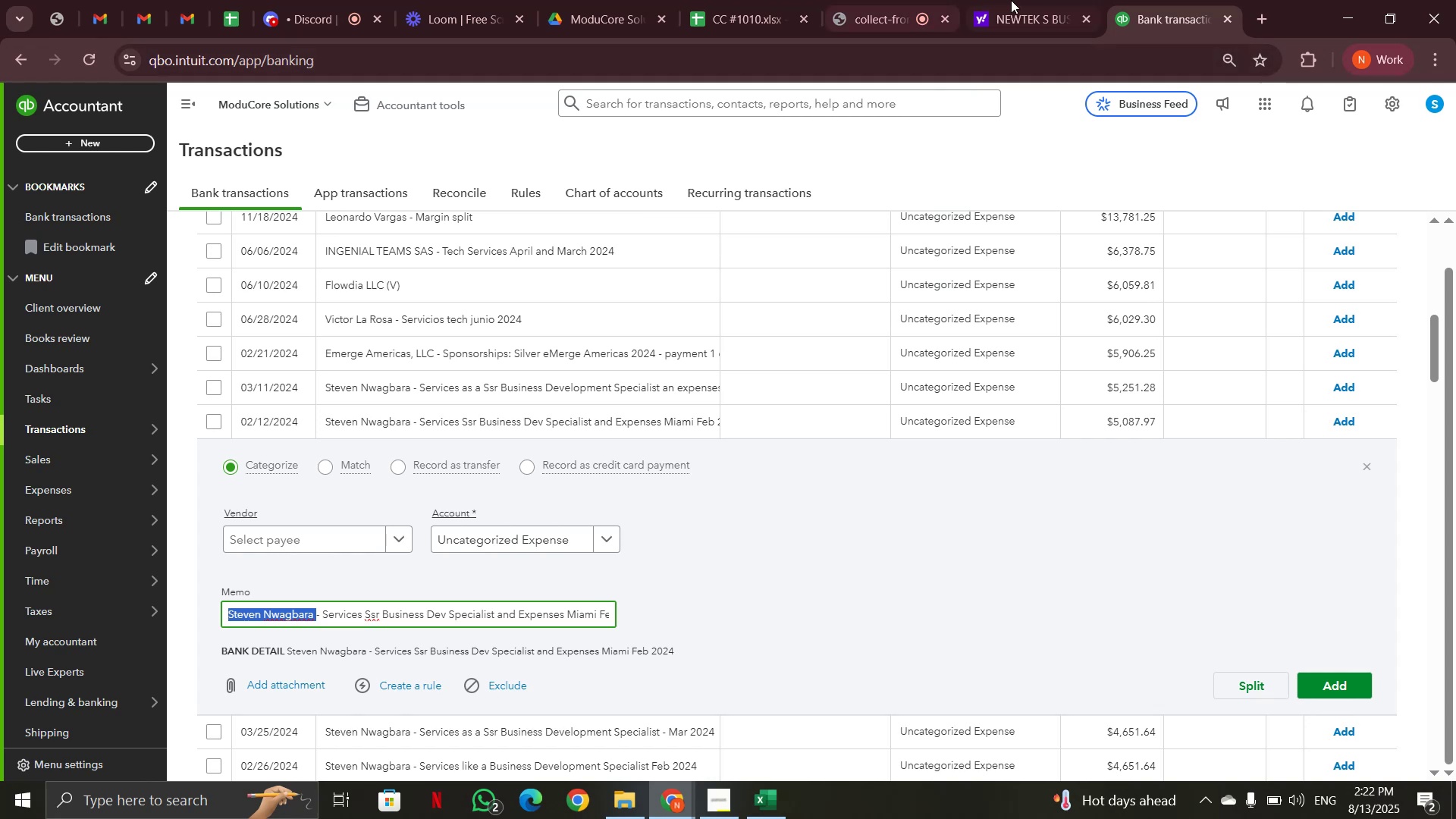 
left_click([1015, 0])
 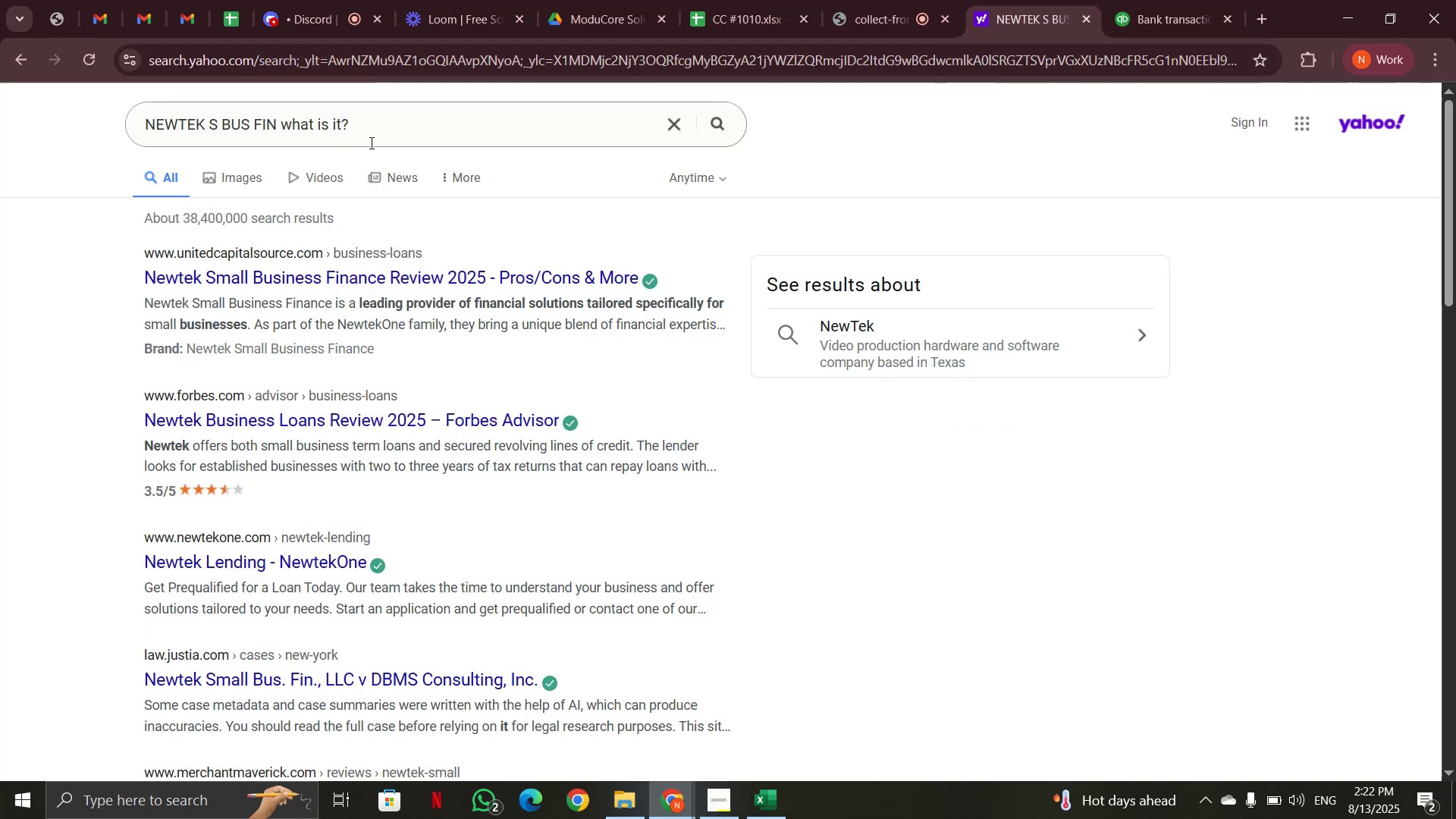 
left_click_drag(start_coordinate=[374, 133], to_coordinate=[132, 136])
 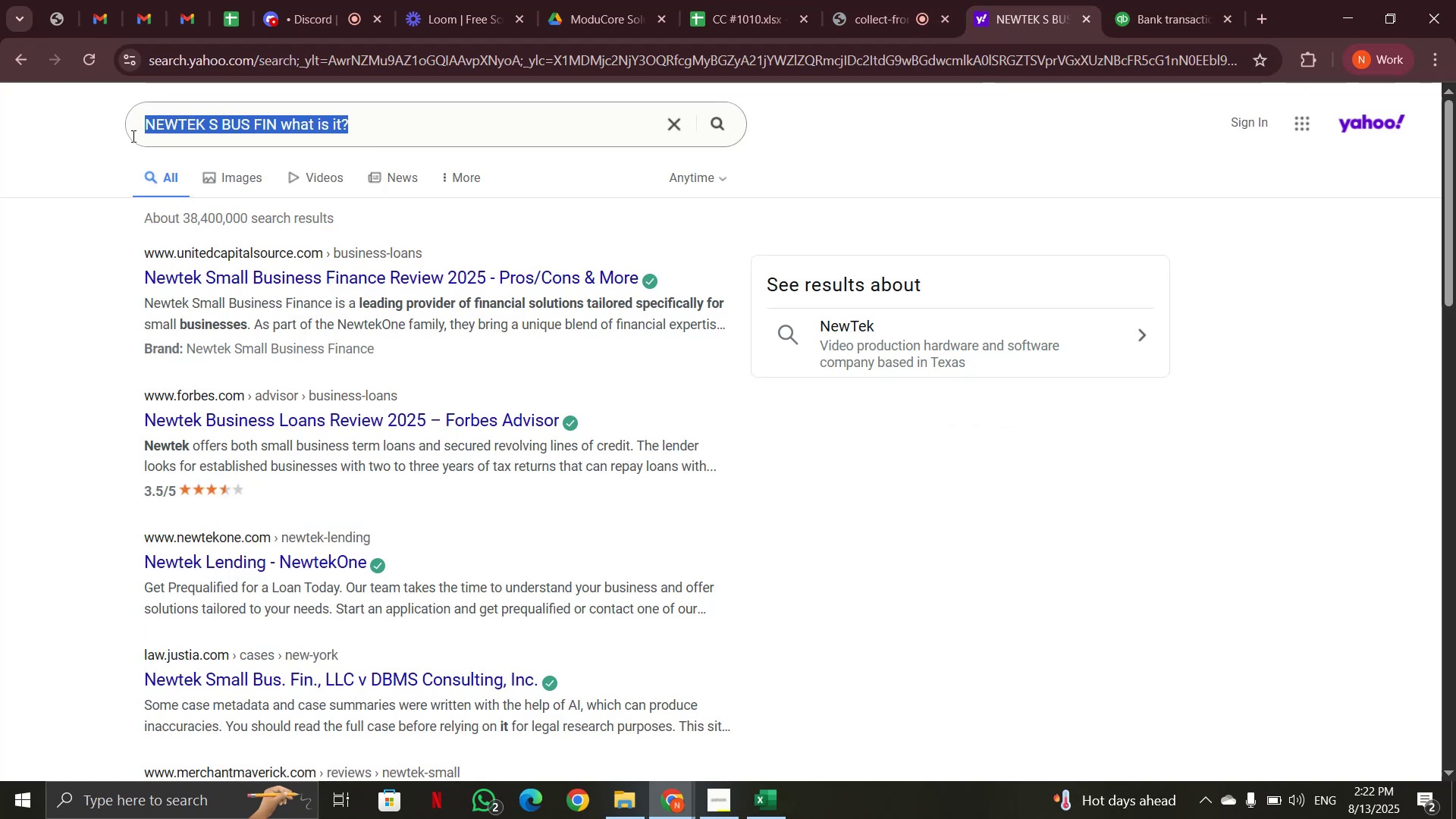 
key(Control+V)
 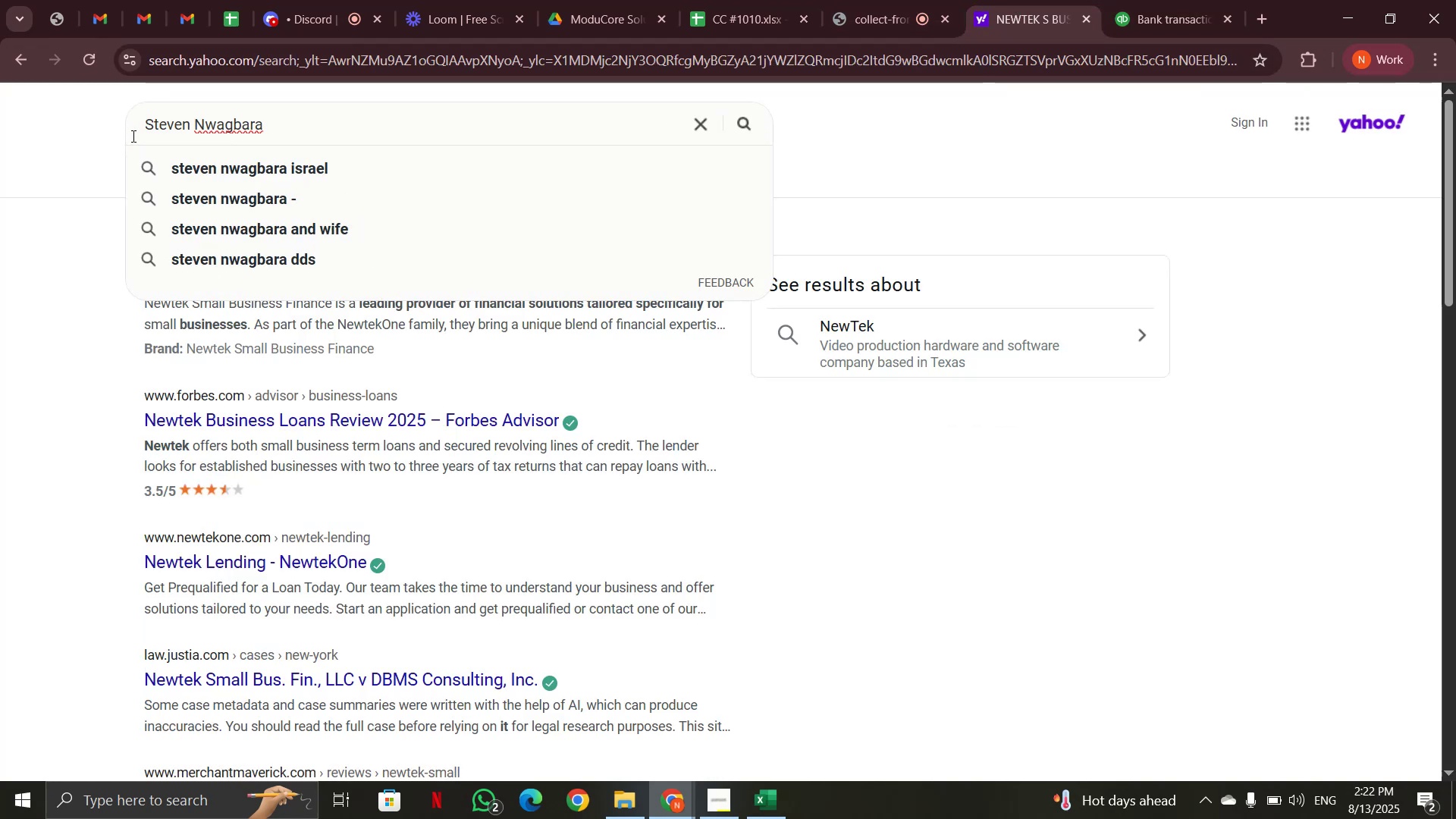 
key(Enter)
 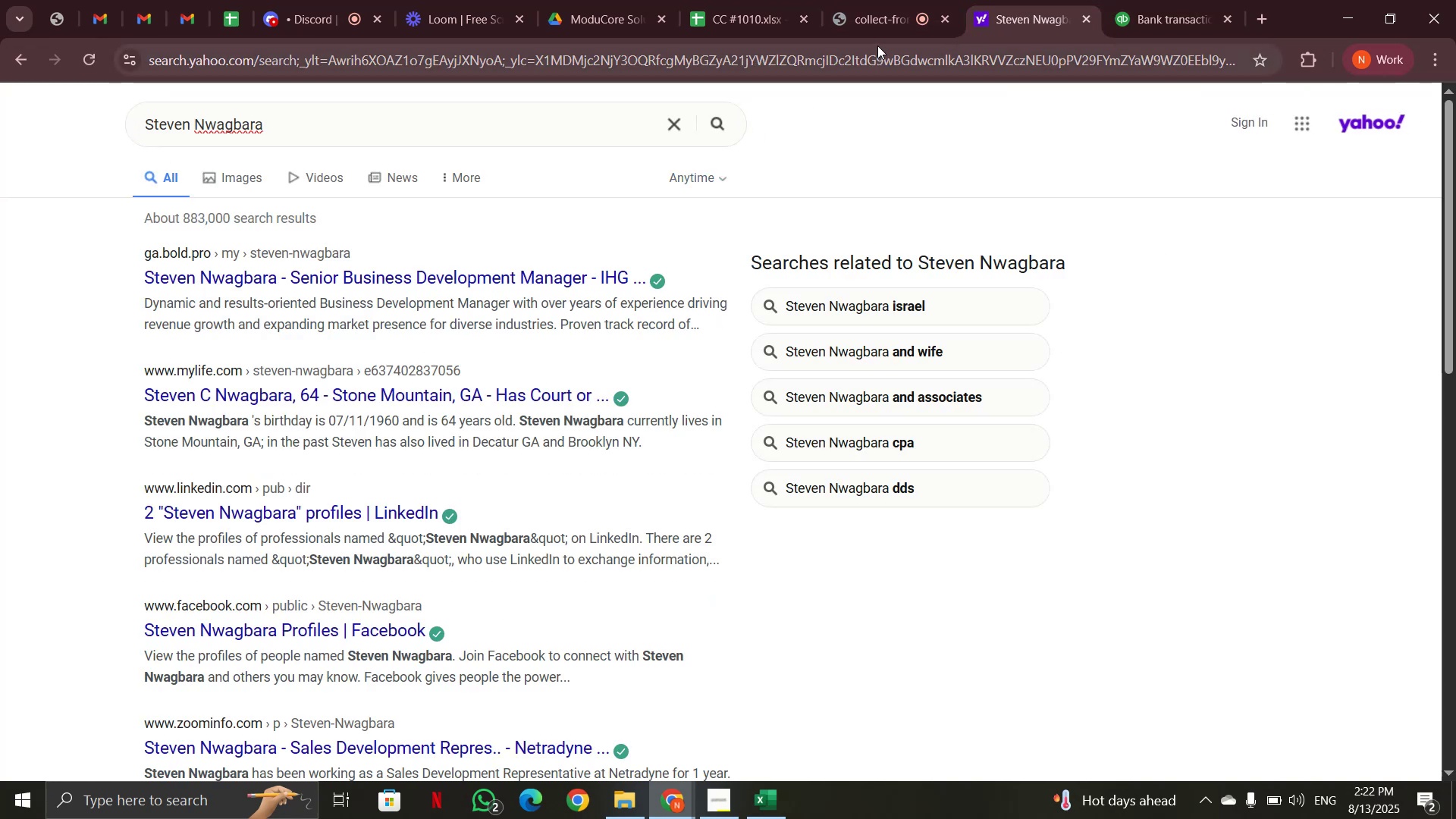 
wait(7.21)
 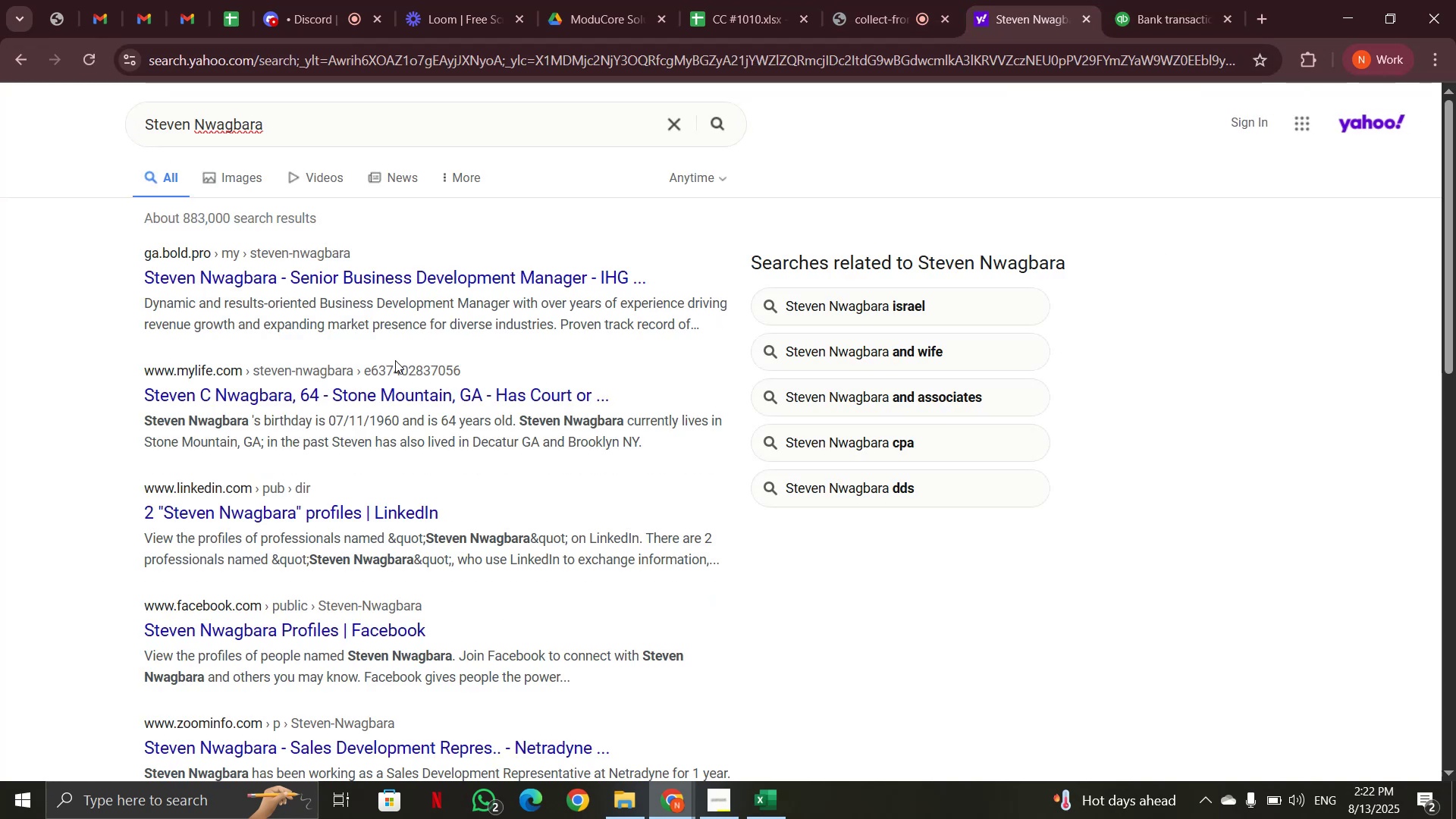 
scroll: coordinate [581, 460], scroll_direction: down, amount: 1.0
 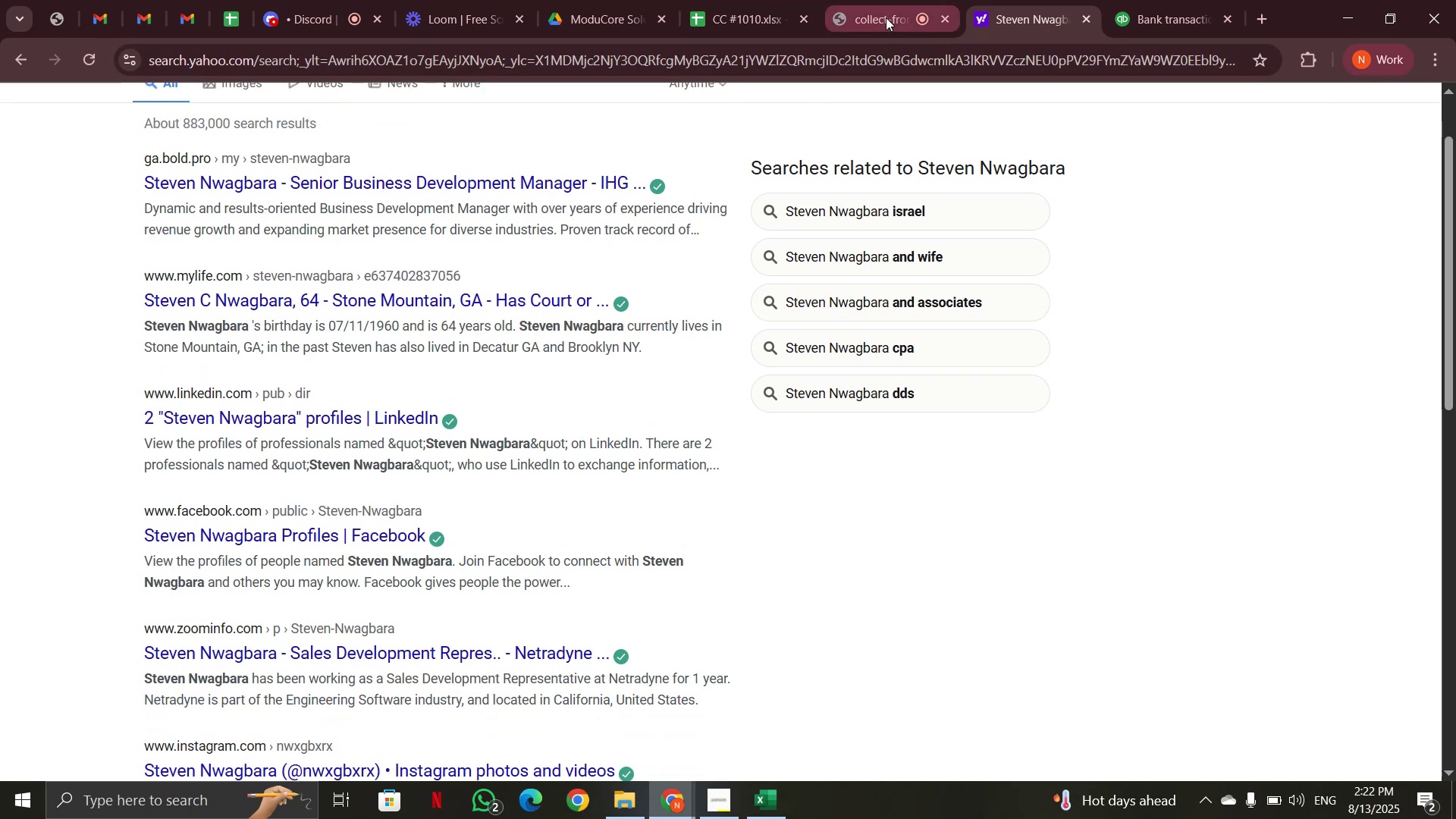 
left_click([1169, 15])
 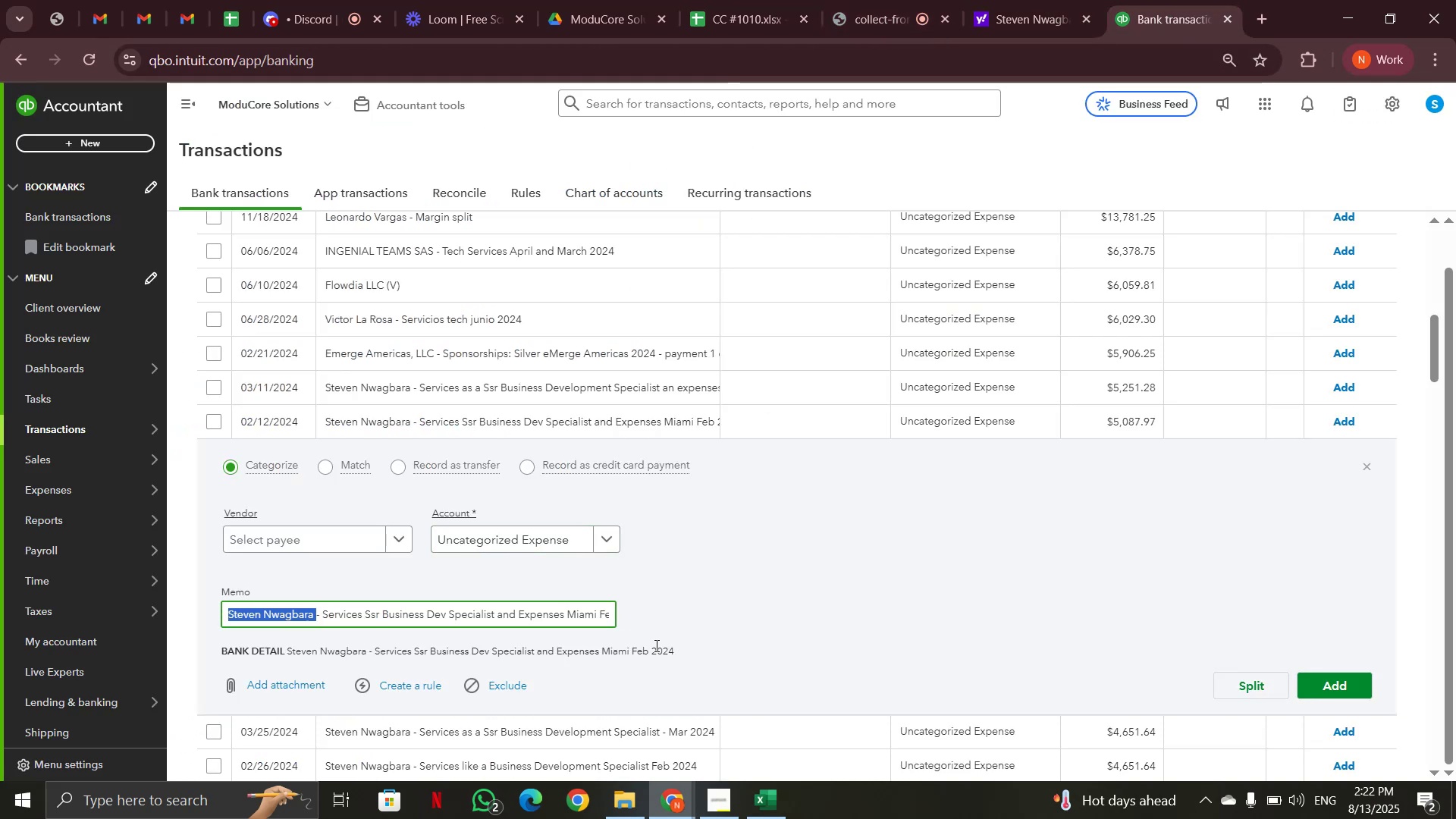 
wait(8.27)
 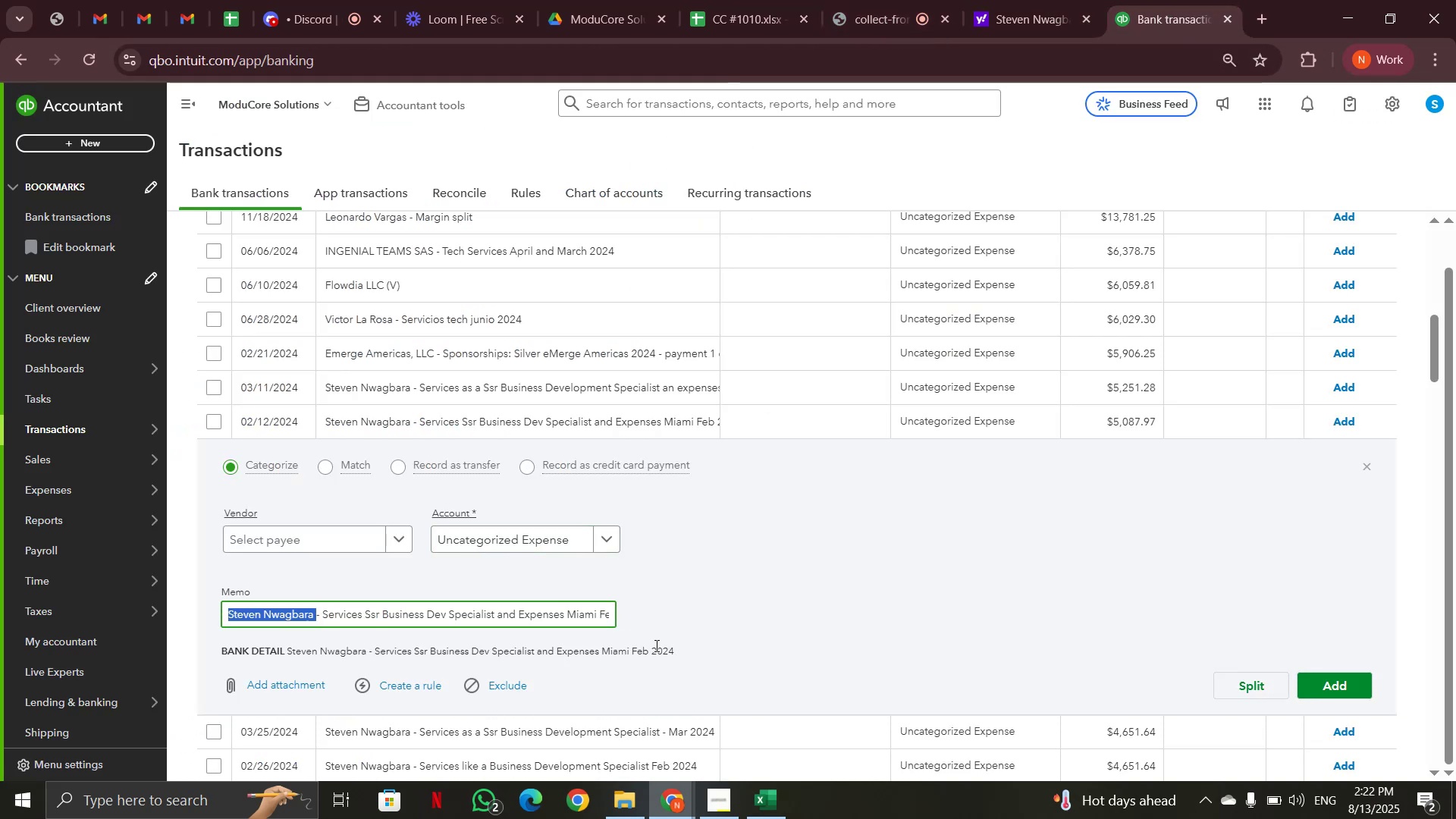 
scroll: coordinate [603, 595], scroll_direction: up, amount: 7.0
 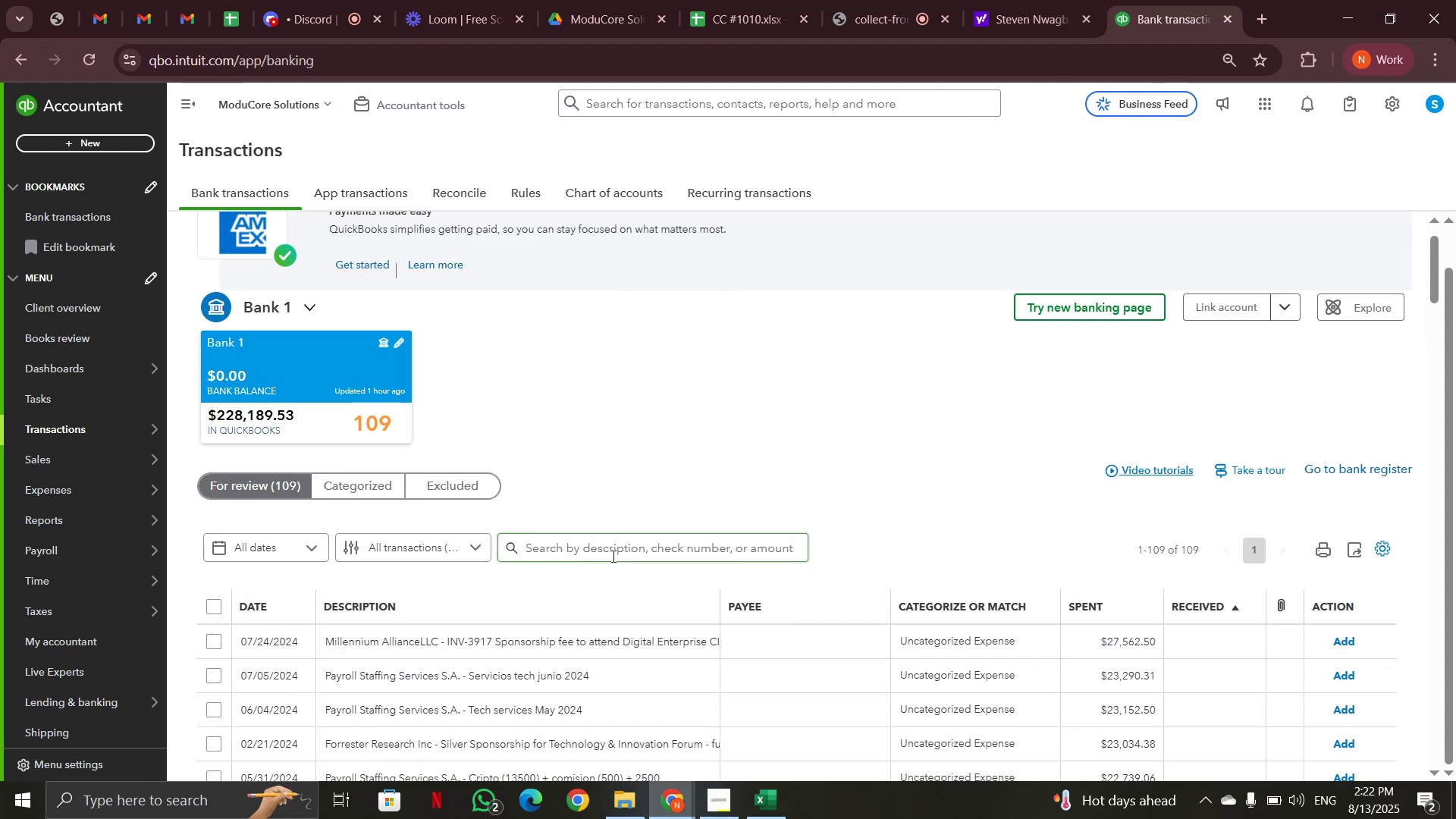 
left_click([613, 548])
 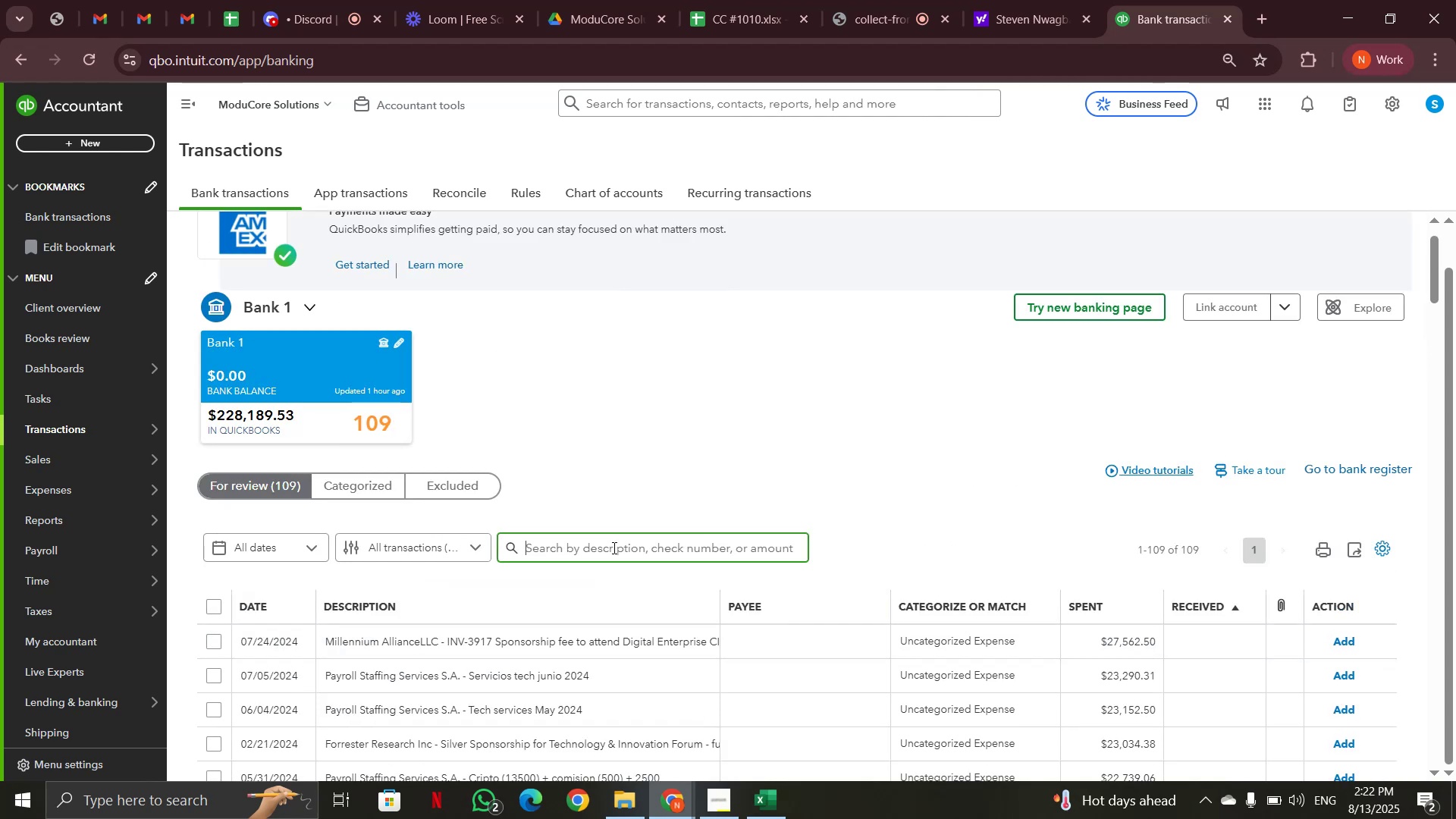 
key(Control+V)
 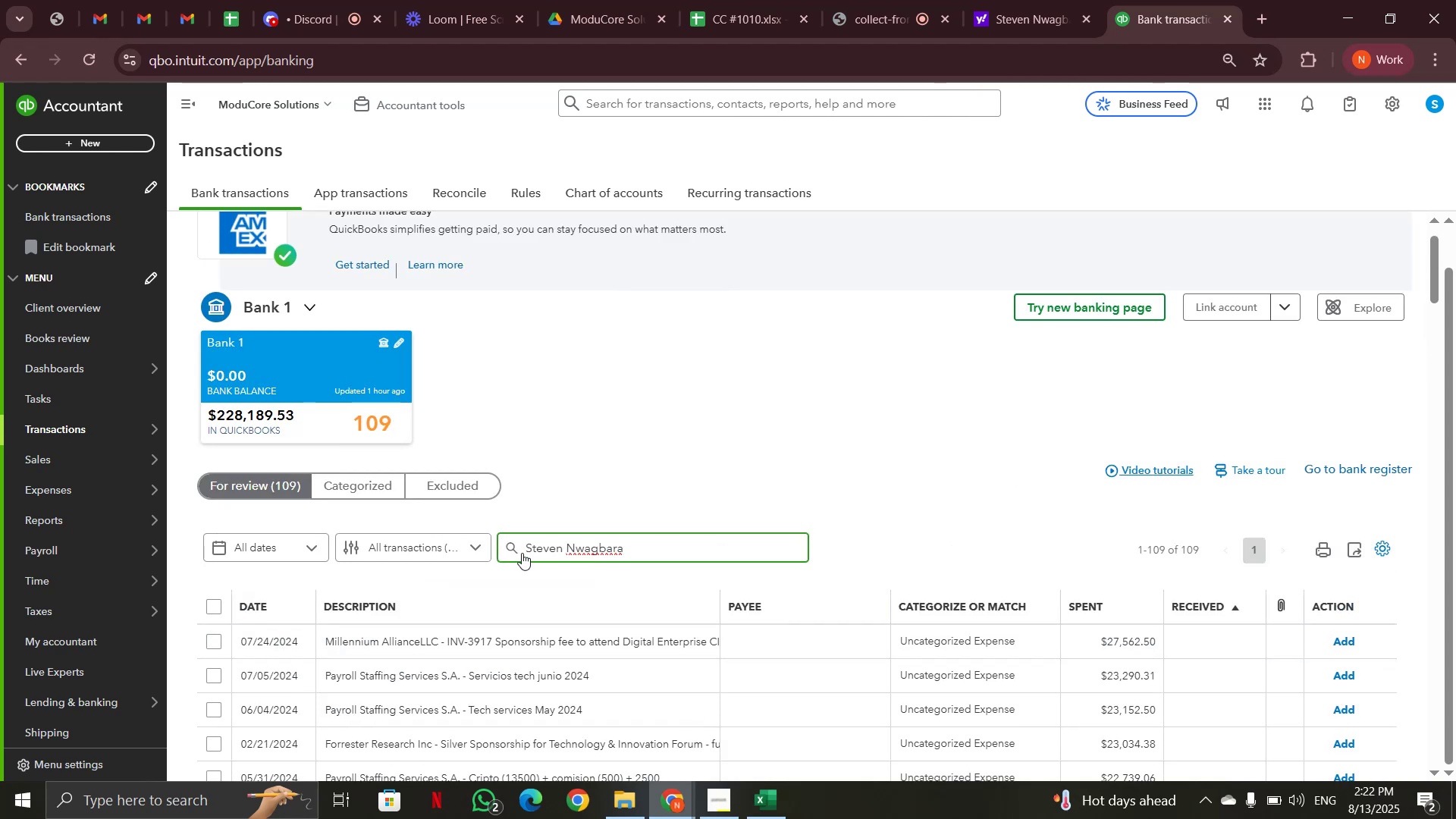 
left_click([511, 549])
 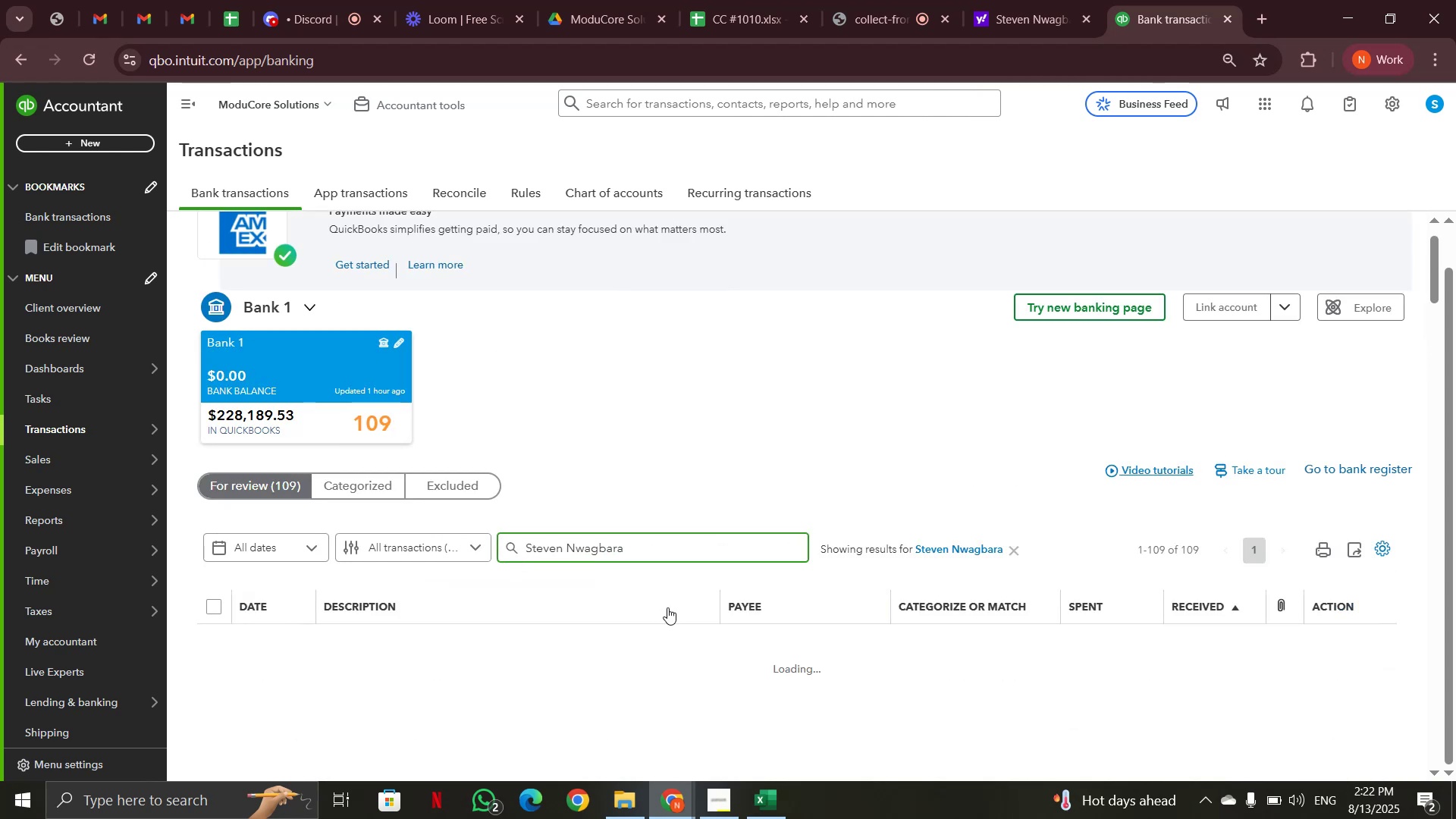 
left_click_drag(start_coordinate=[718, 606], to_coordinate=[888, 606])
 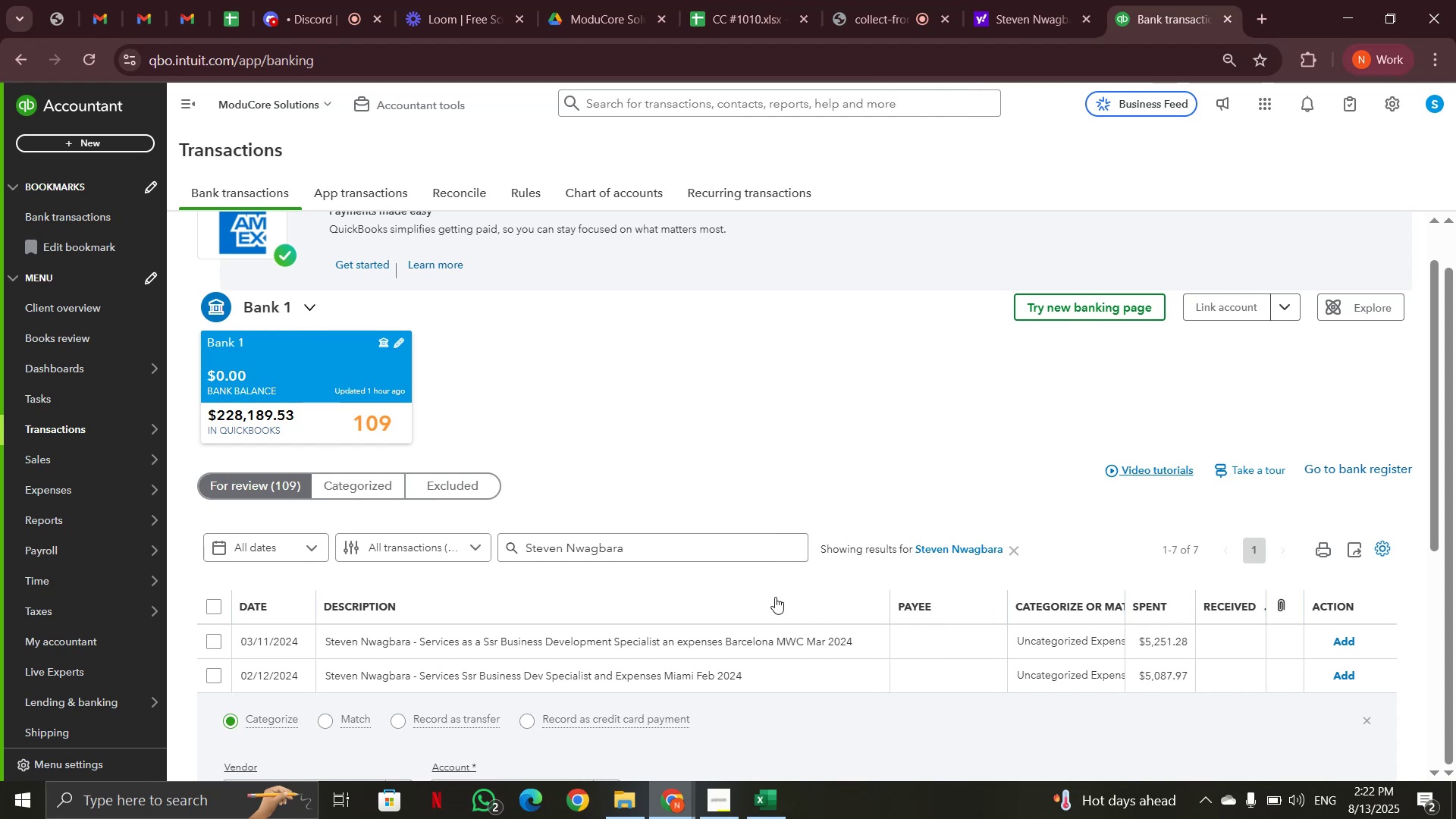 
scroll: coordinate [775, 597], scroll_direction: down, amount: 2.0
 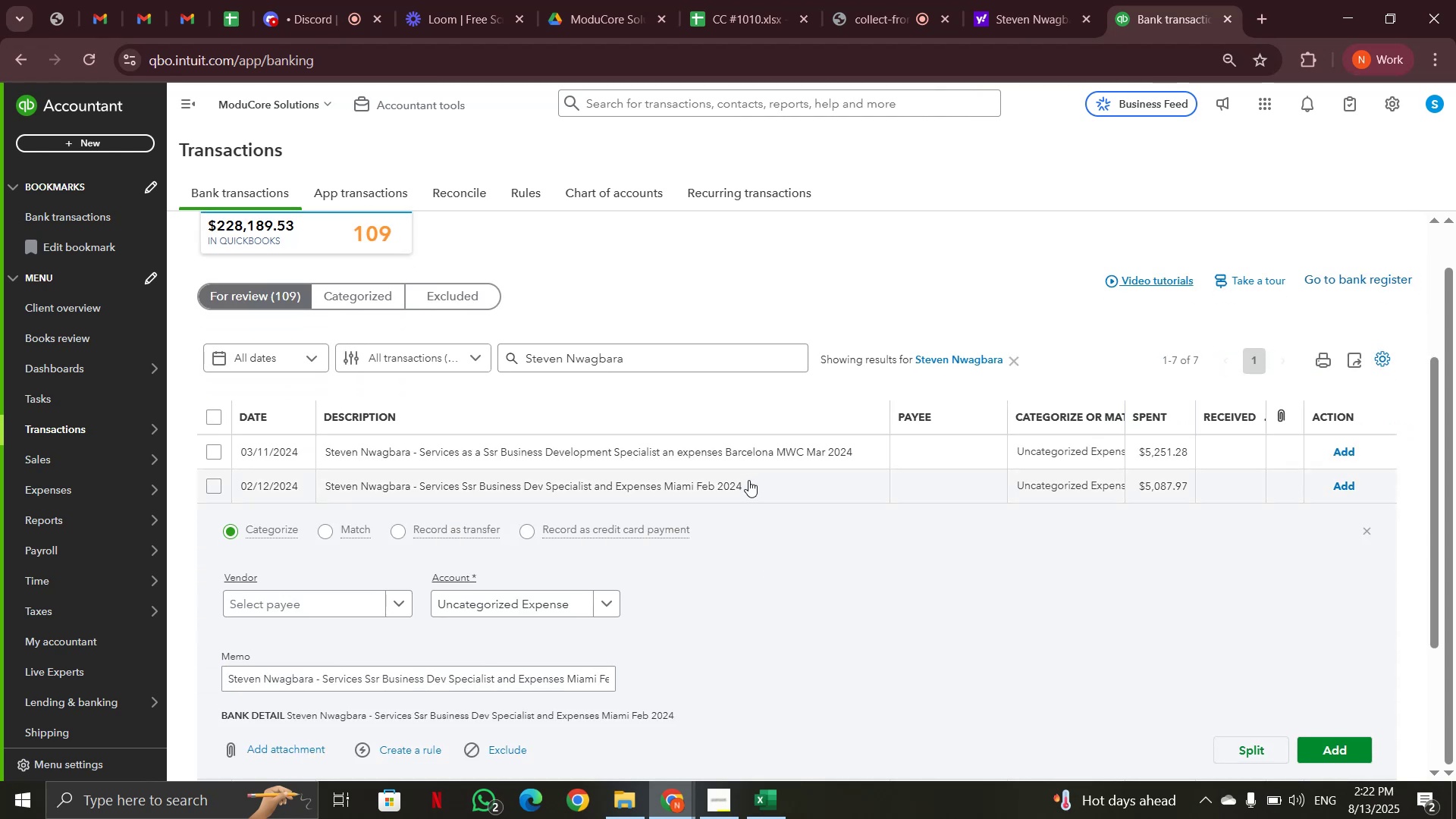 
left_click([751, 485])
 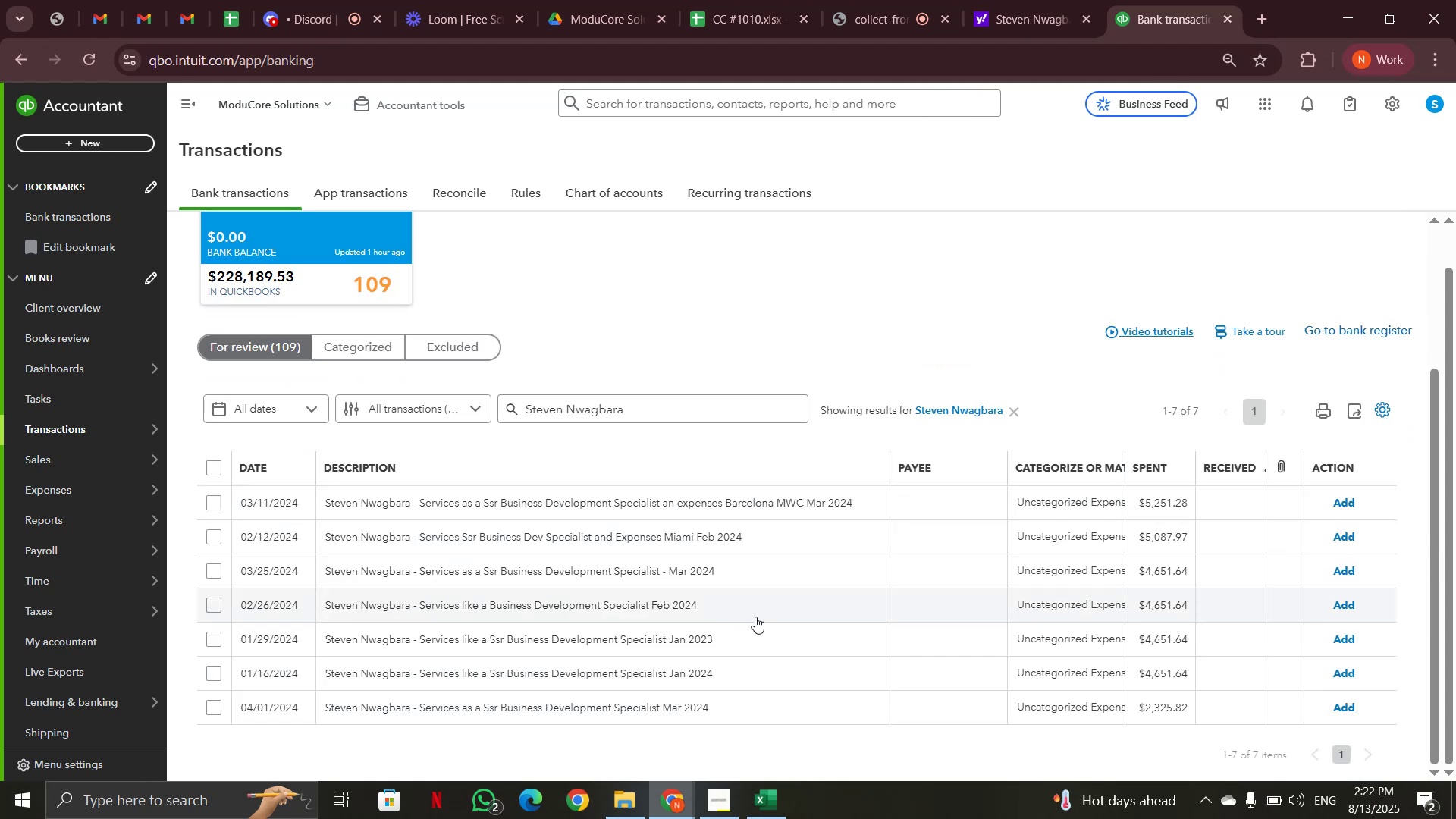 
wait(9.41)
 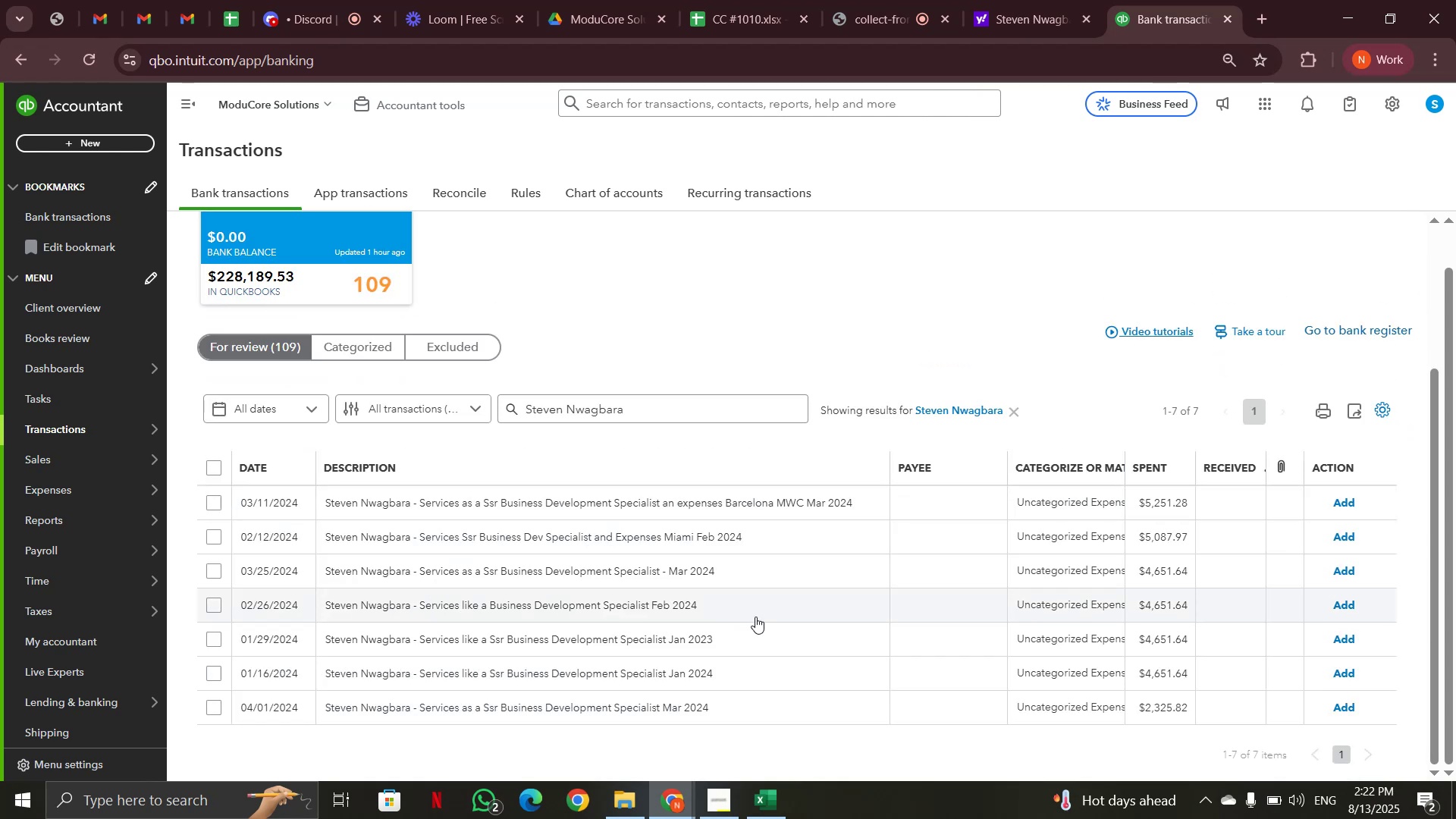 
left_click([210, 473])
 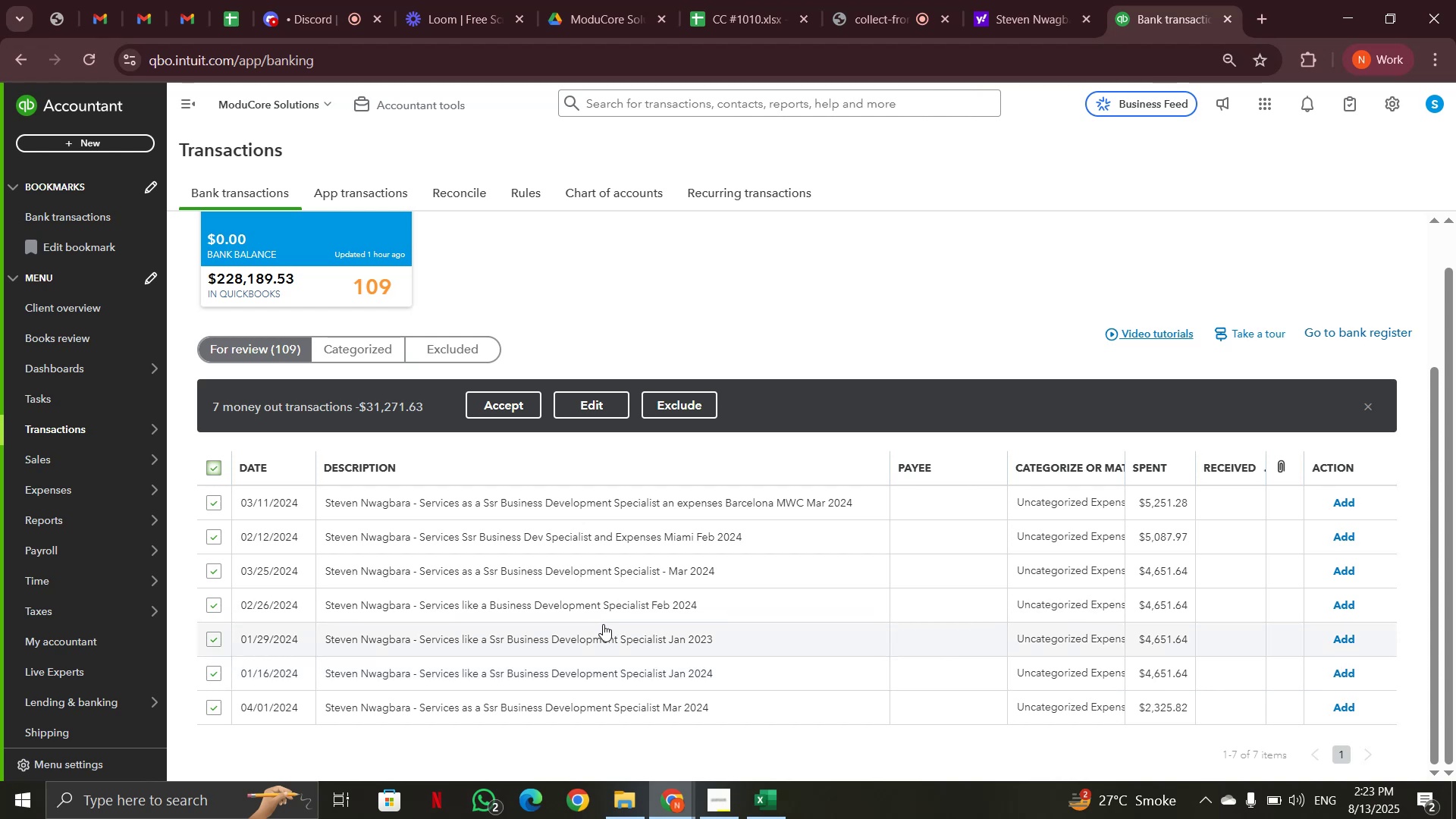 
wait(61.8)
 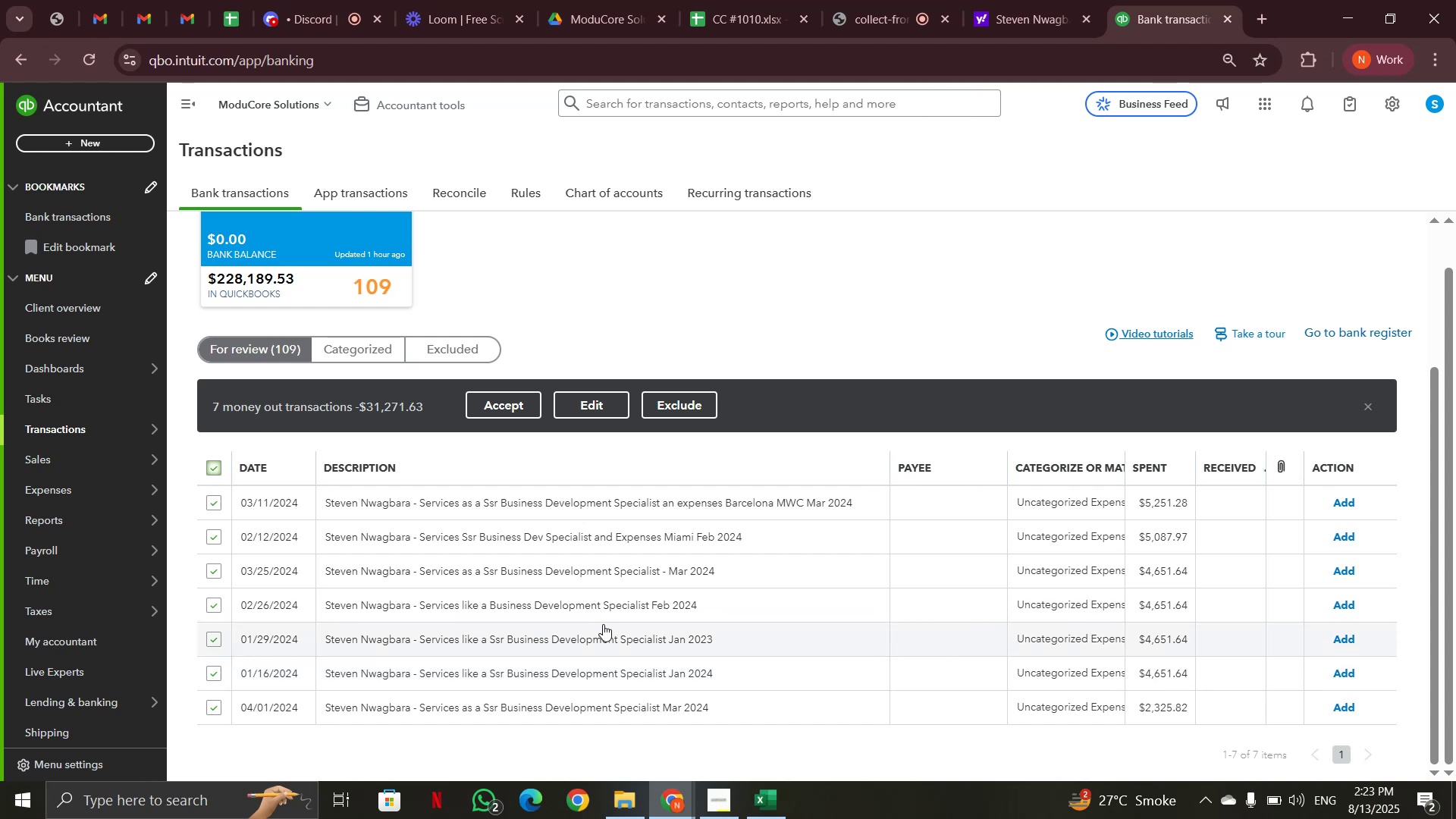 
left_click([594, 398])
 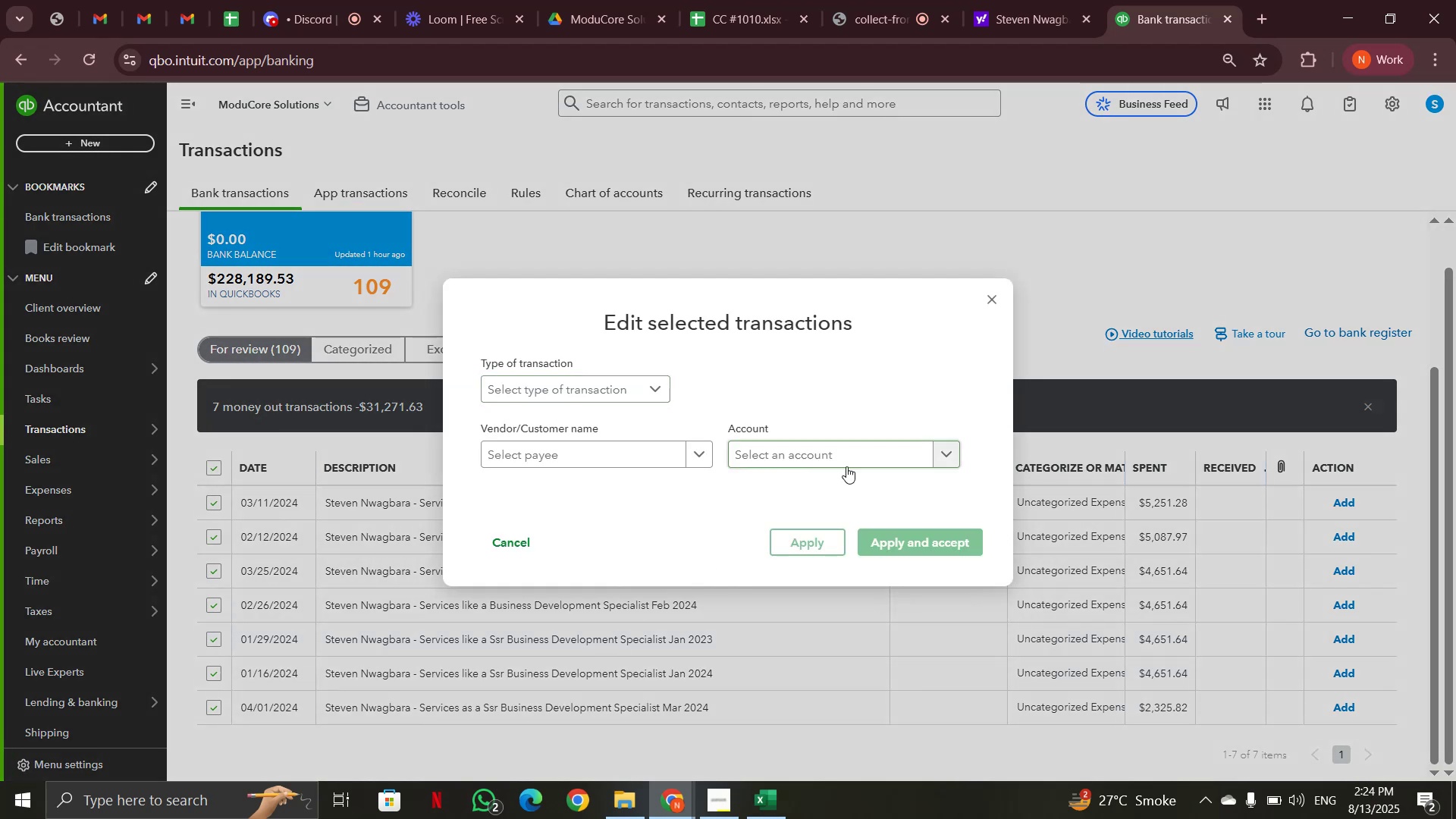 
left_click([844, 450])
 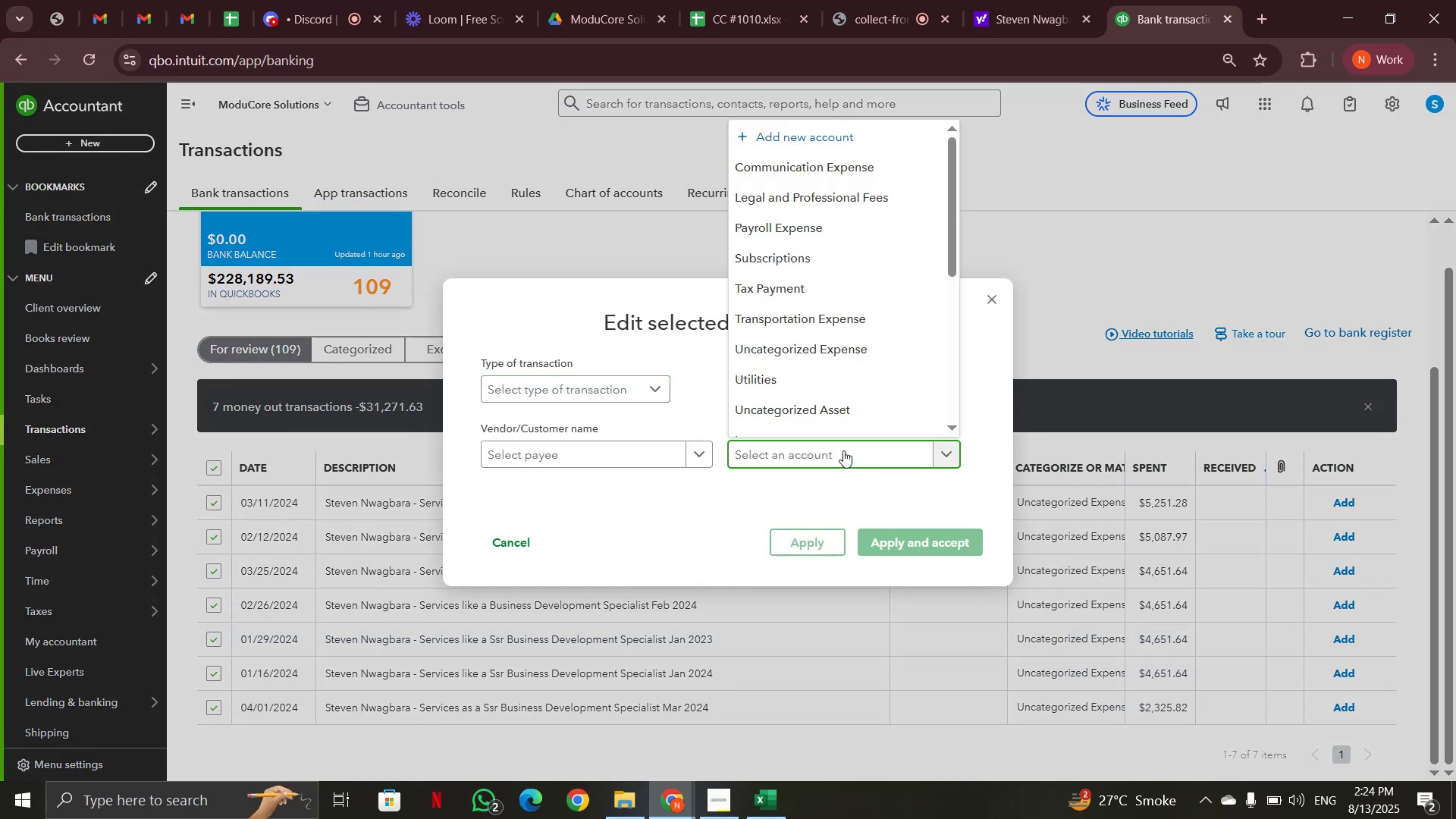 
type(payr)
 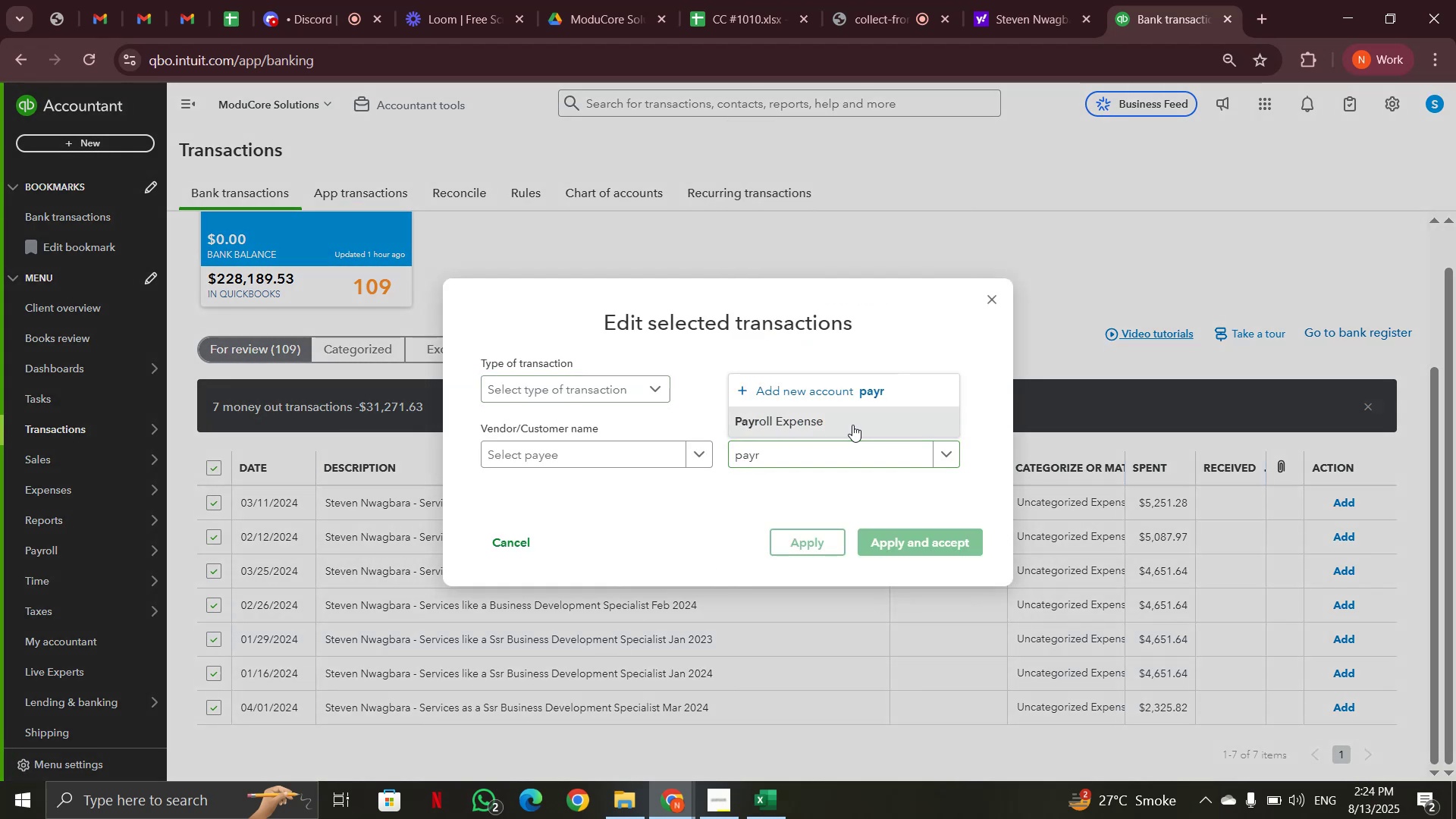 
left_click([896, 554])
 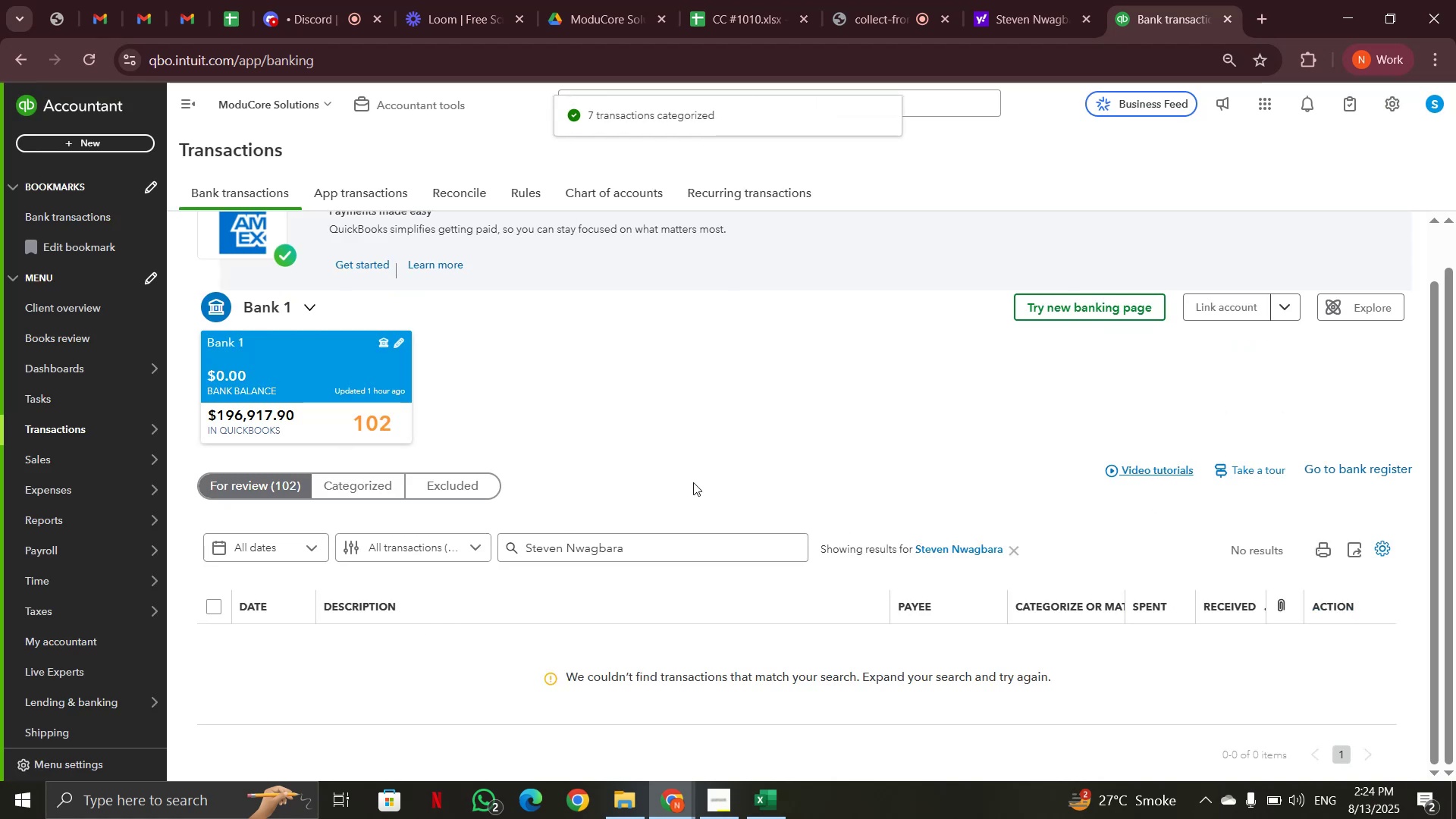 
wait(5.11)
 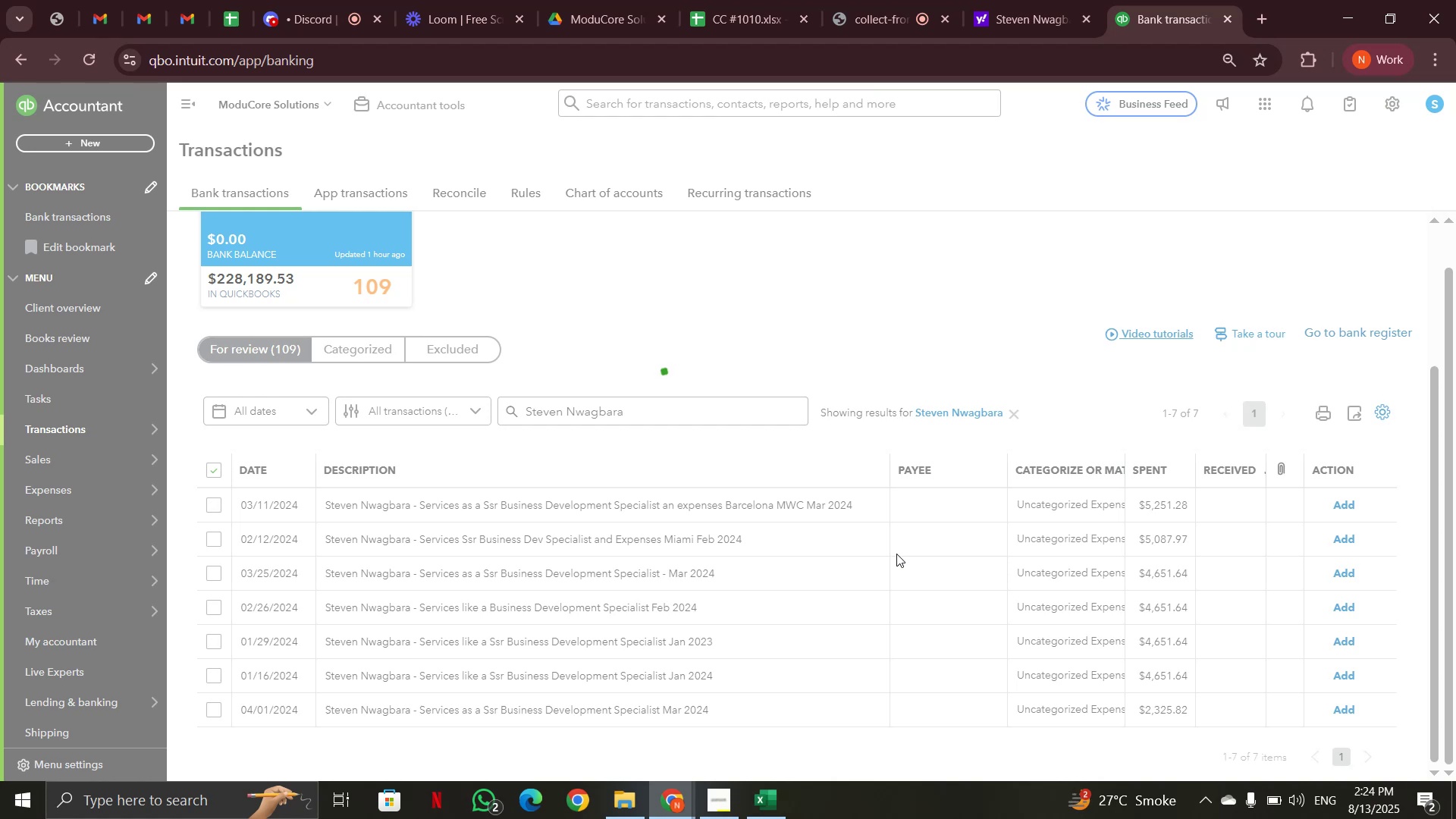 
left_click([1014, 551])
 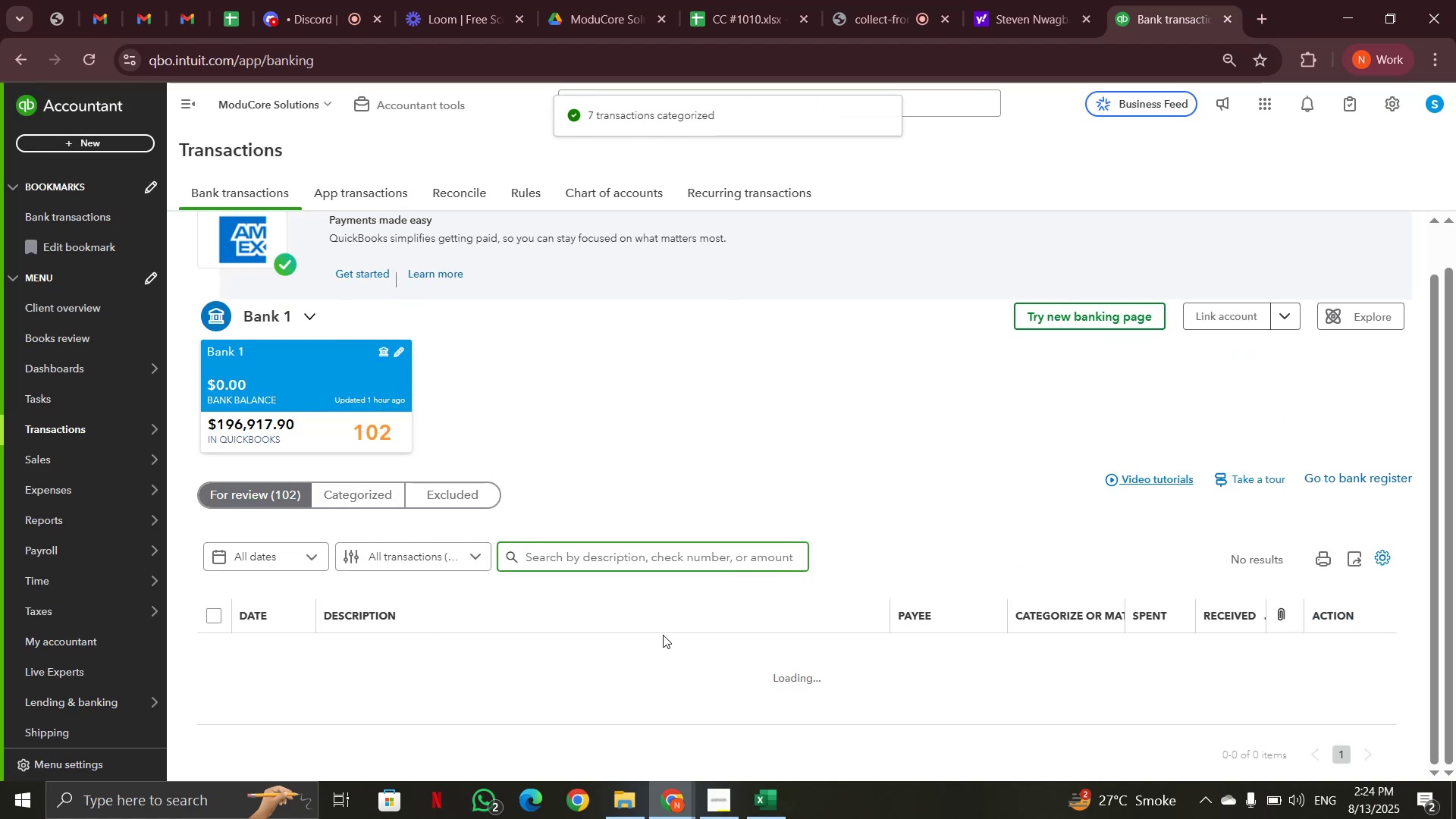 
scroll: coordinate [616, 576], scroll_direction: down, amount: 21.0
 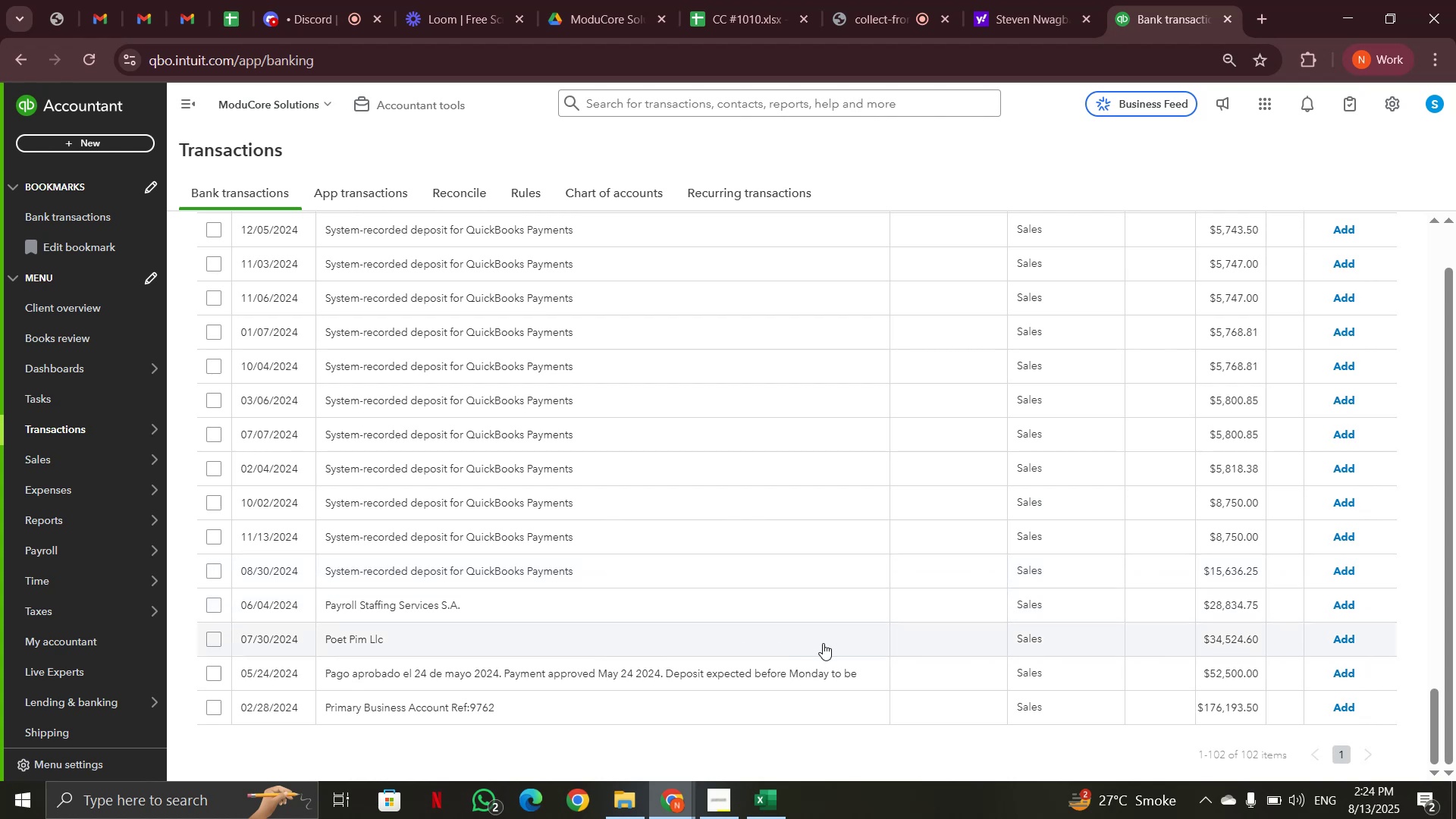 
wait(13.31)
 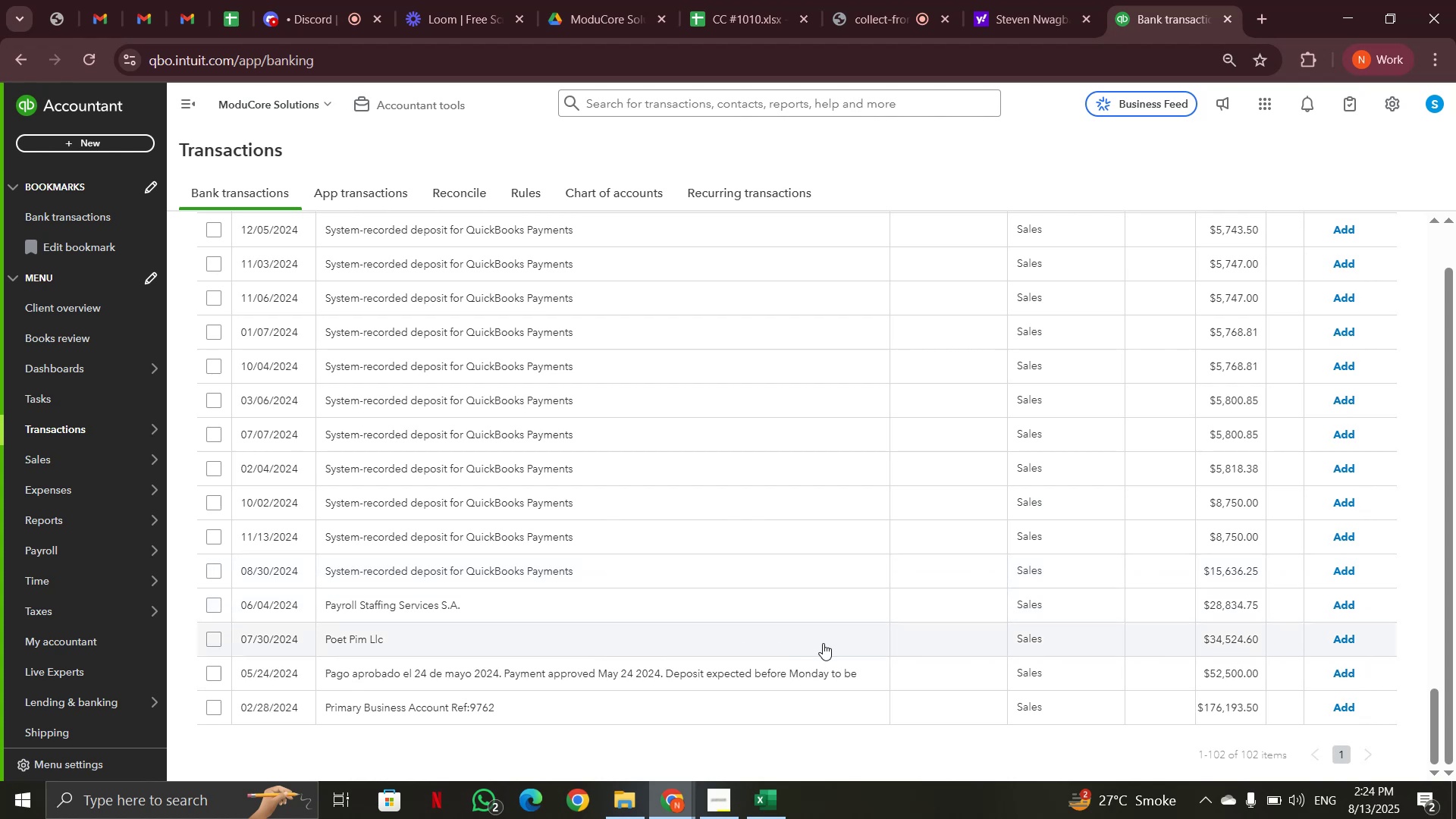 
left_click([797, 709])
 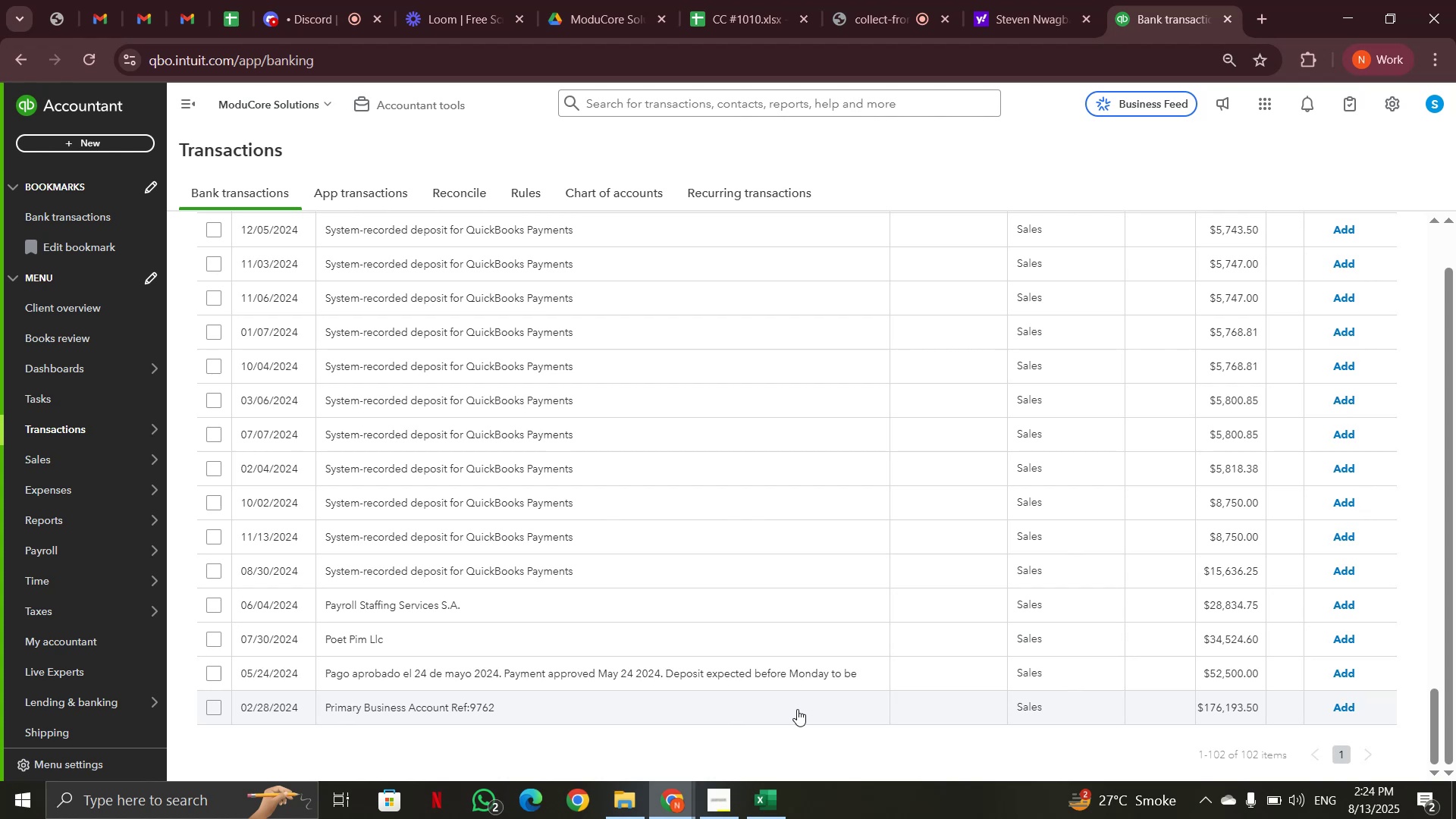 
scroll: coordinate [797, 709], scroll_direction: down, amount: 3.0
 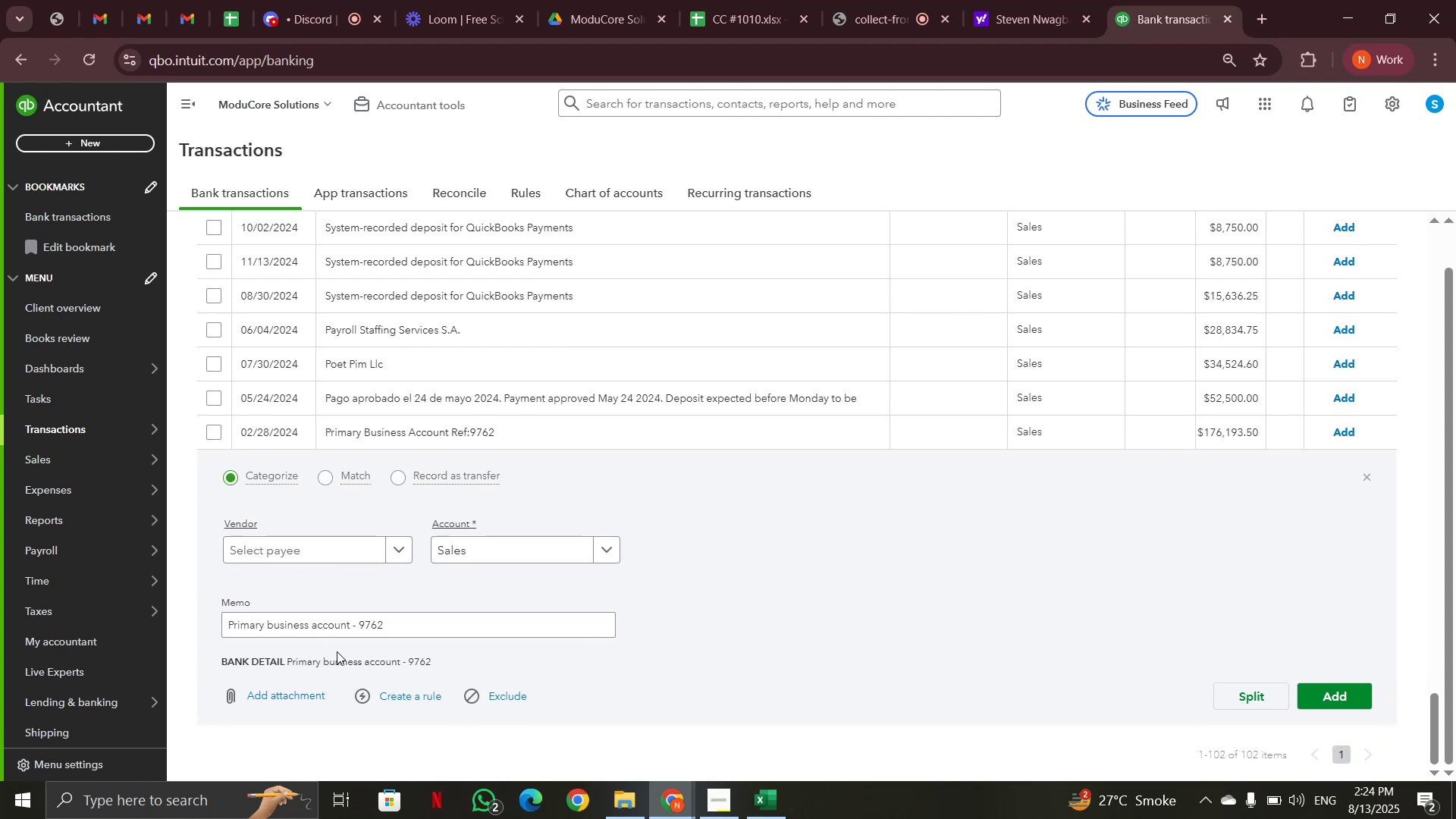 
left_click_drag(start_coordinate=[350, 631], to_coordinate=[209, 630])
 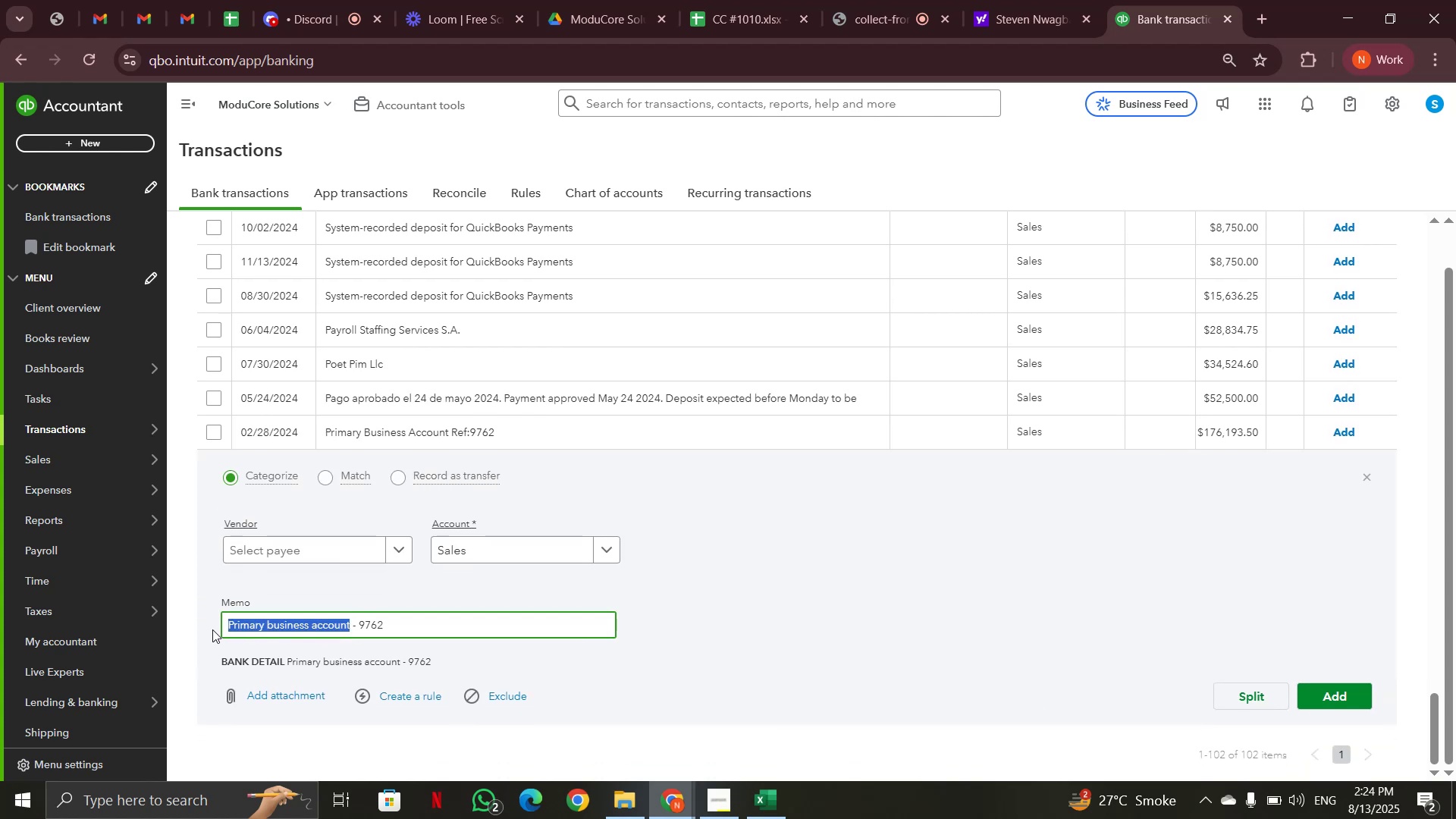 
key(Control+C)
 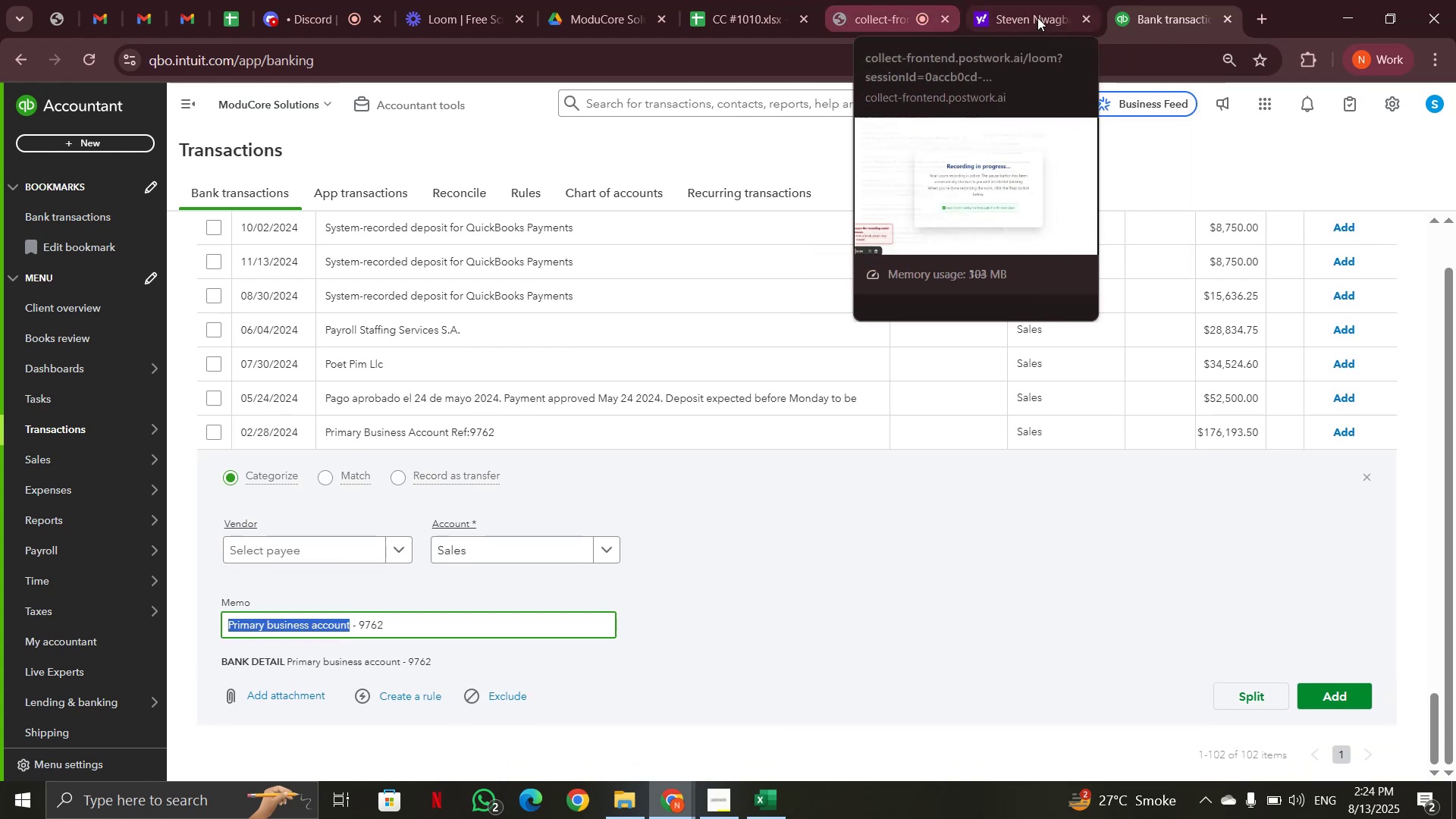 
left_click([1037, 17])
 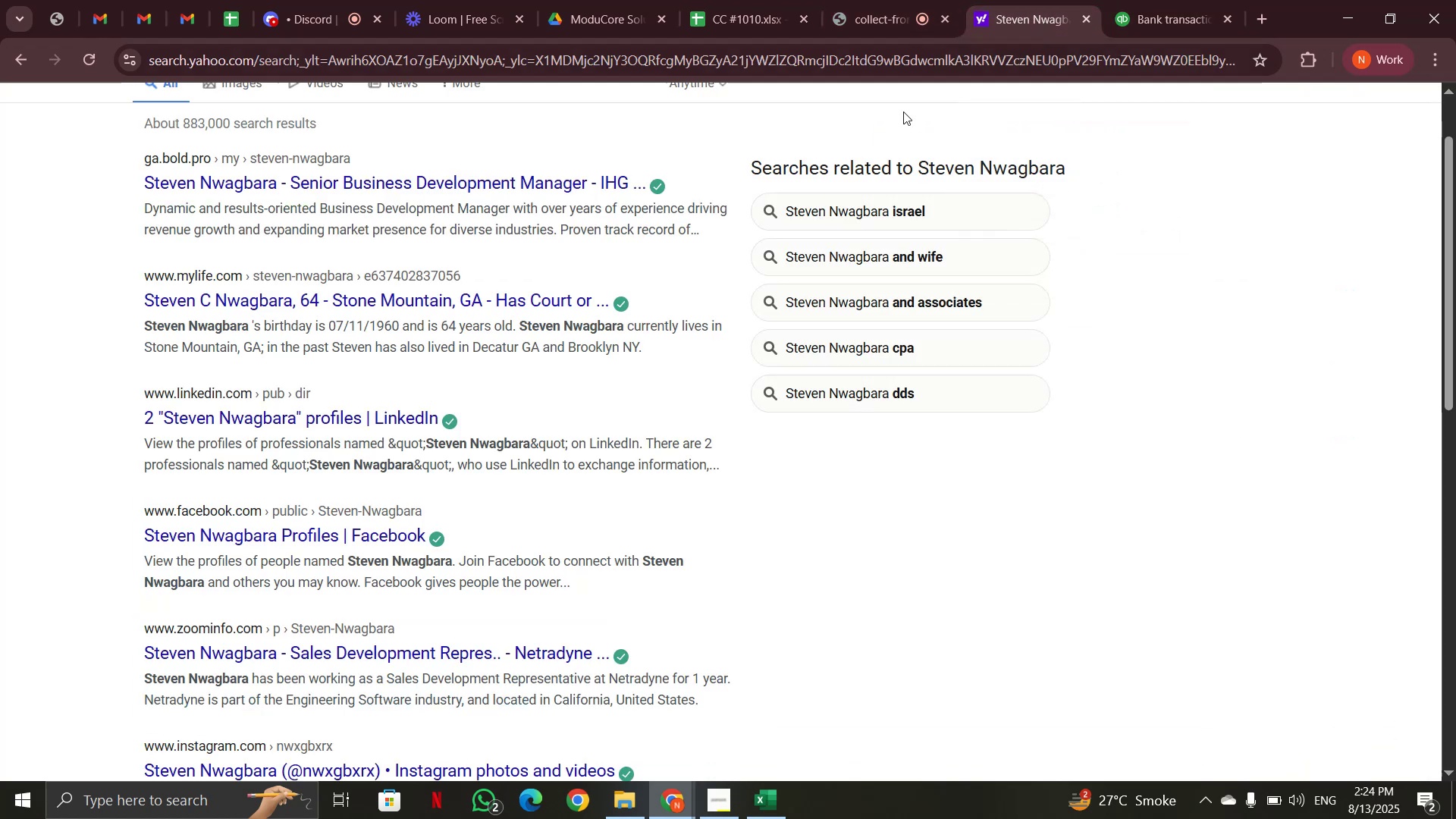 
scroll: coordinate [825, 187], scroll_direction: up, amount: 3.0
 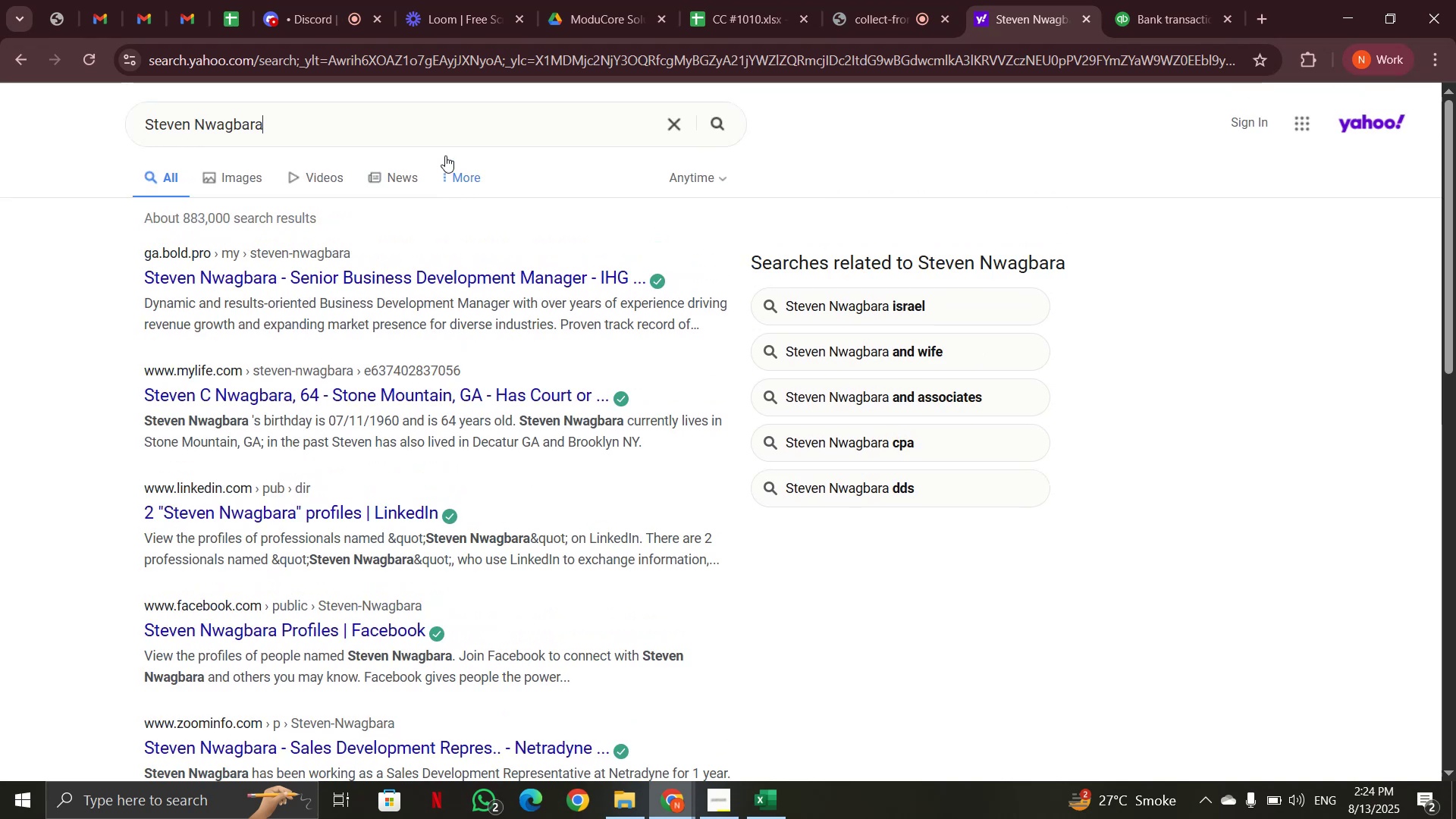 
left_click_drag(start_coordinate=[416, 121], to_coordinate=[108, 115])
 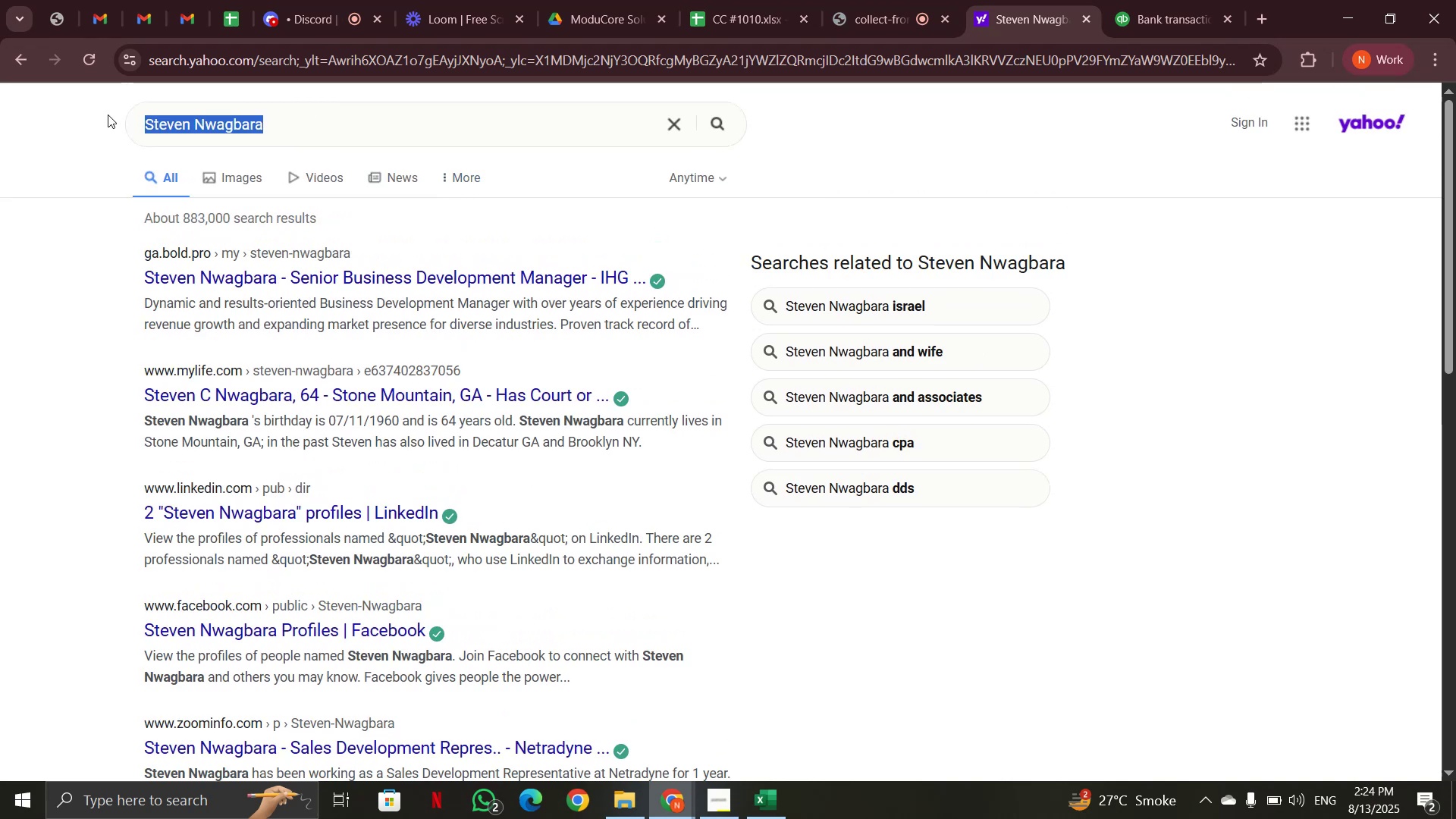 
key(Control+V)
 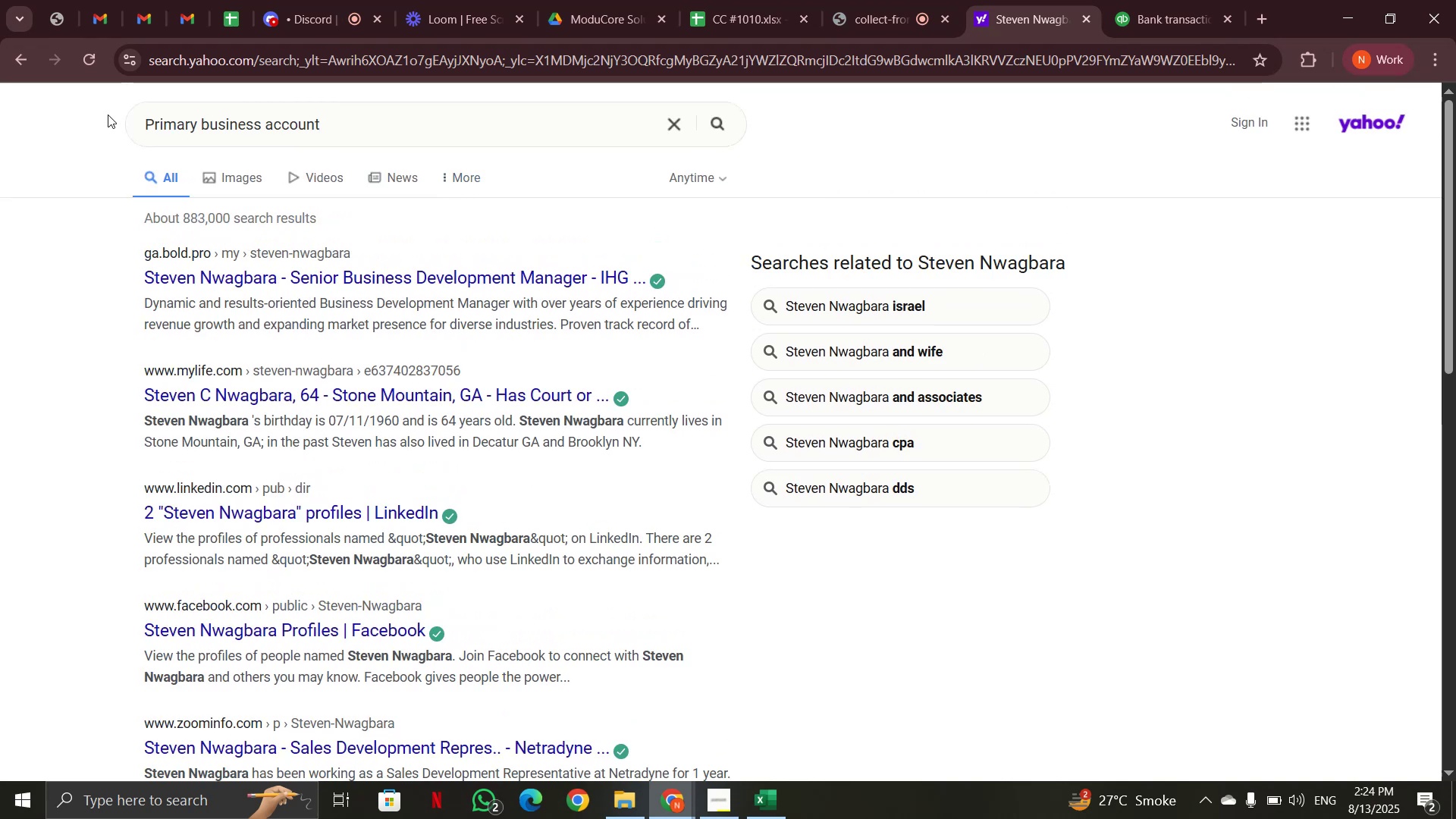 
key(Enter)
 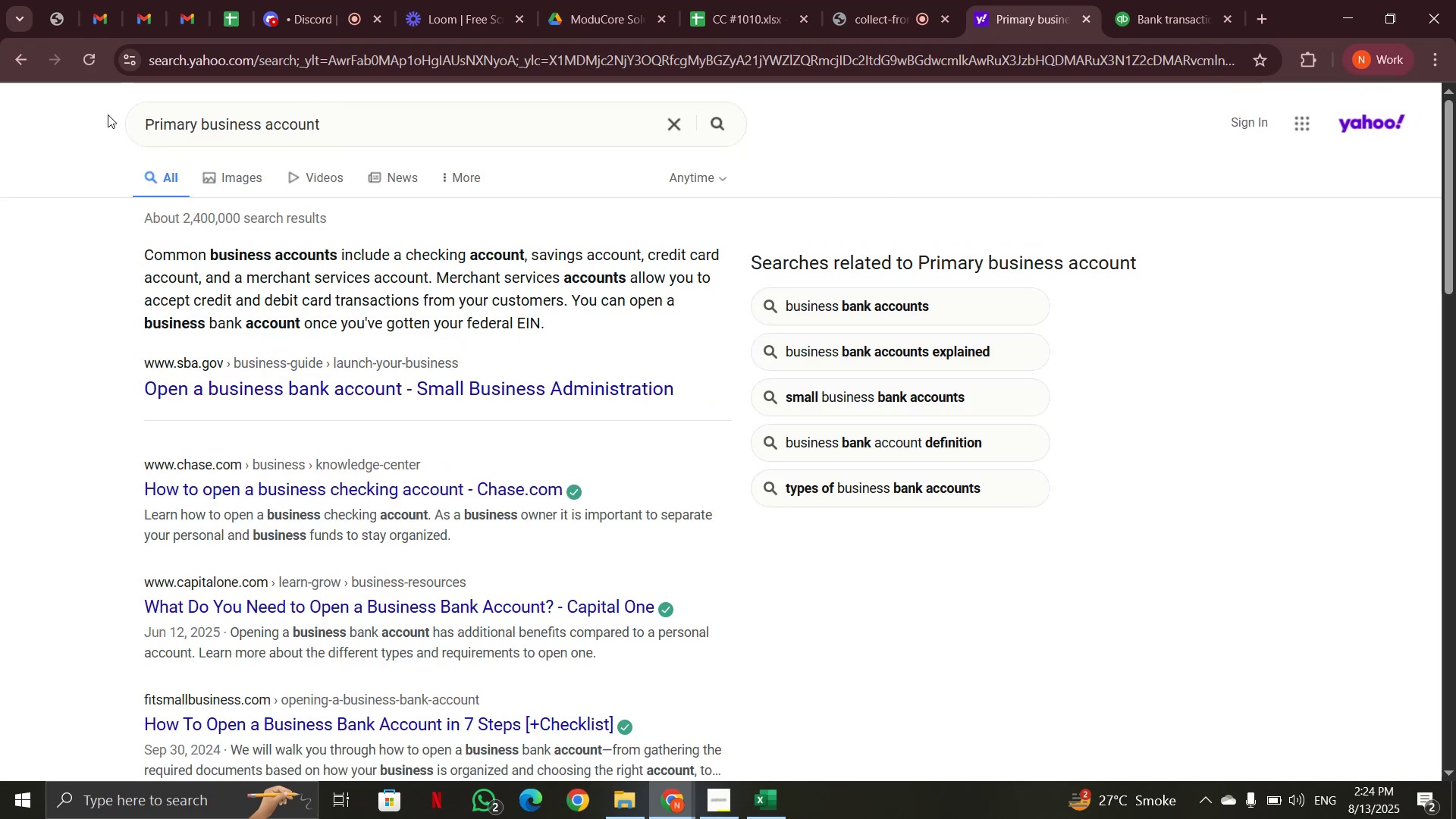 
wait(11.76)
 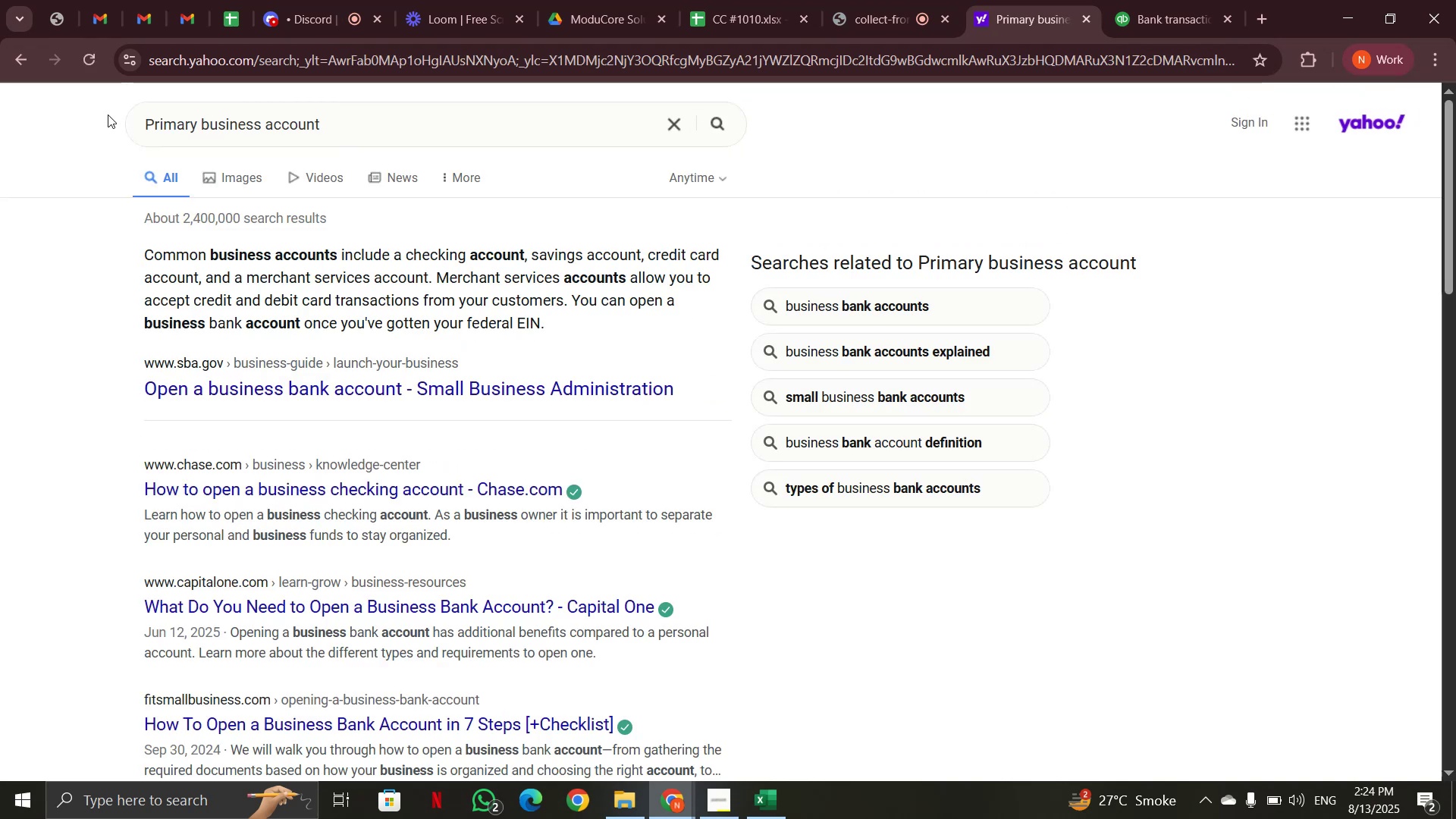 
left_click([1185, 23])
 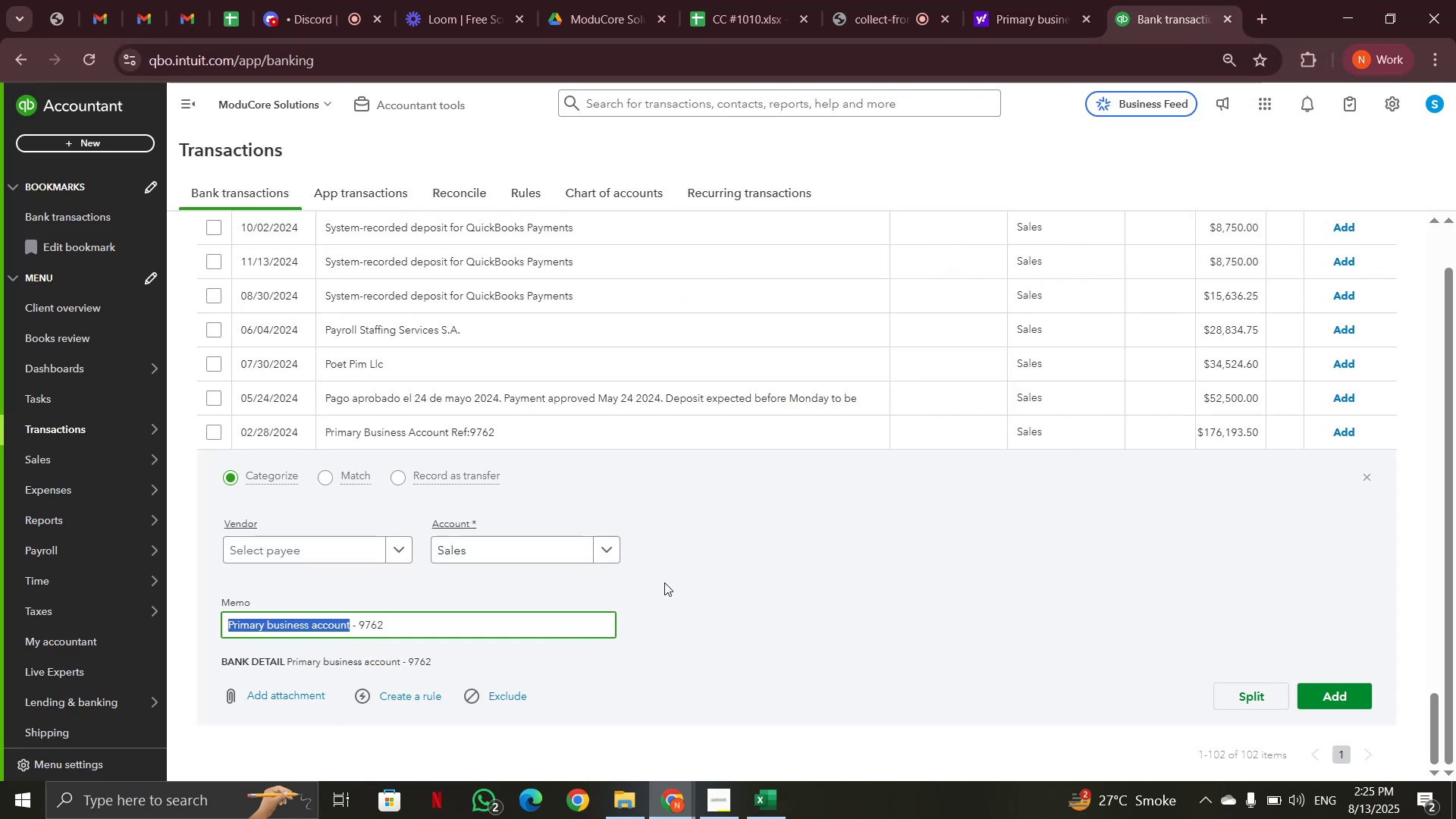 
left_click([601, 549])
 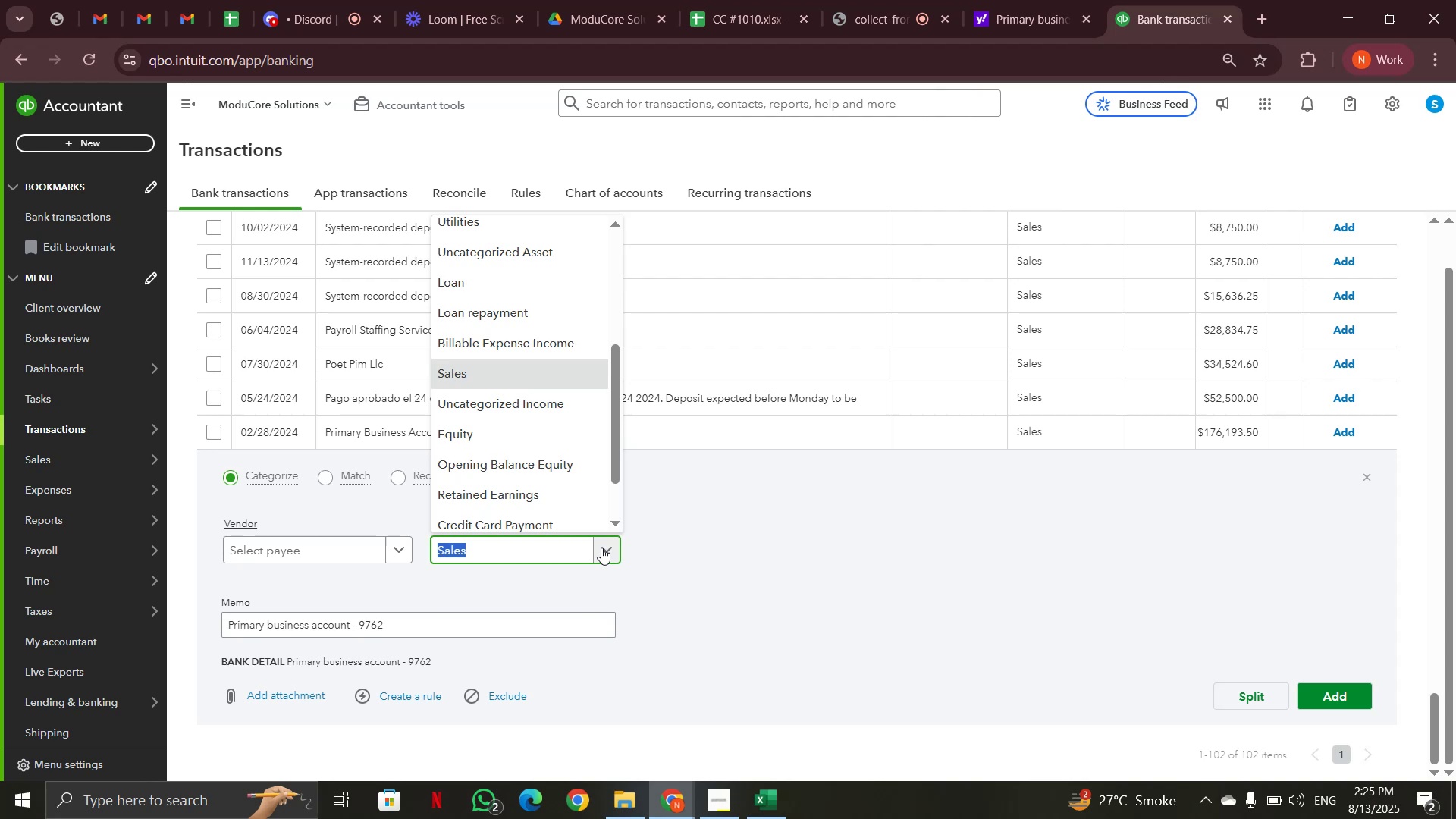 
scroll: coordinate [540, 449], scroll_direction: up, amount: 2.0
 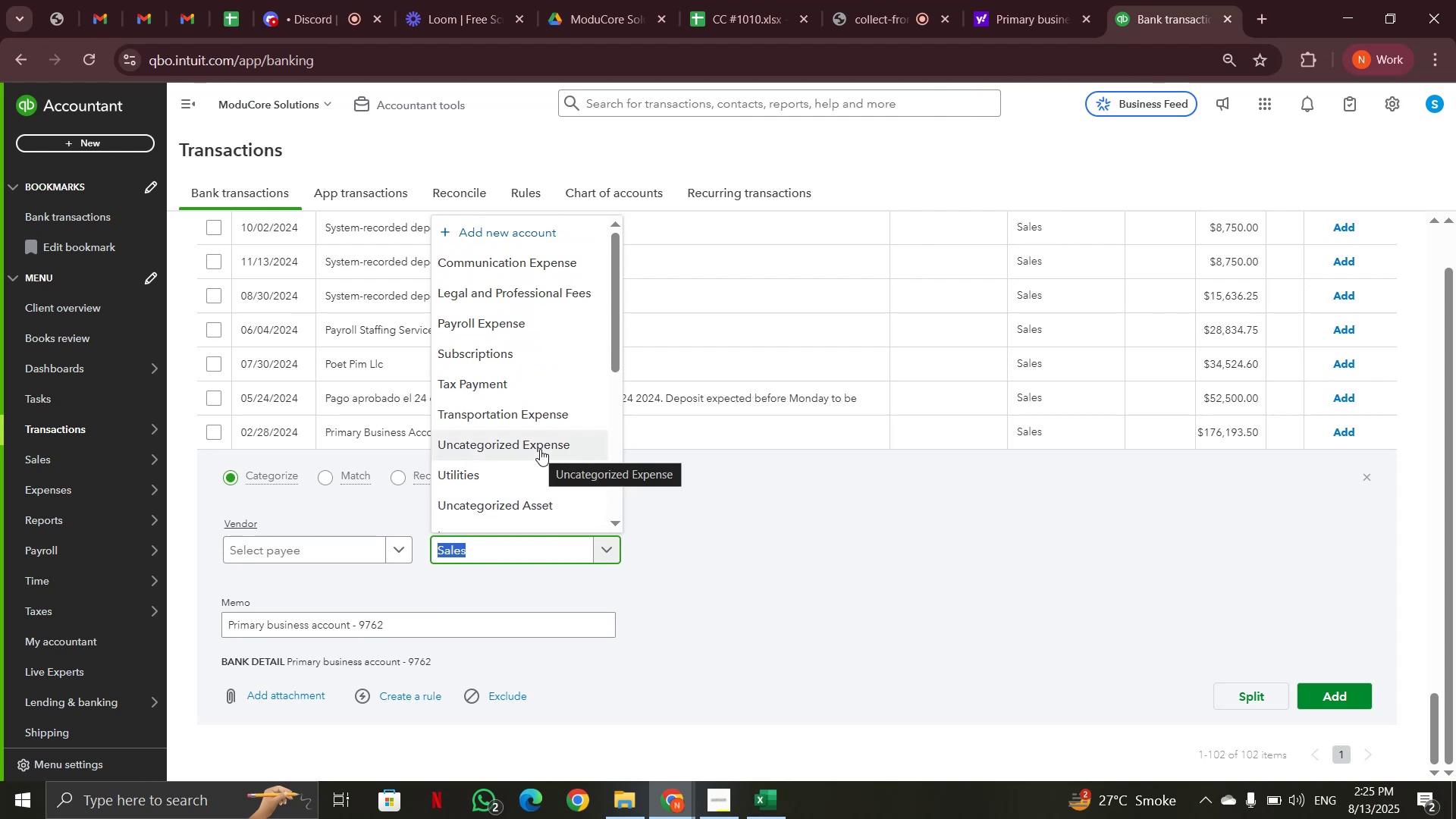 
scroll: coordinate [540, 449], scroll_direction: down, amount: 3.0
 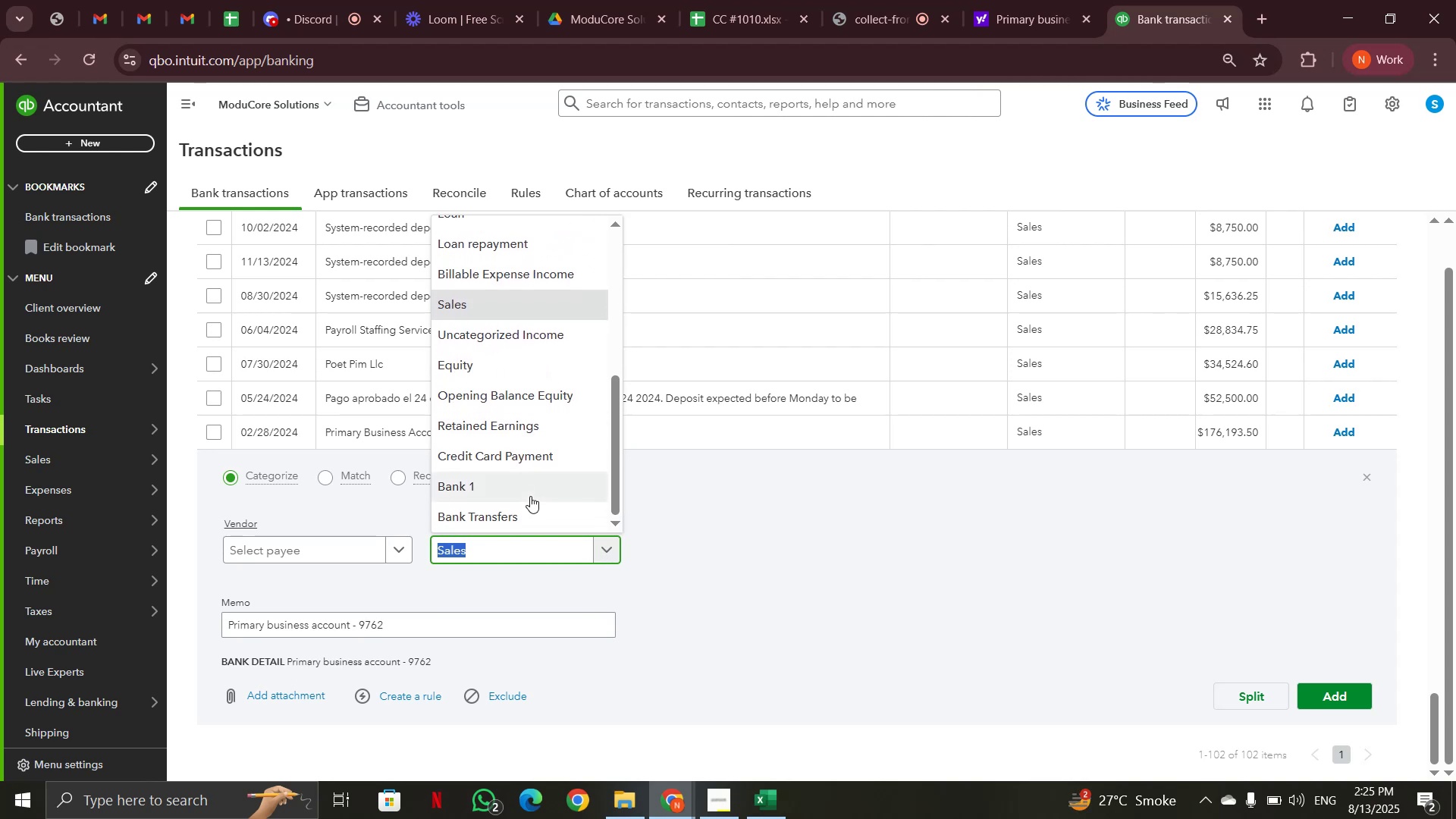 
left_click([530, 496])
 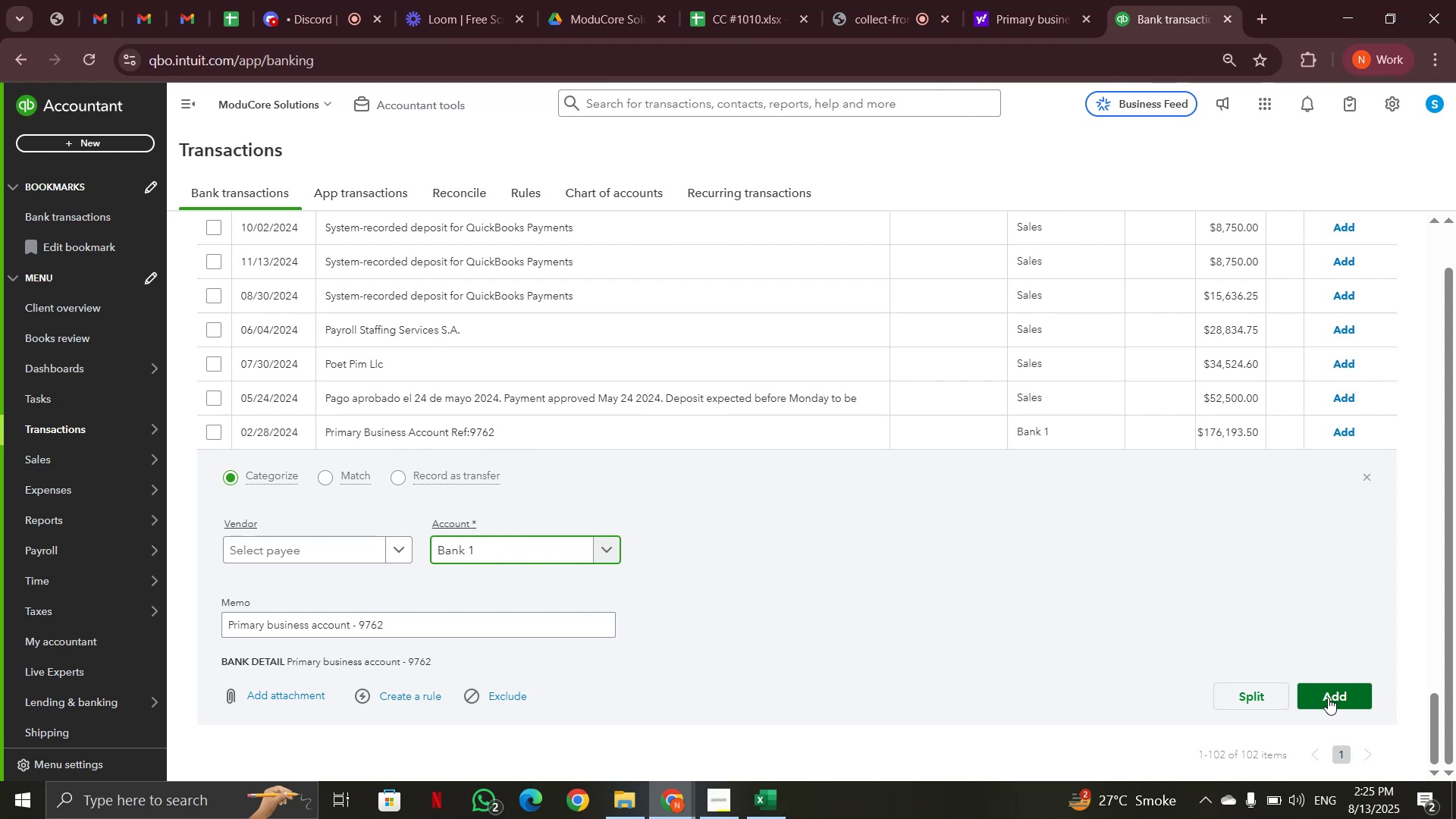 
left_click([1328, 698])
 